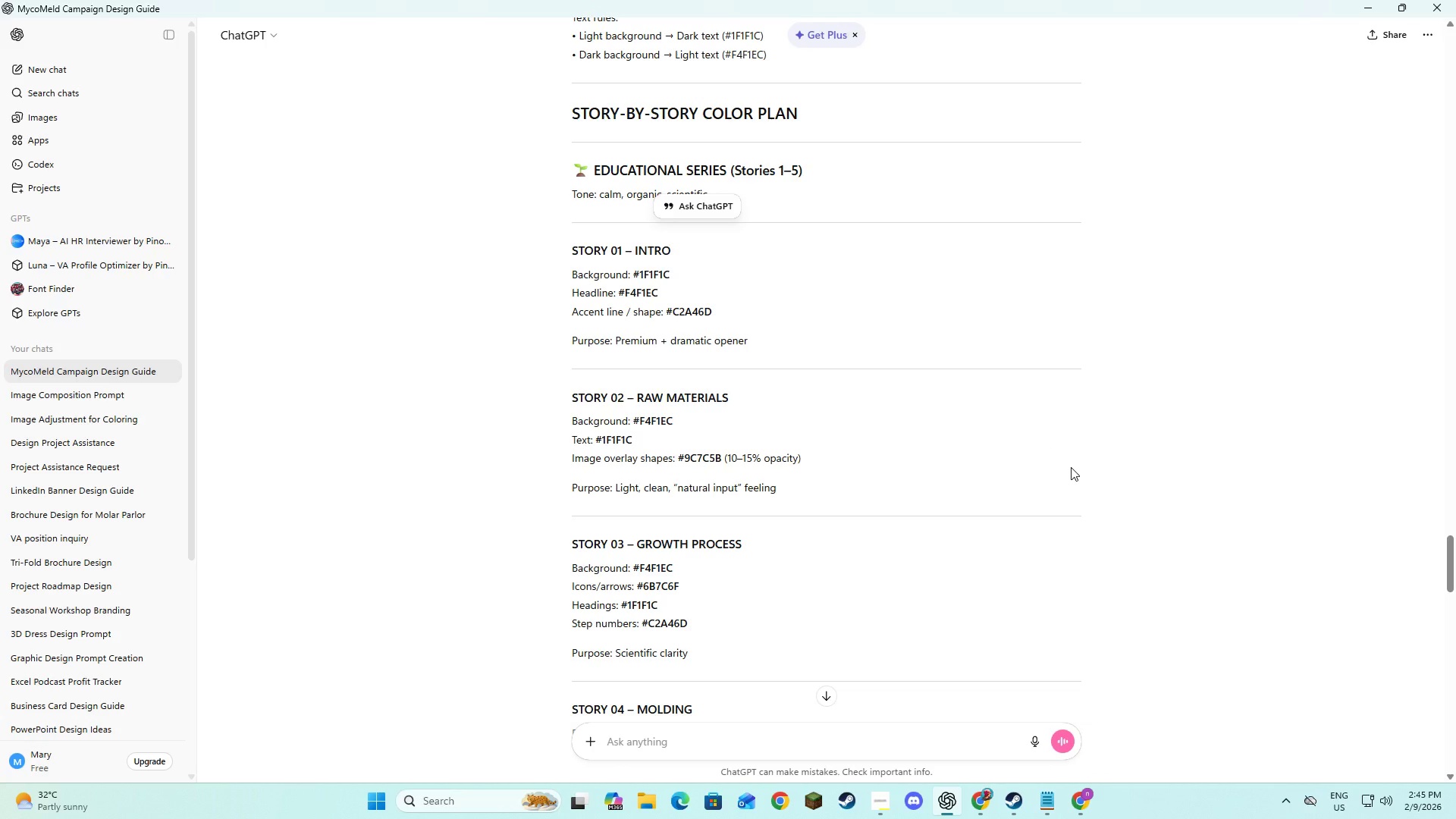 
key(Alt+AltLeft)
 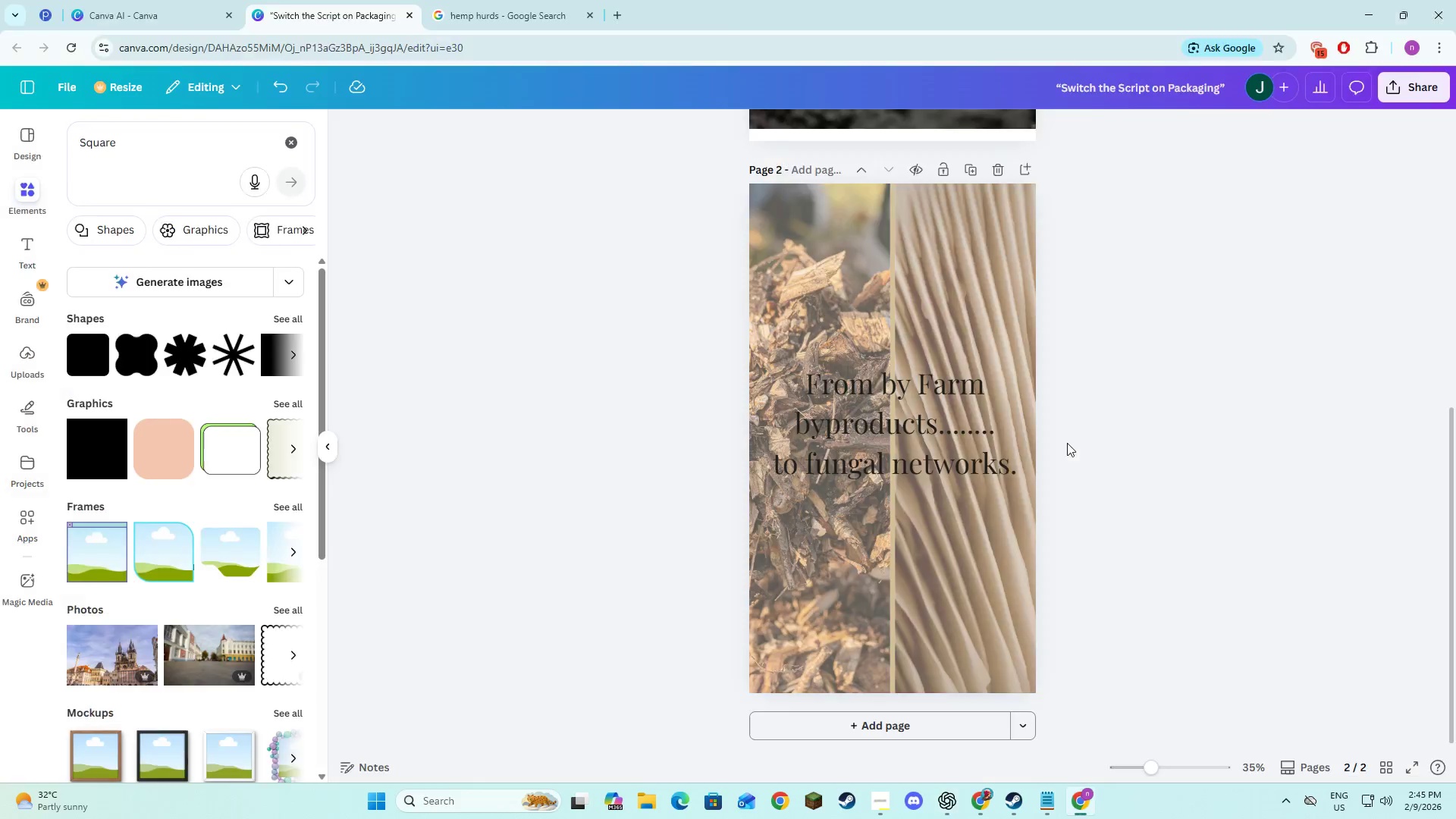 
key(Alt+Tab)
 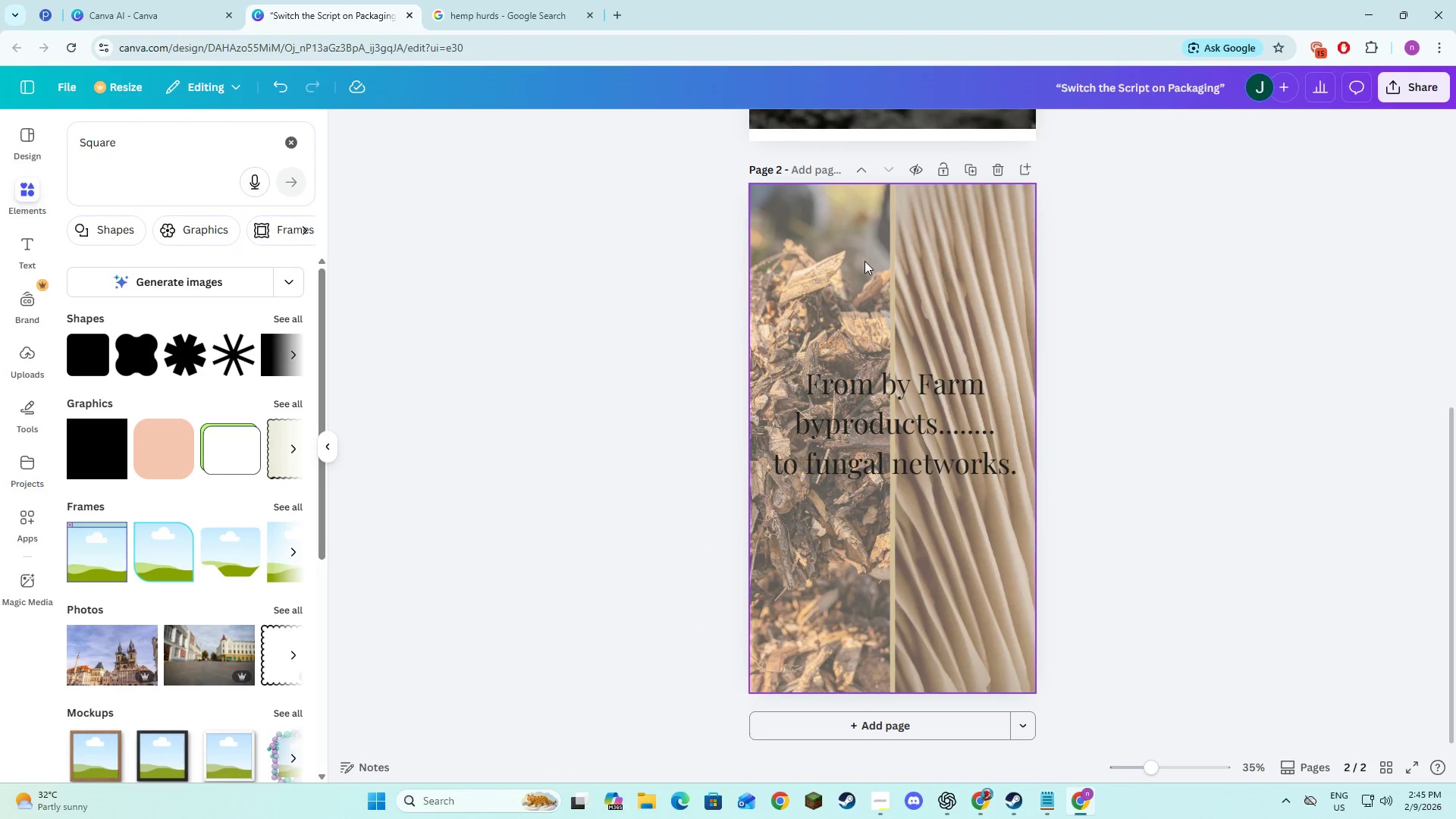 
left_click([864, 260])
 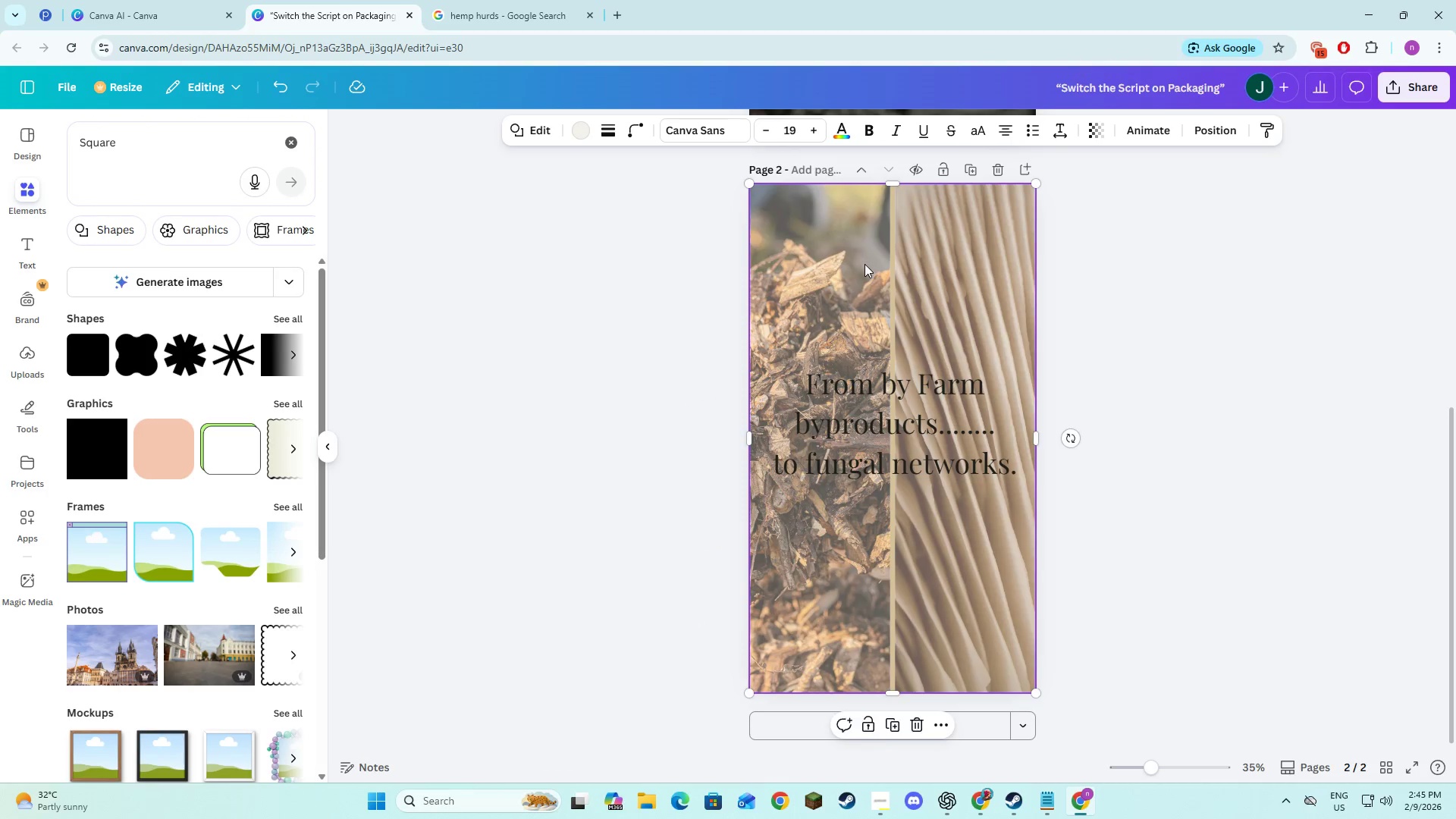 
left_click_drag(start_coordinate=[864, 260], to_coordinate=[864, 379])
 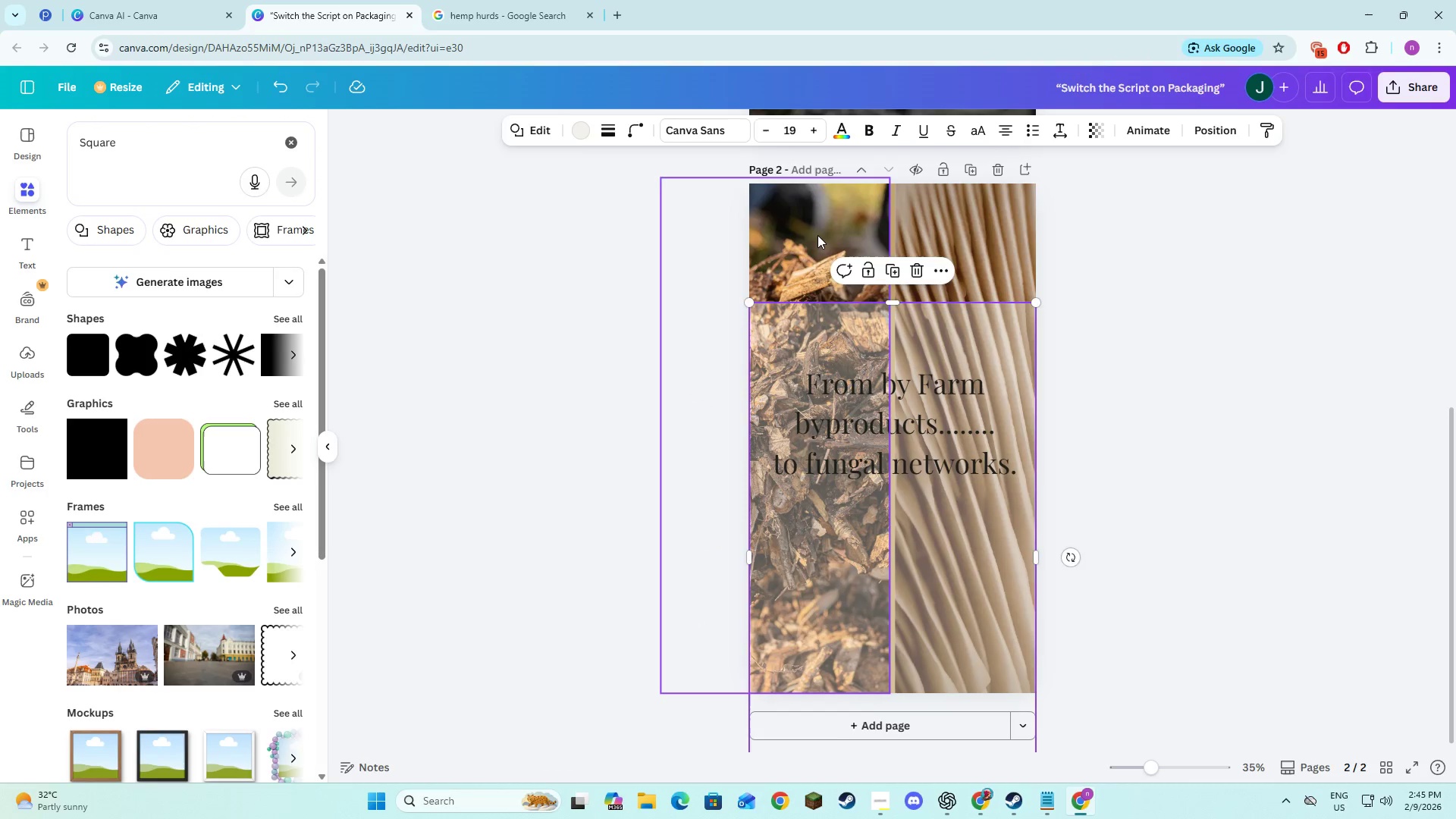 
left_click([817, 235])
 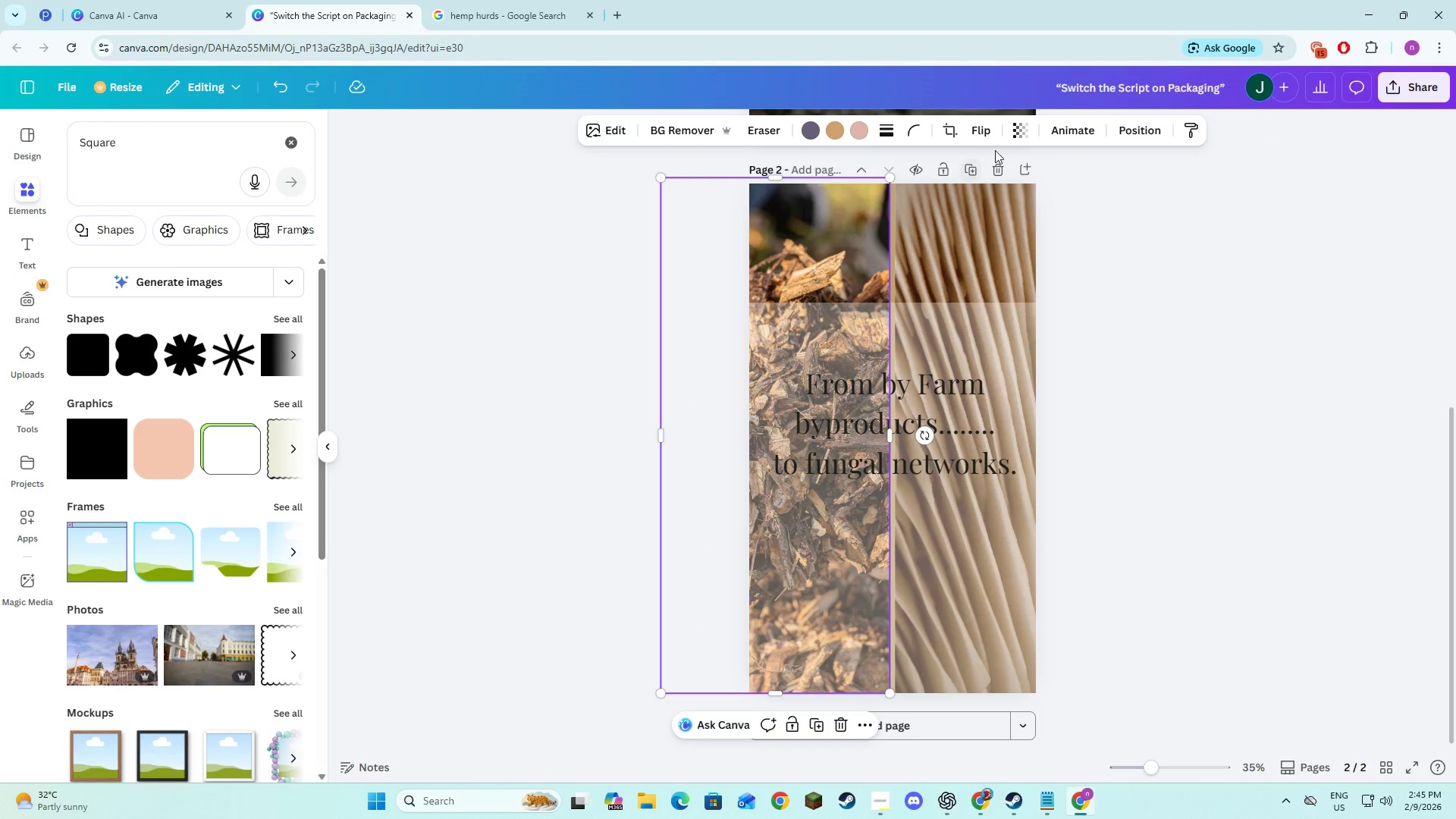 
left_click([1026, 133])
 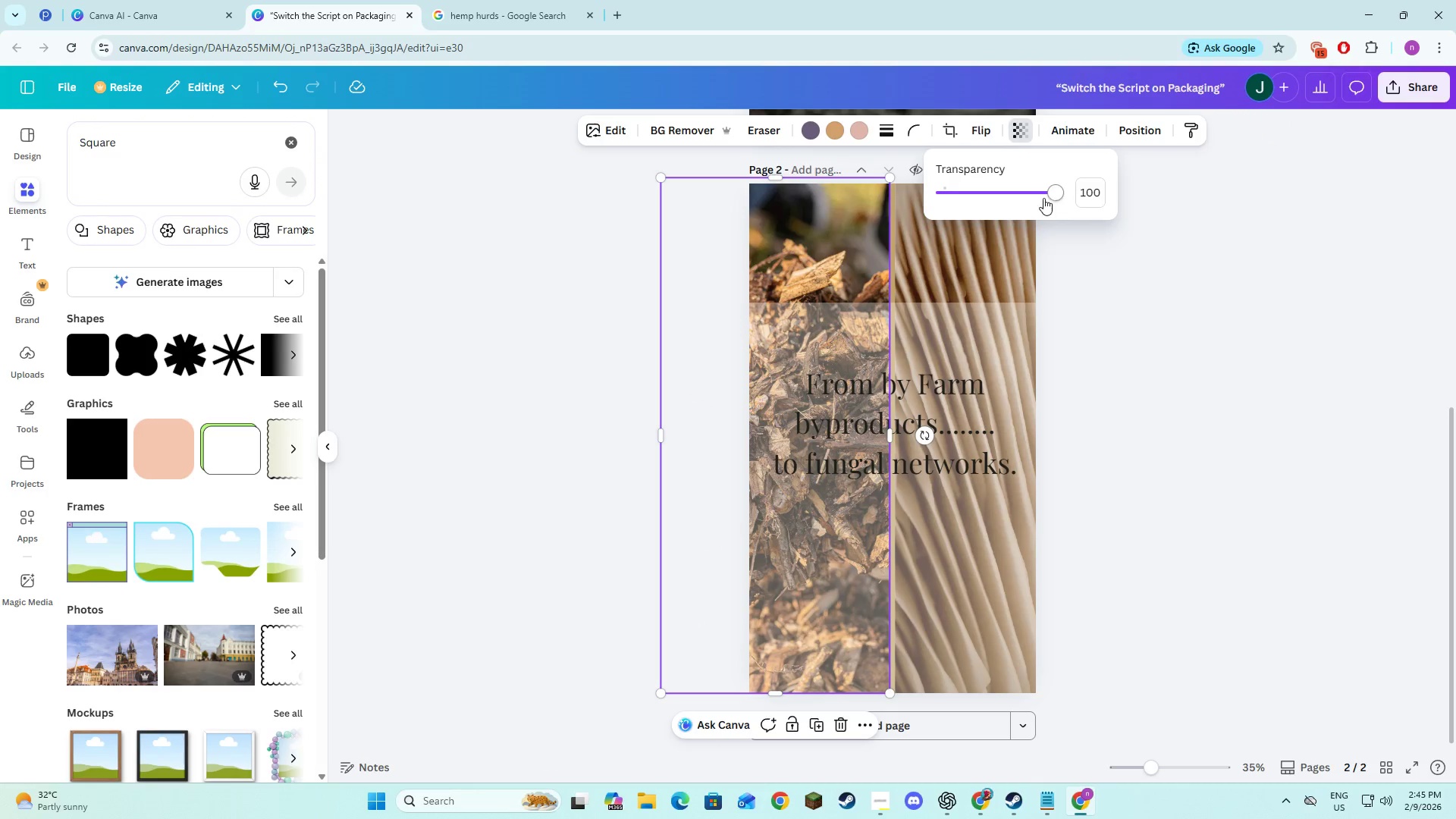 
left_click_drag(start_coordinate=[1054, 196], to_coordinate=[951, 196])
 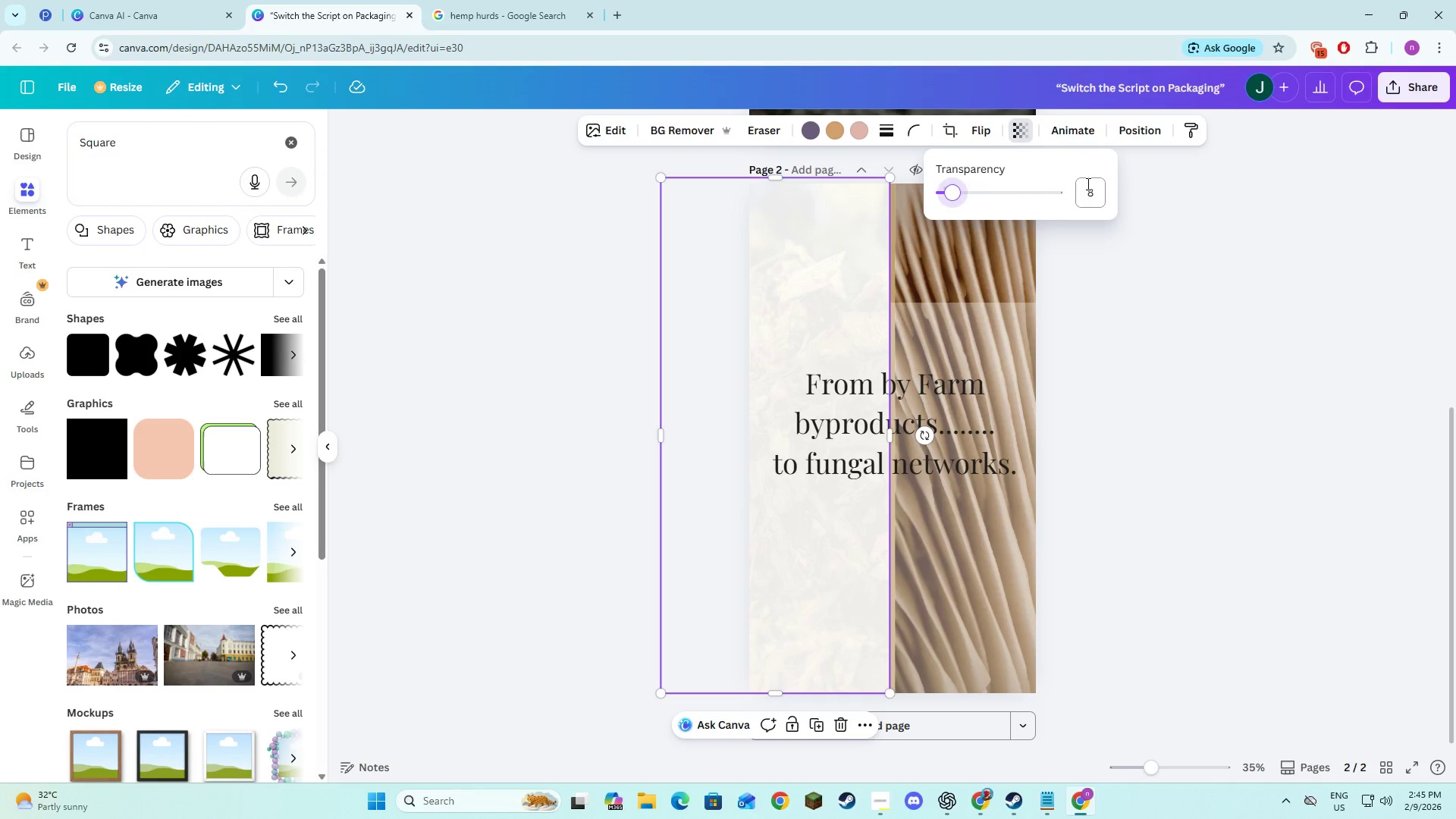 
left_click([1088, 187])
 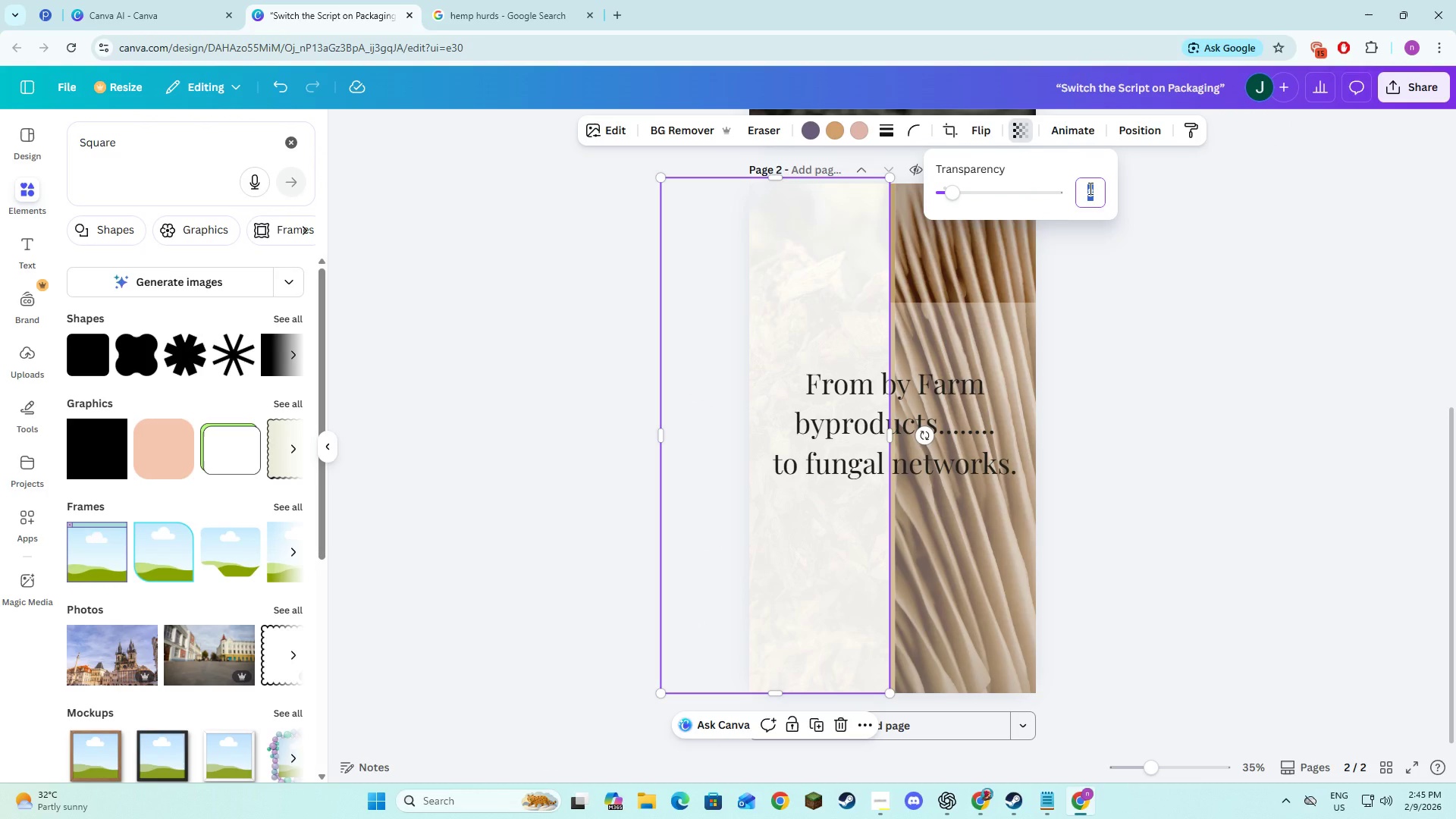 
key(Numpad1)
 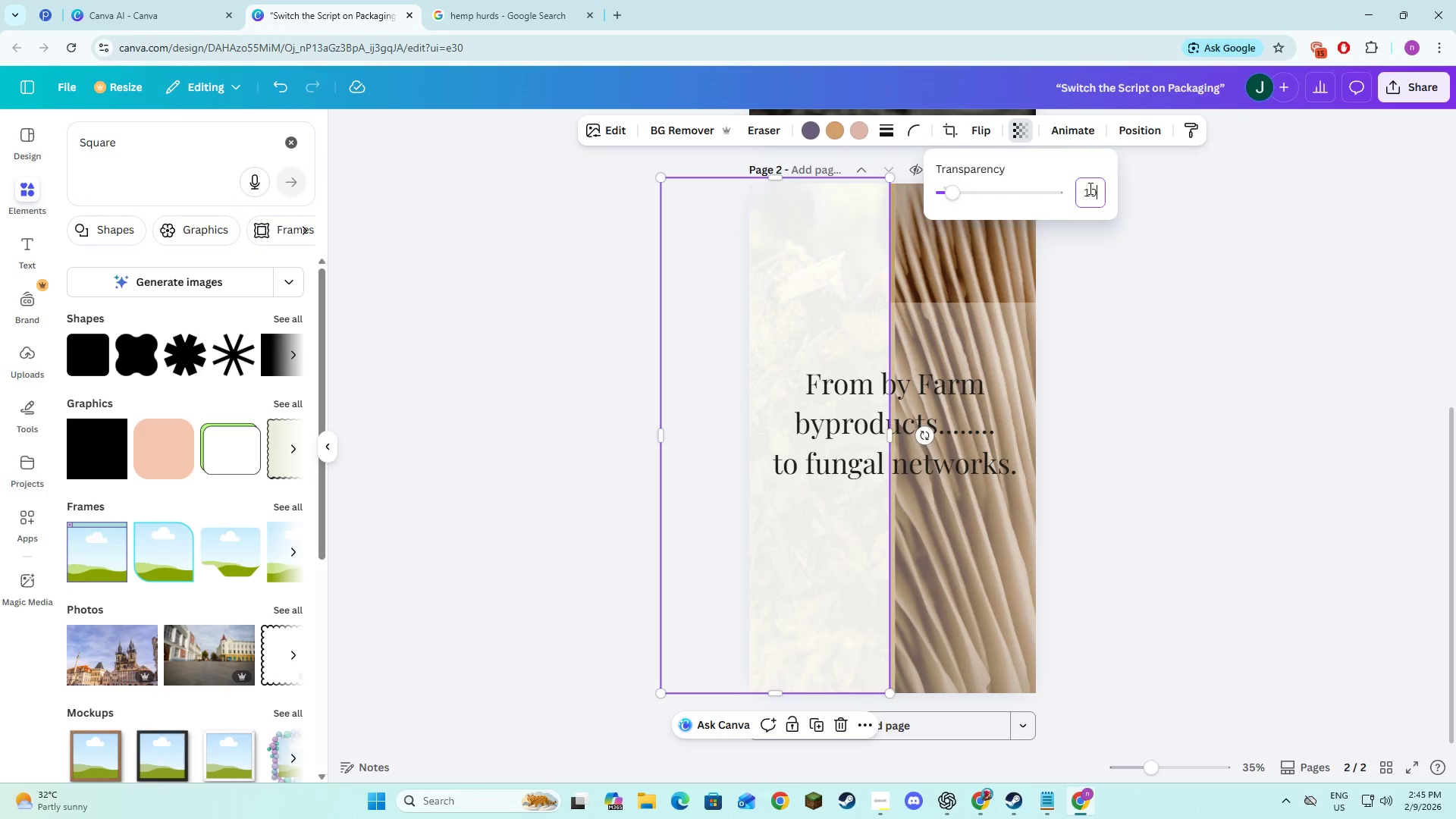 
key(Numpad0)
 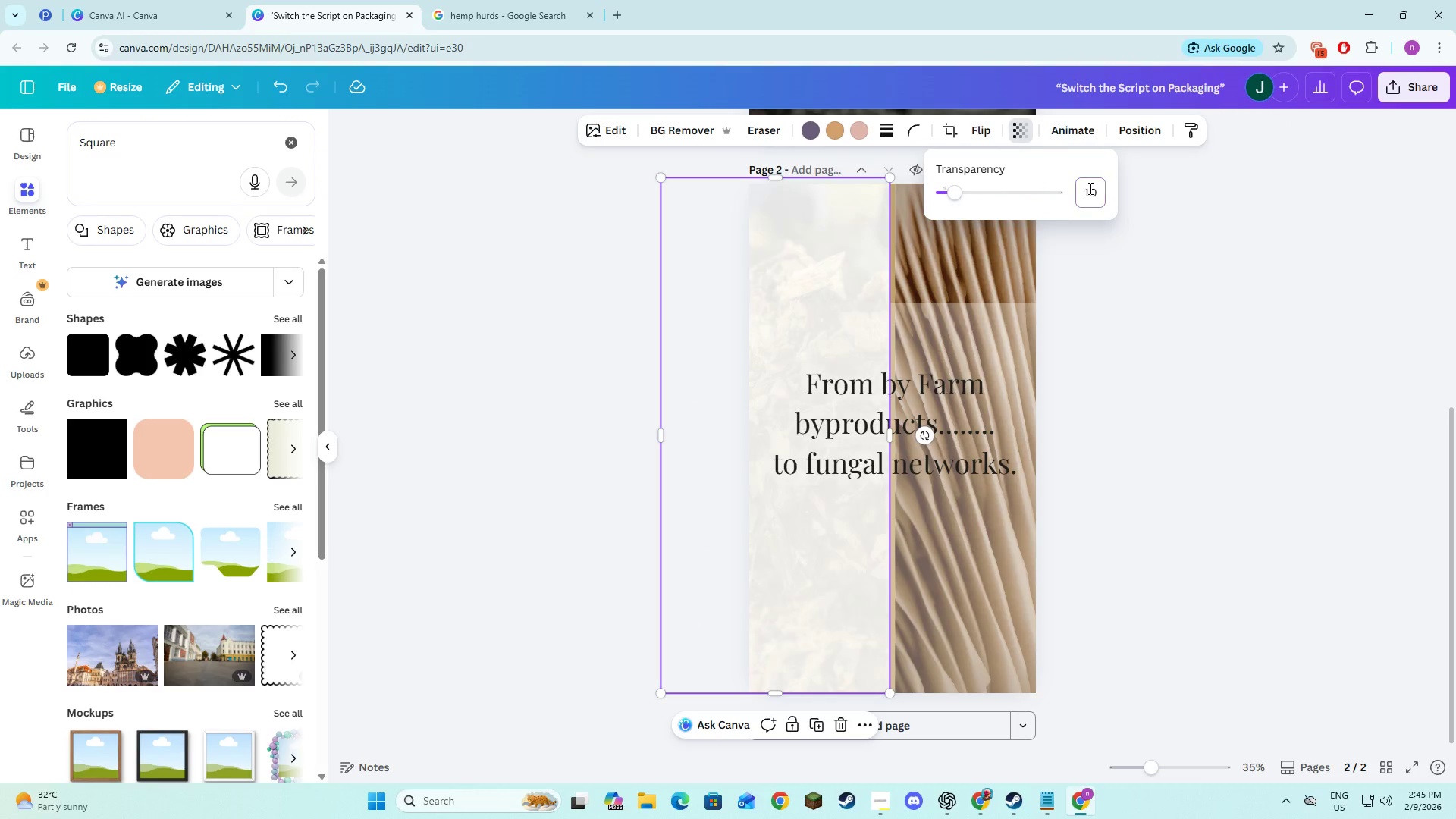 
key(NumpadEnter)
 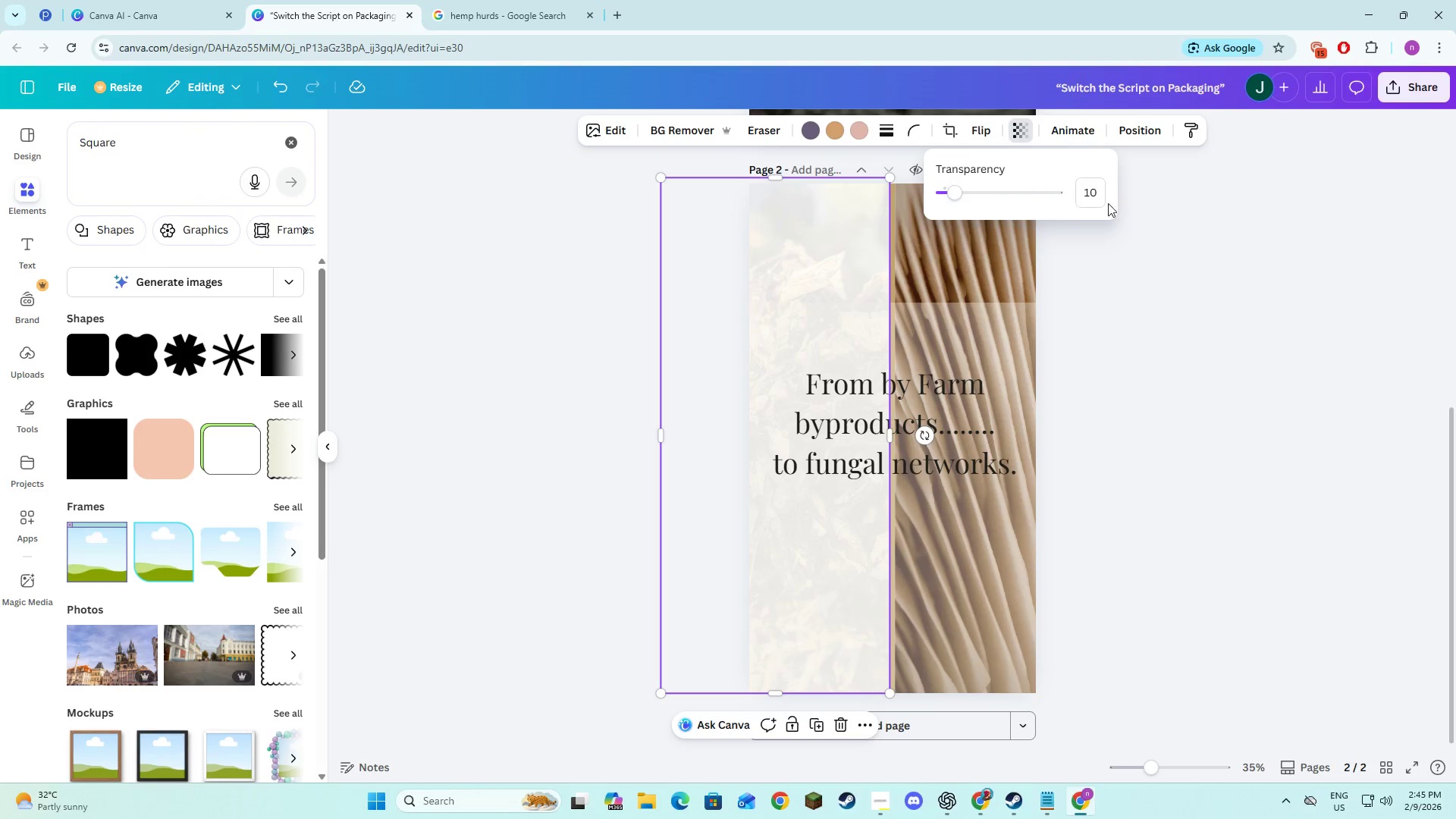 
left_click([1096, 196])
 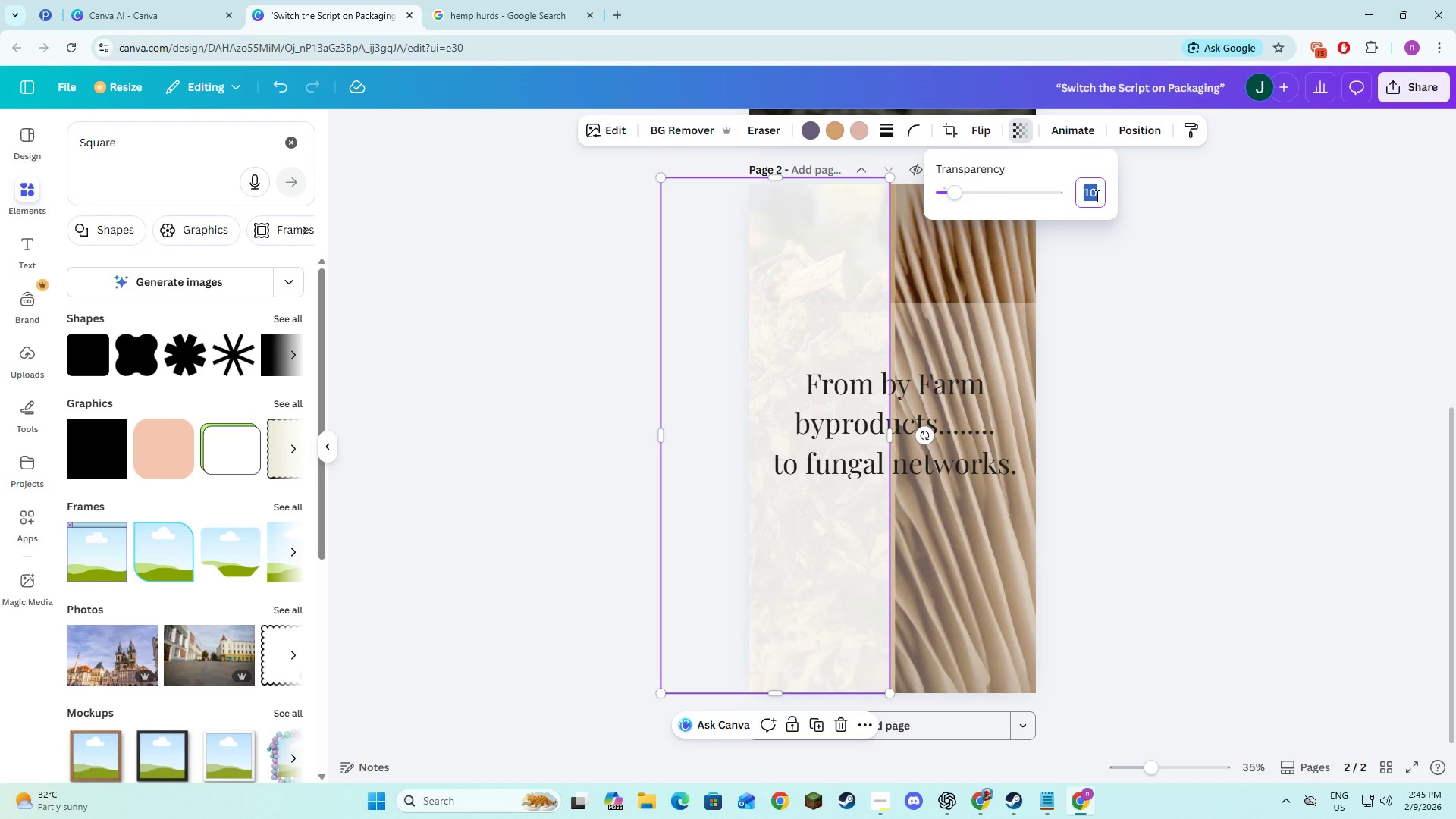 
key(Numpad4)
 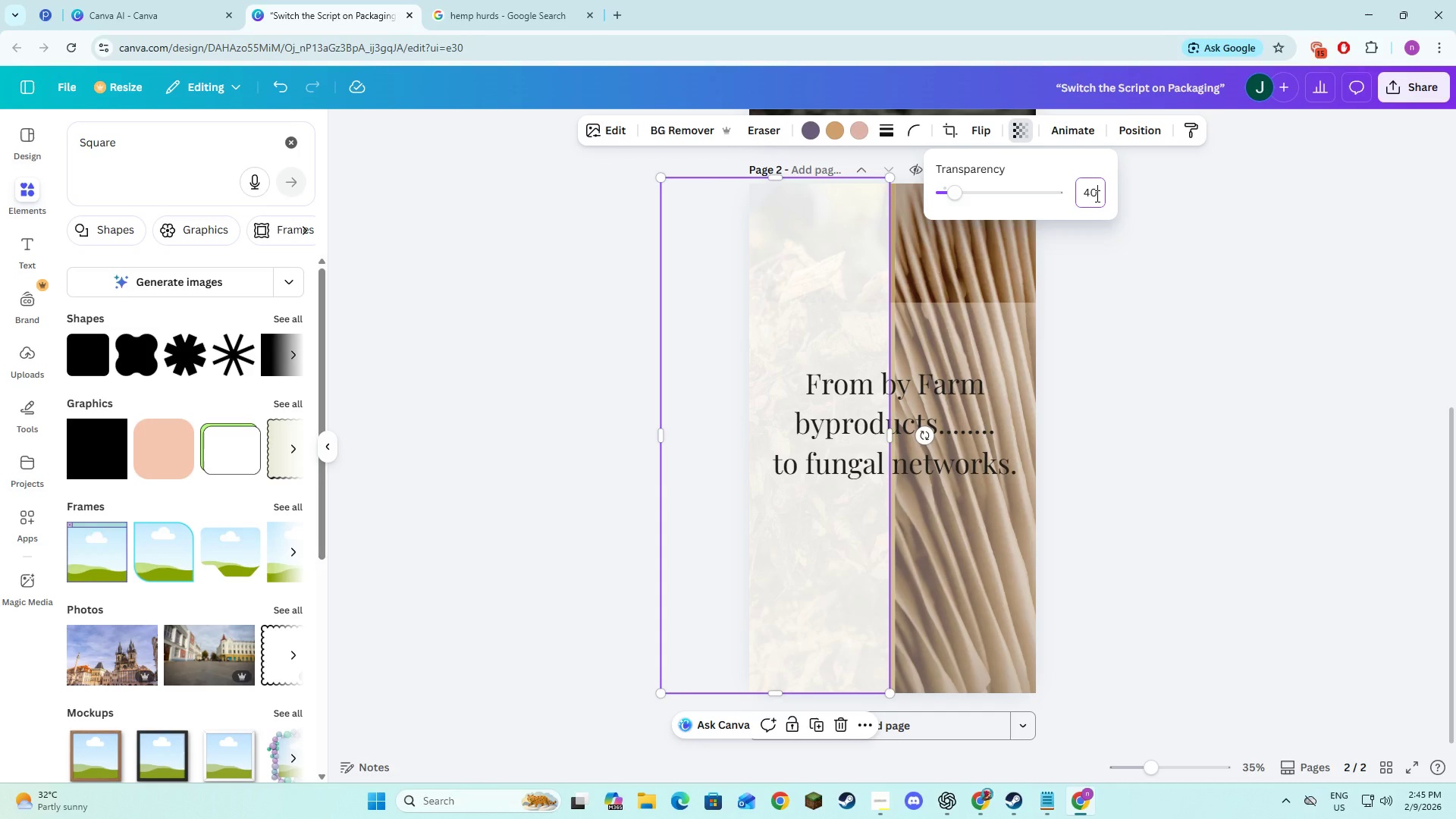 
key(Numpad0)
 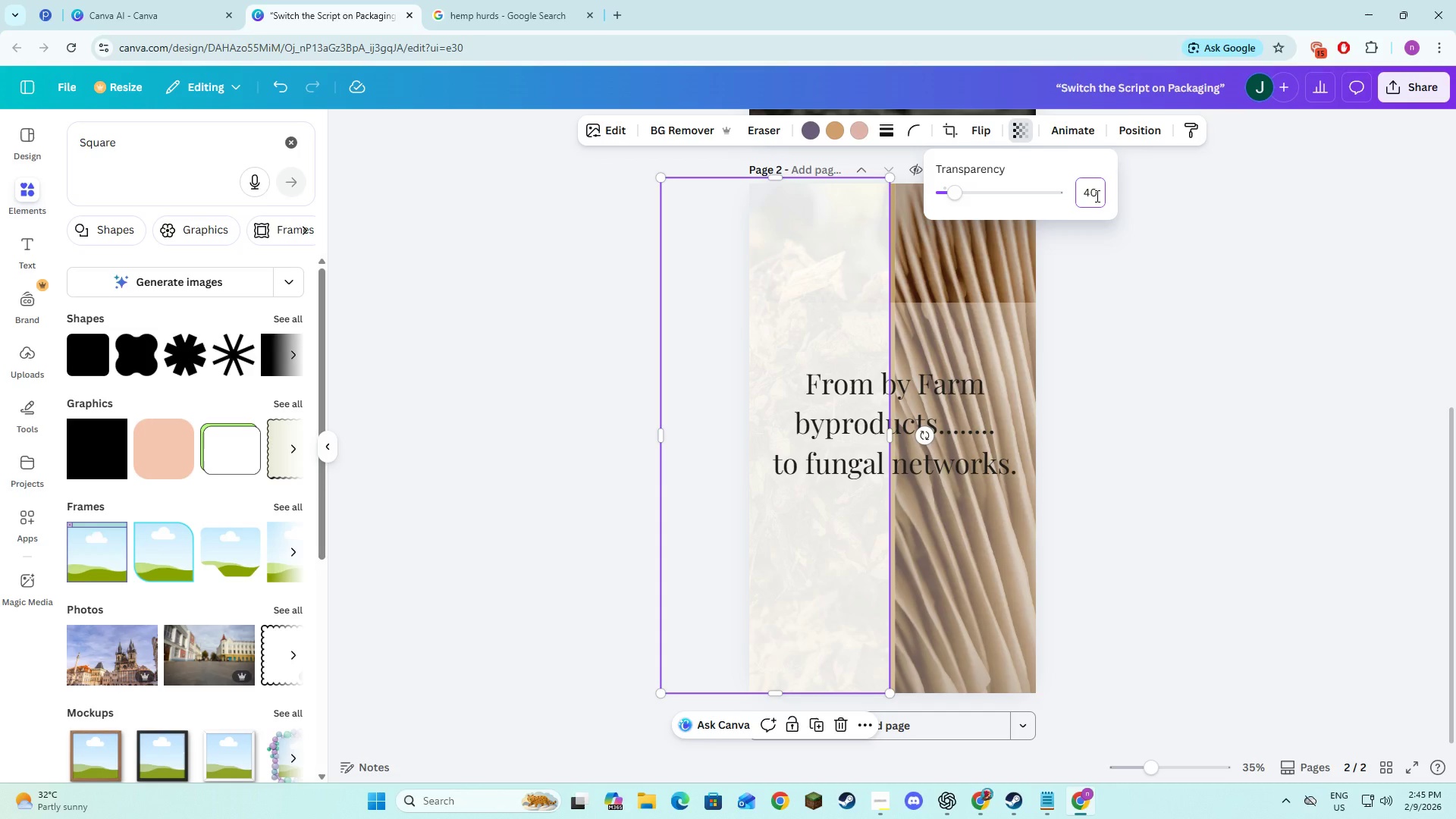 
key(Backspace)
 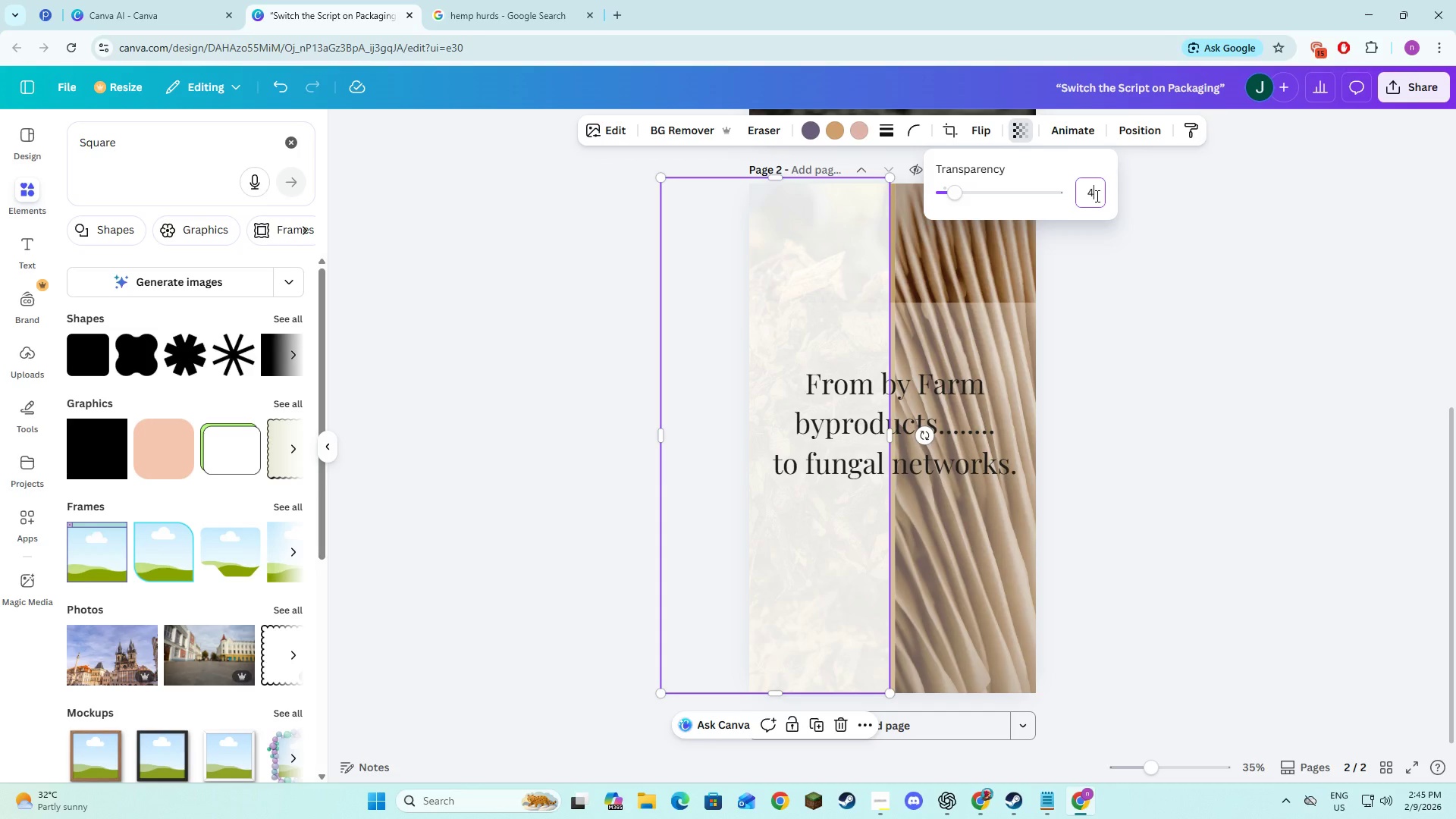 
key(Backspace)
 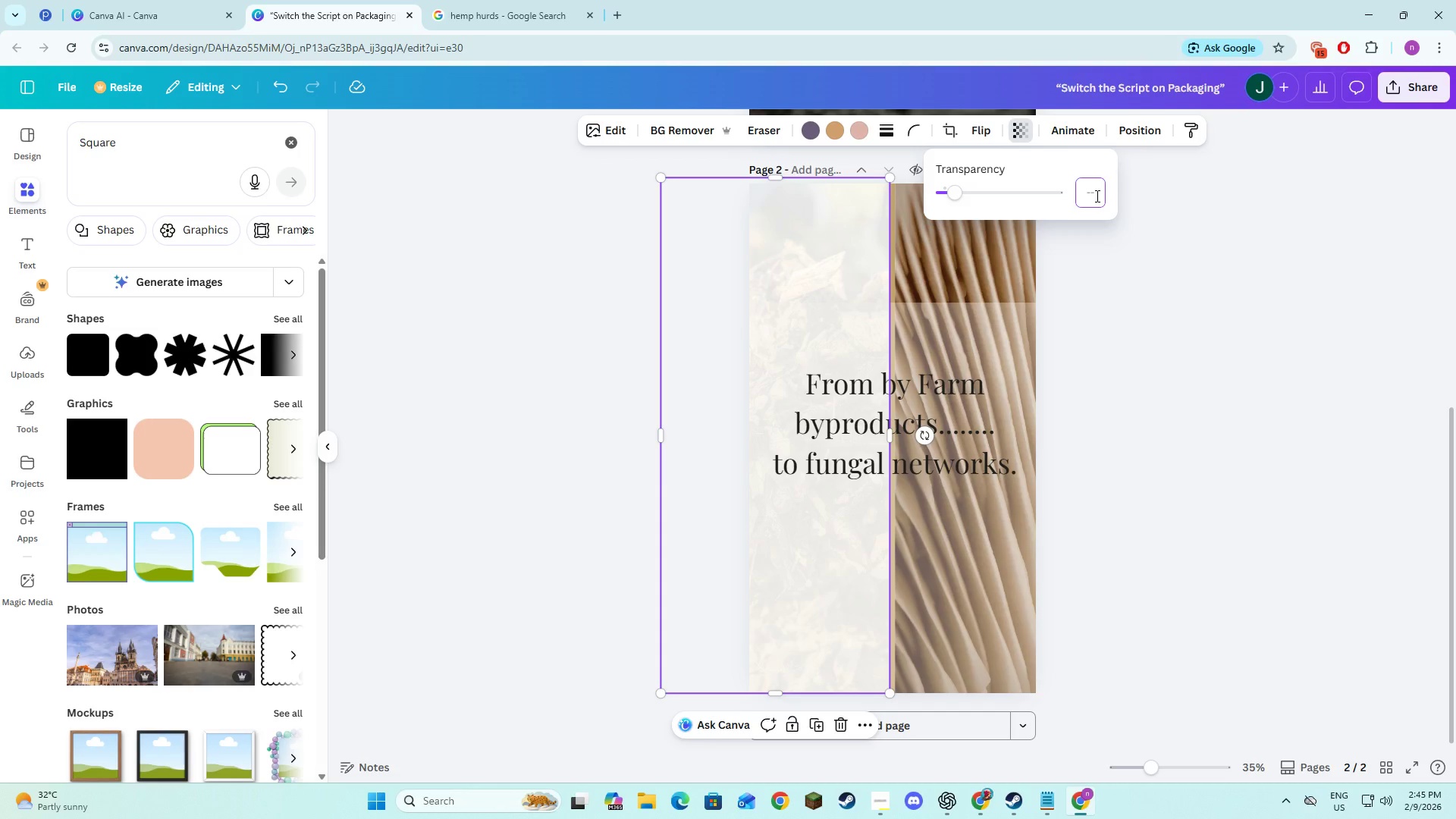 
key(Numpad7)
 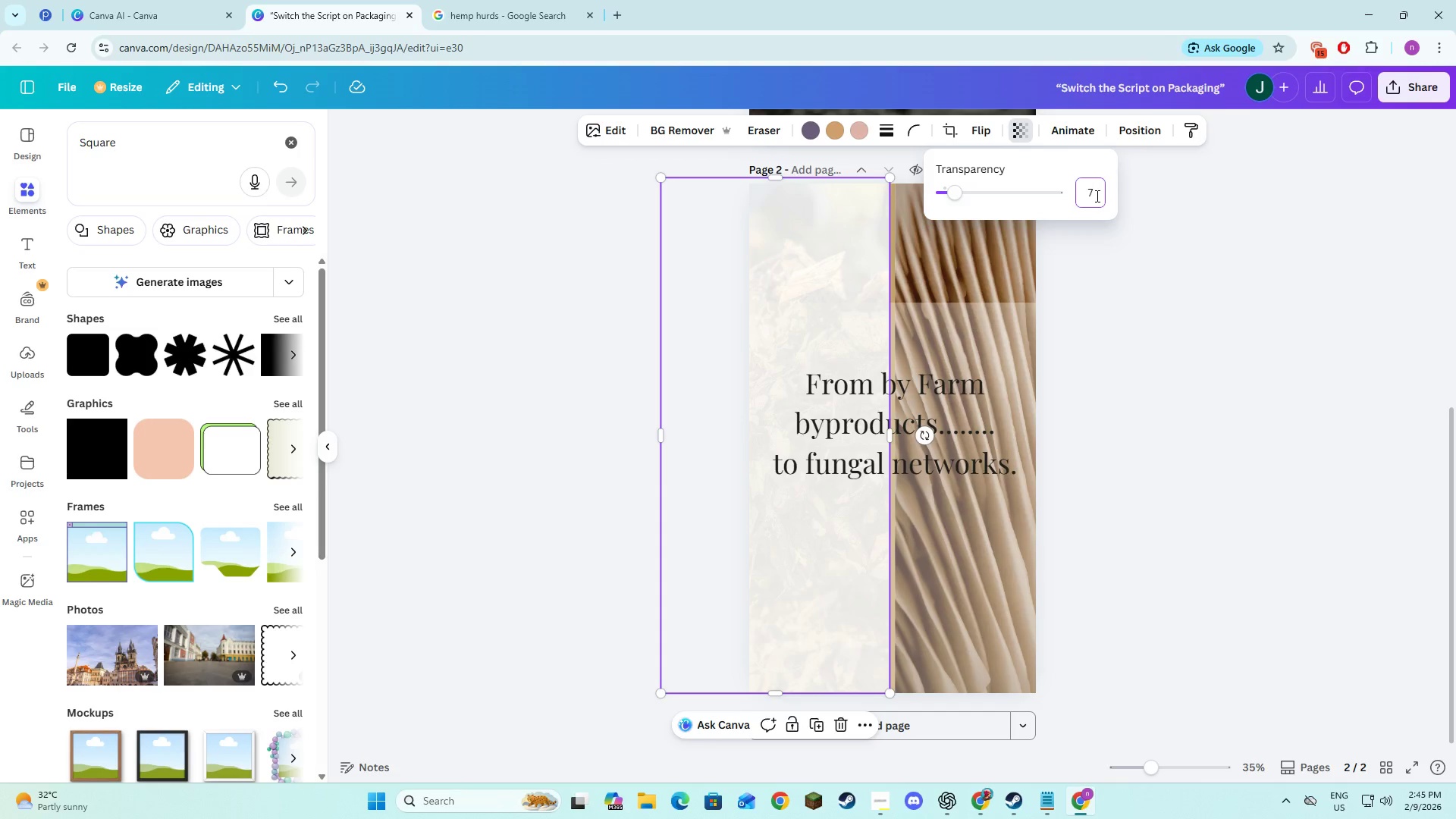 
key(Backspace)
 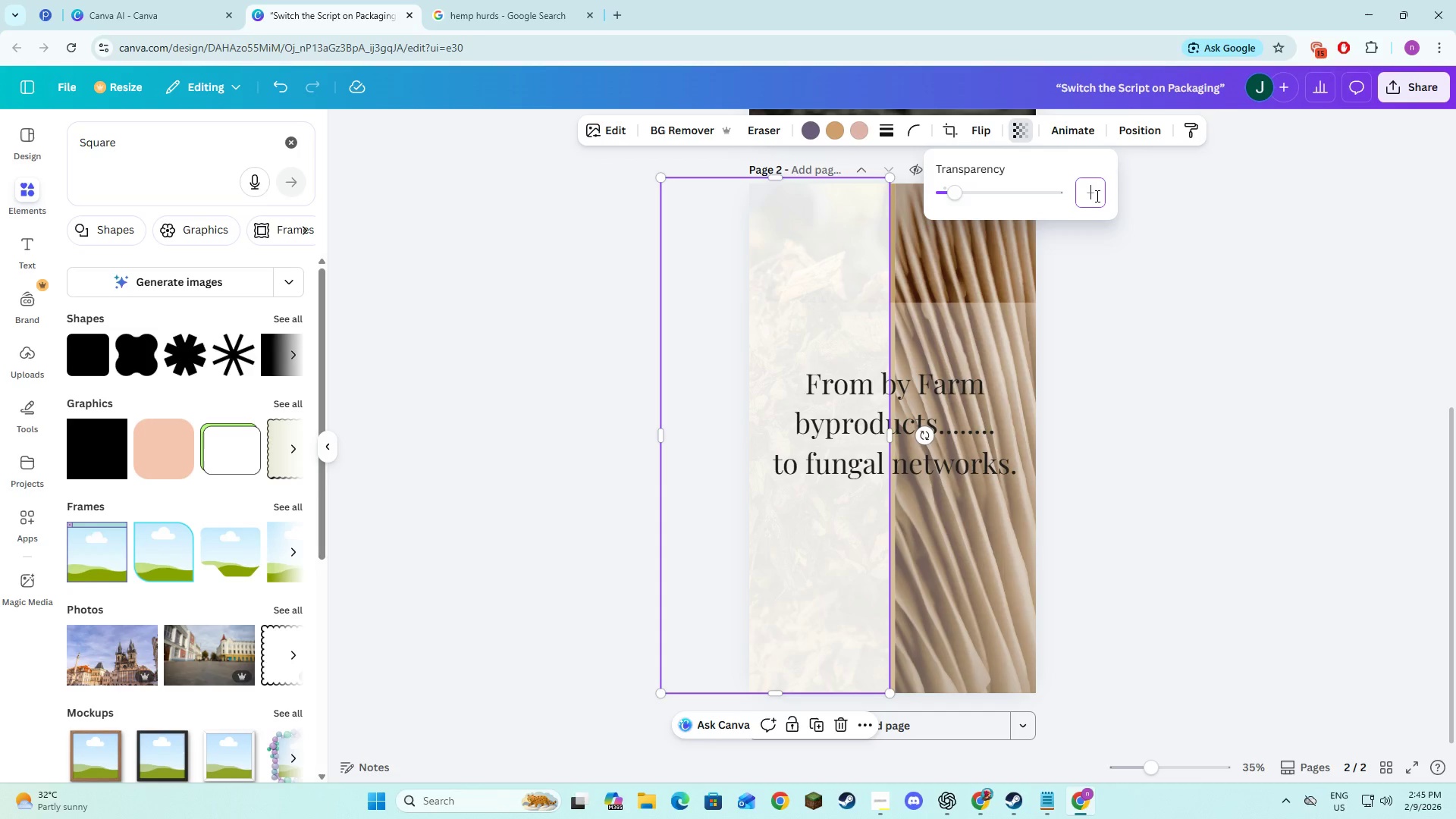 
key(Numpad1)
 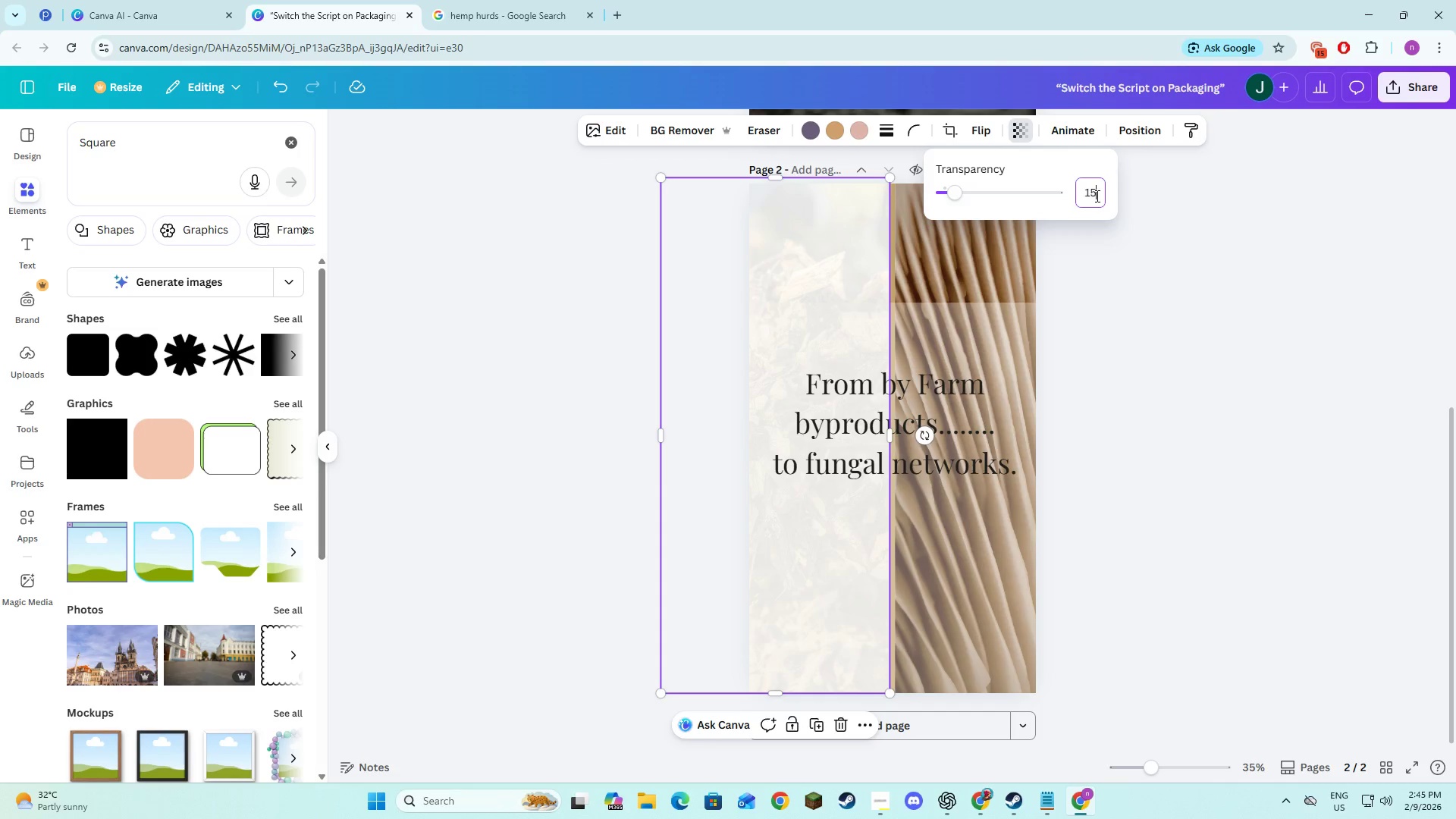 
key(Numpad5)
 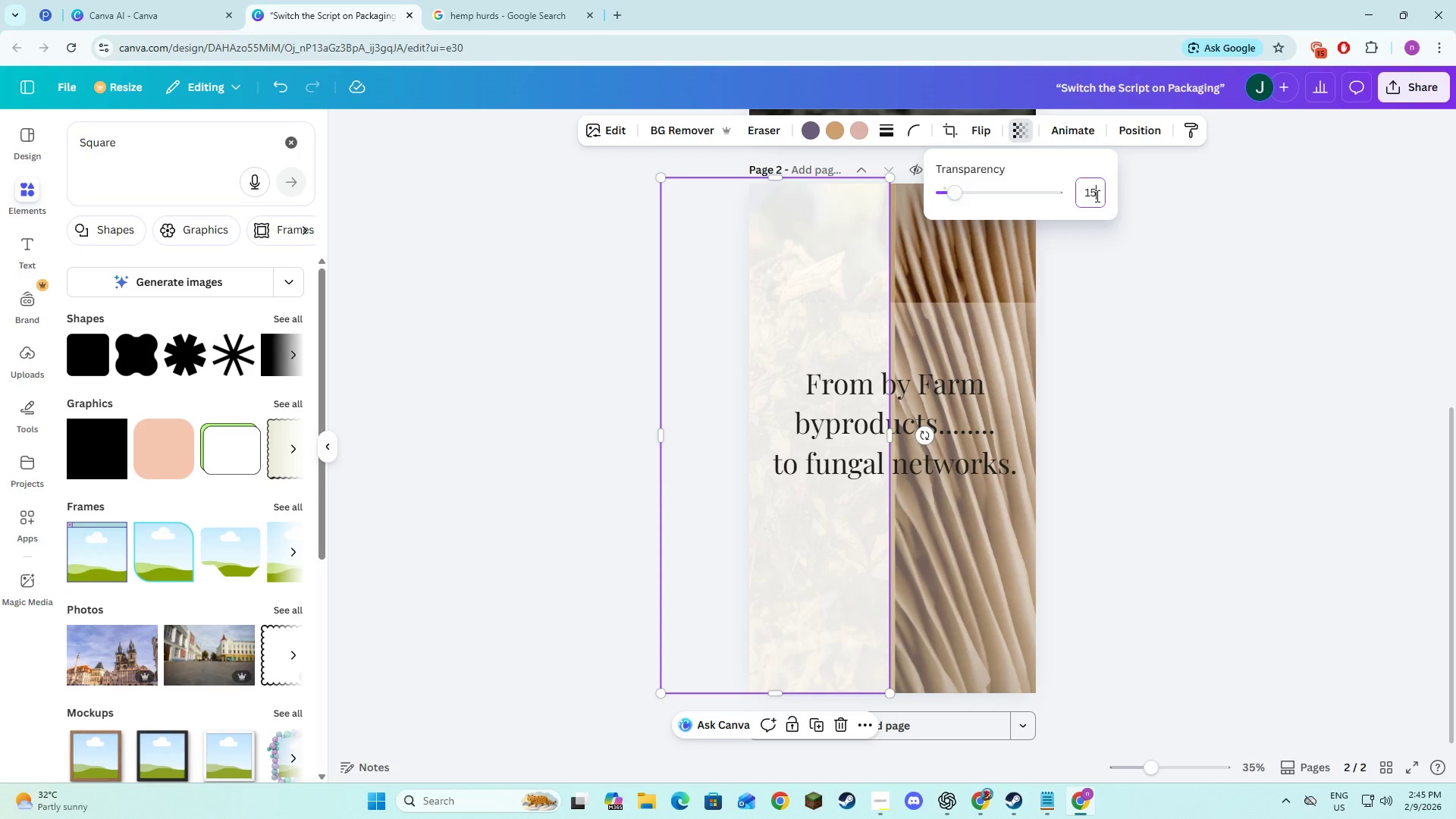 
key(NumpadEnter)
 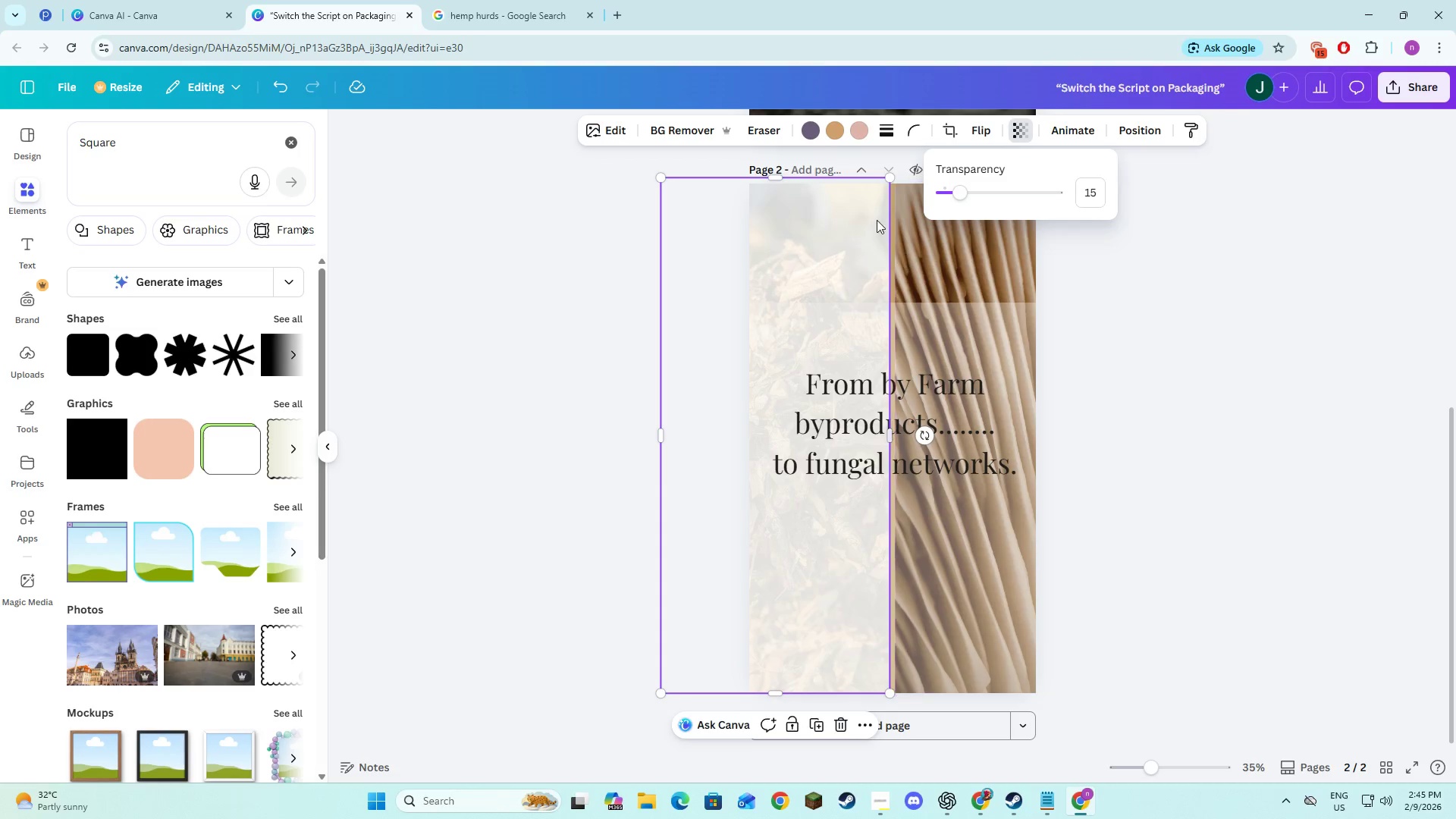 
left_click([841, 222])
 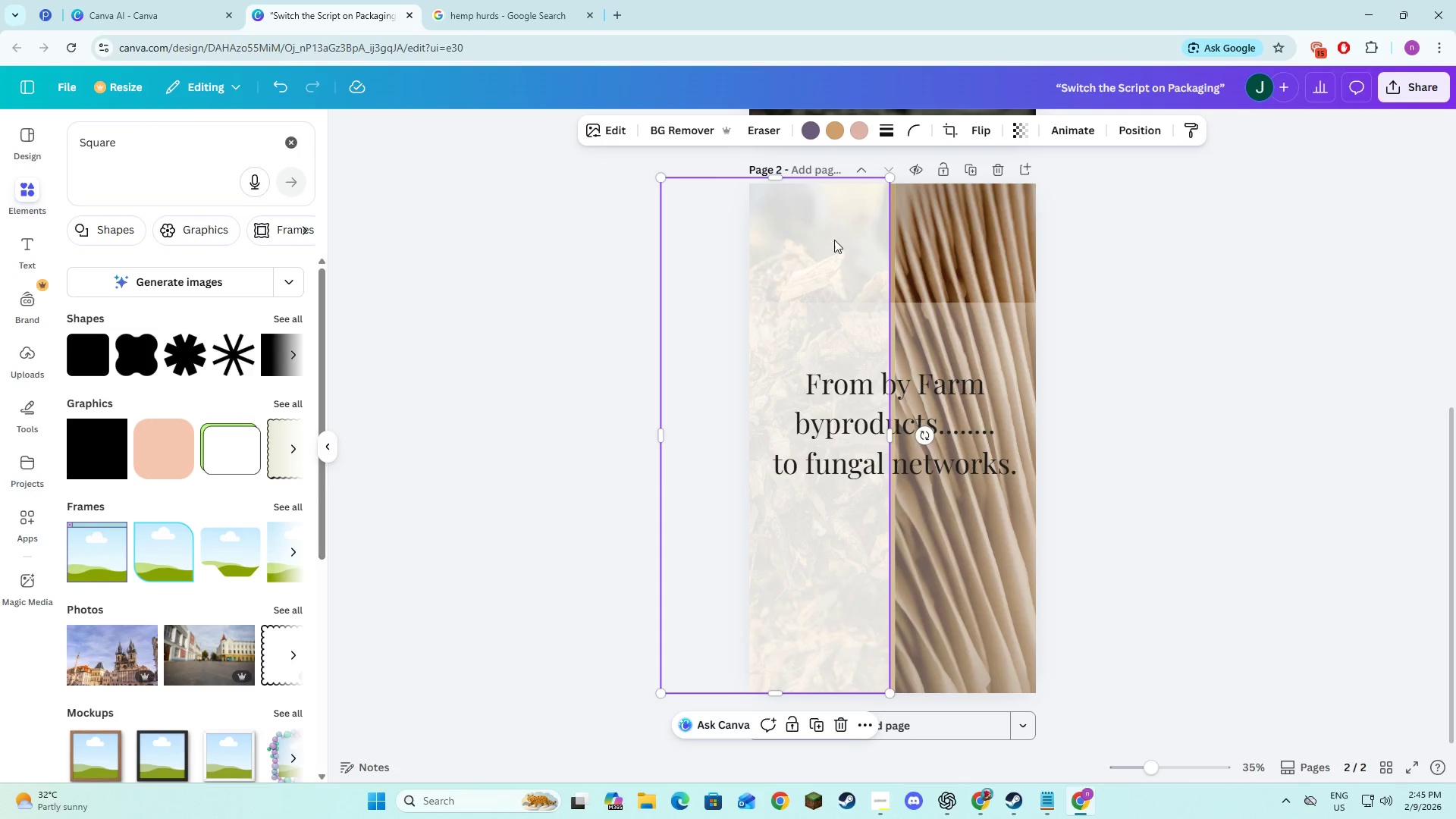 
left_click_drag(start_coordinate=[833, 240], to_coordinate=[1005, 331])
 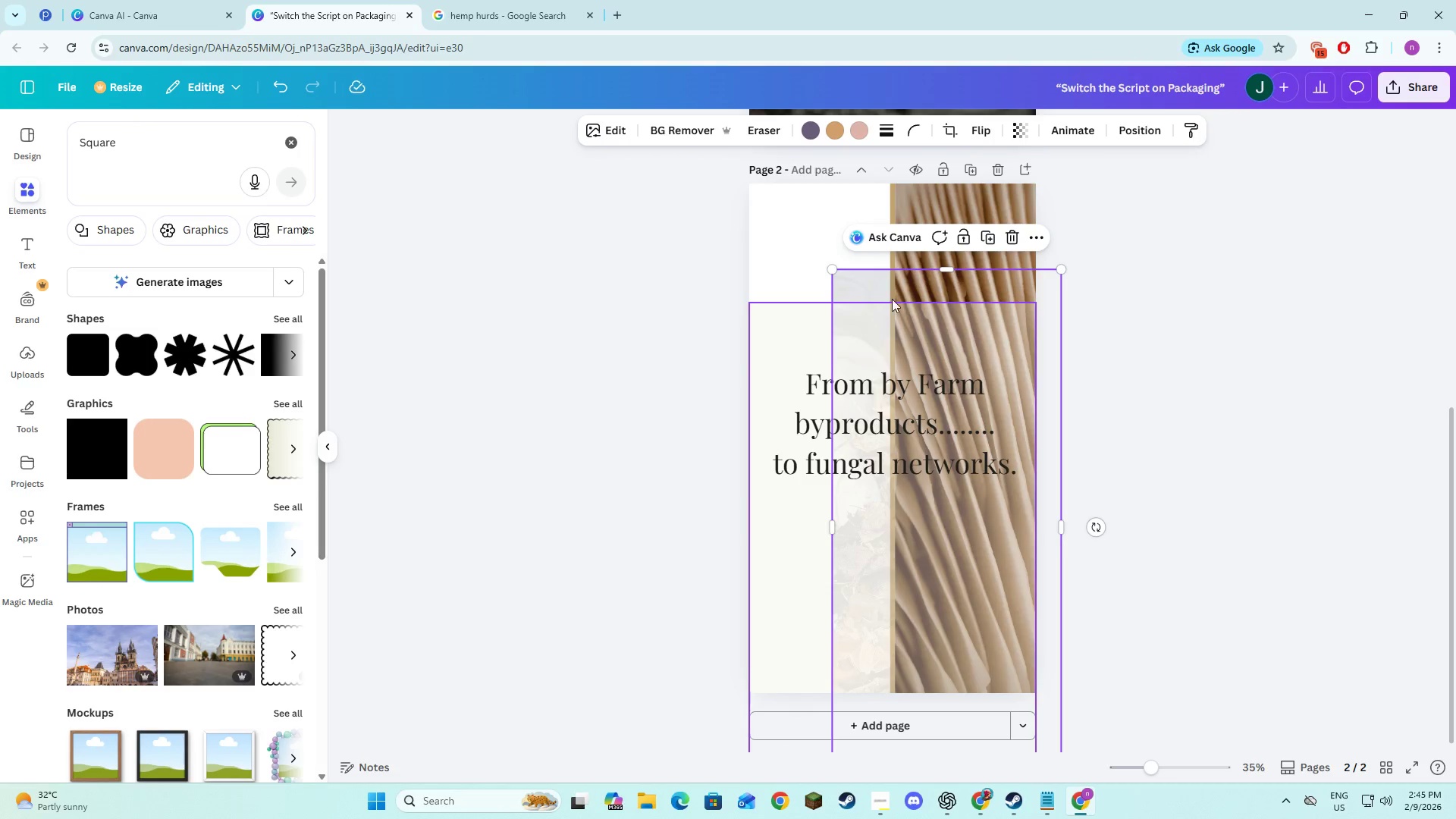 
left_click_drag(start_coordinate=[886, 294], to_coordinate=[752, 201])
 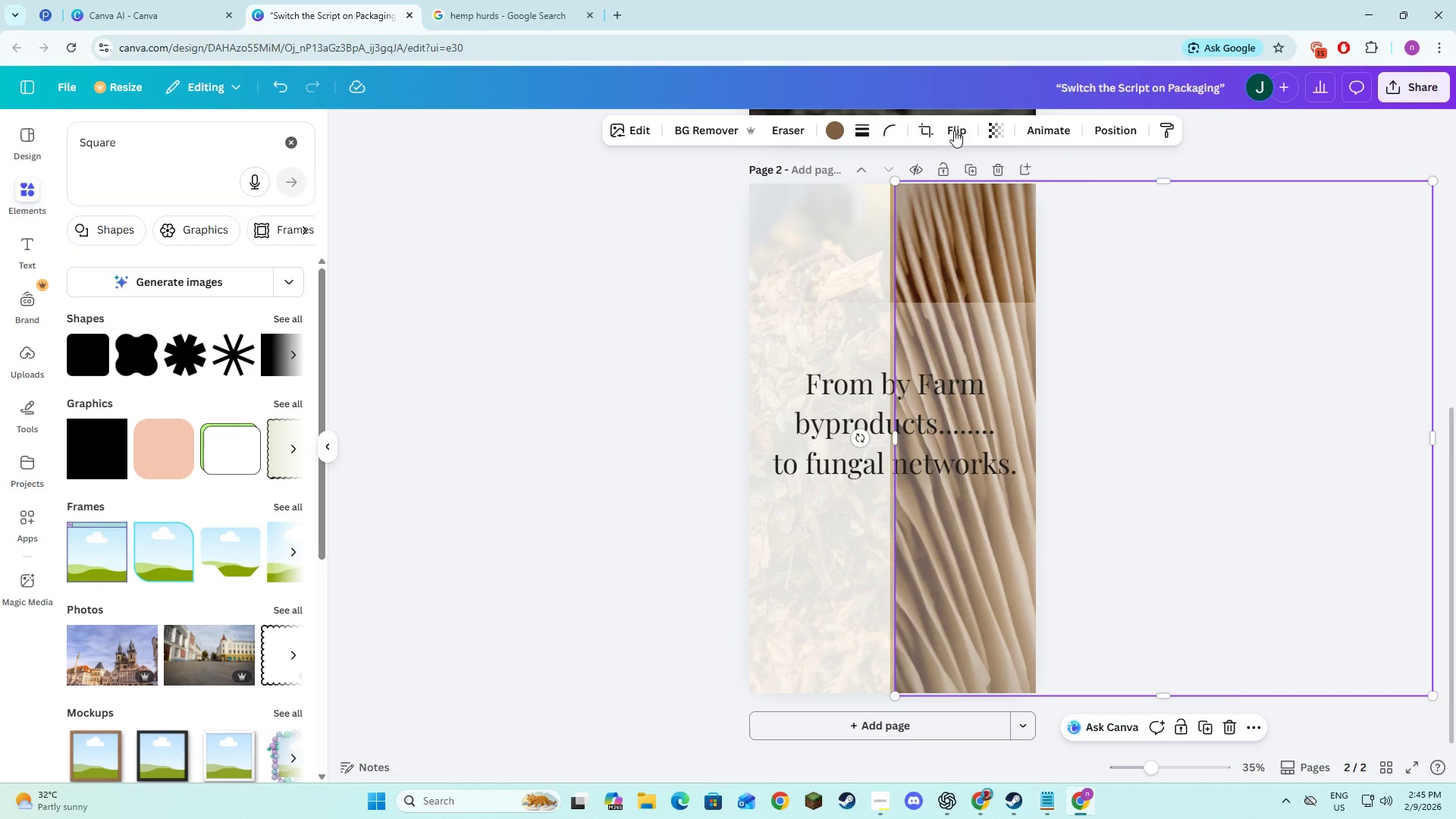 
left_click([993, 127])
 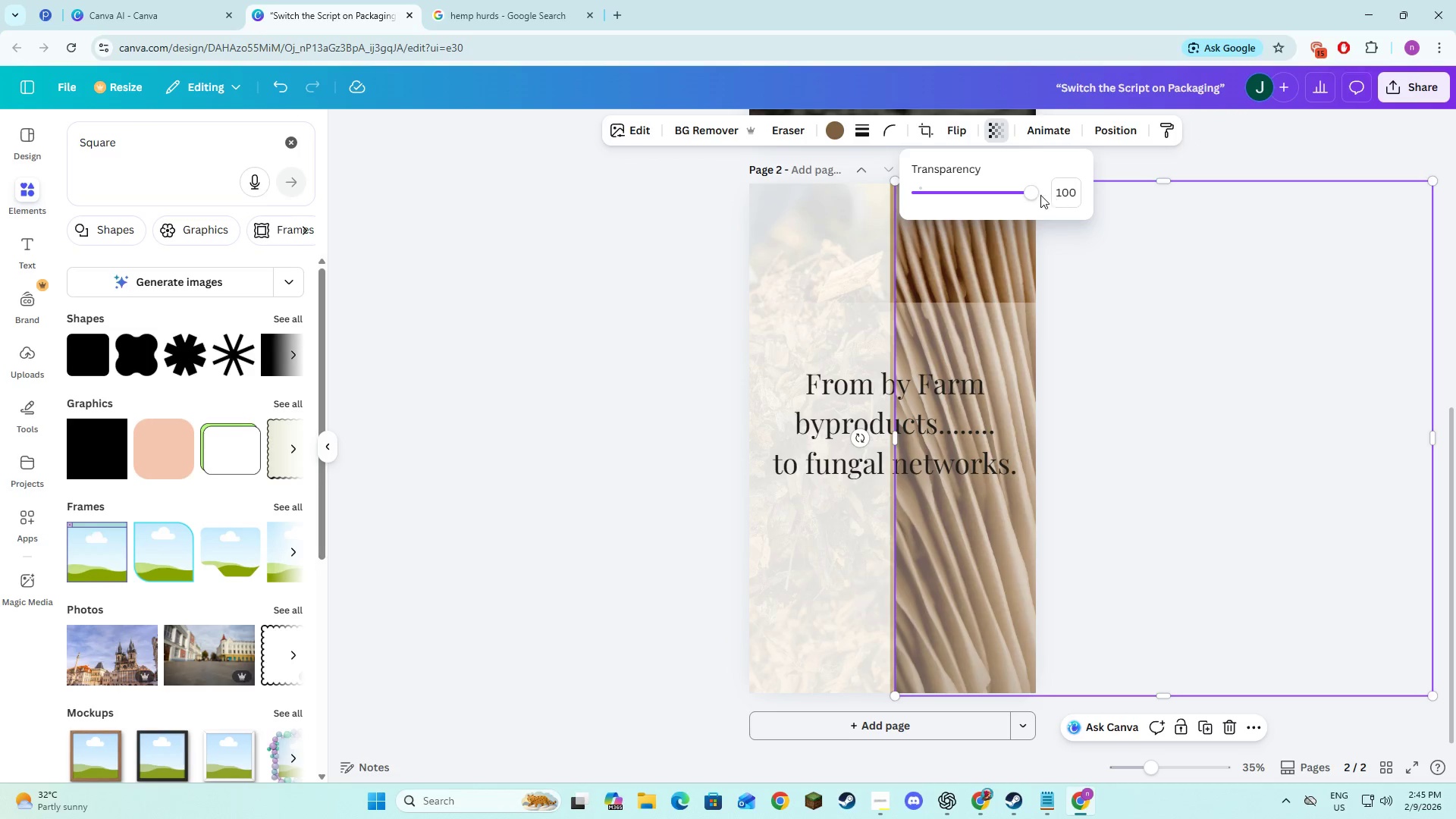 
left_click_drag(start_coordinate=[1029, 192], to_coordinate=[974, 192])
 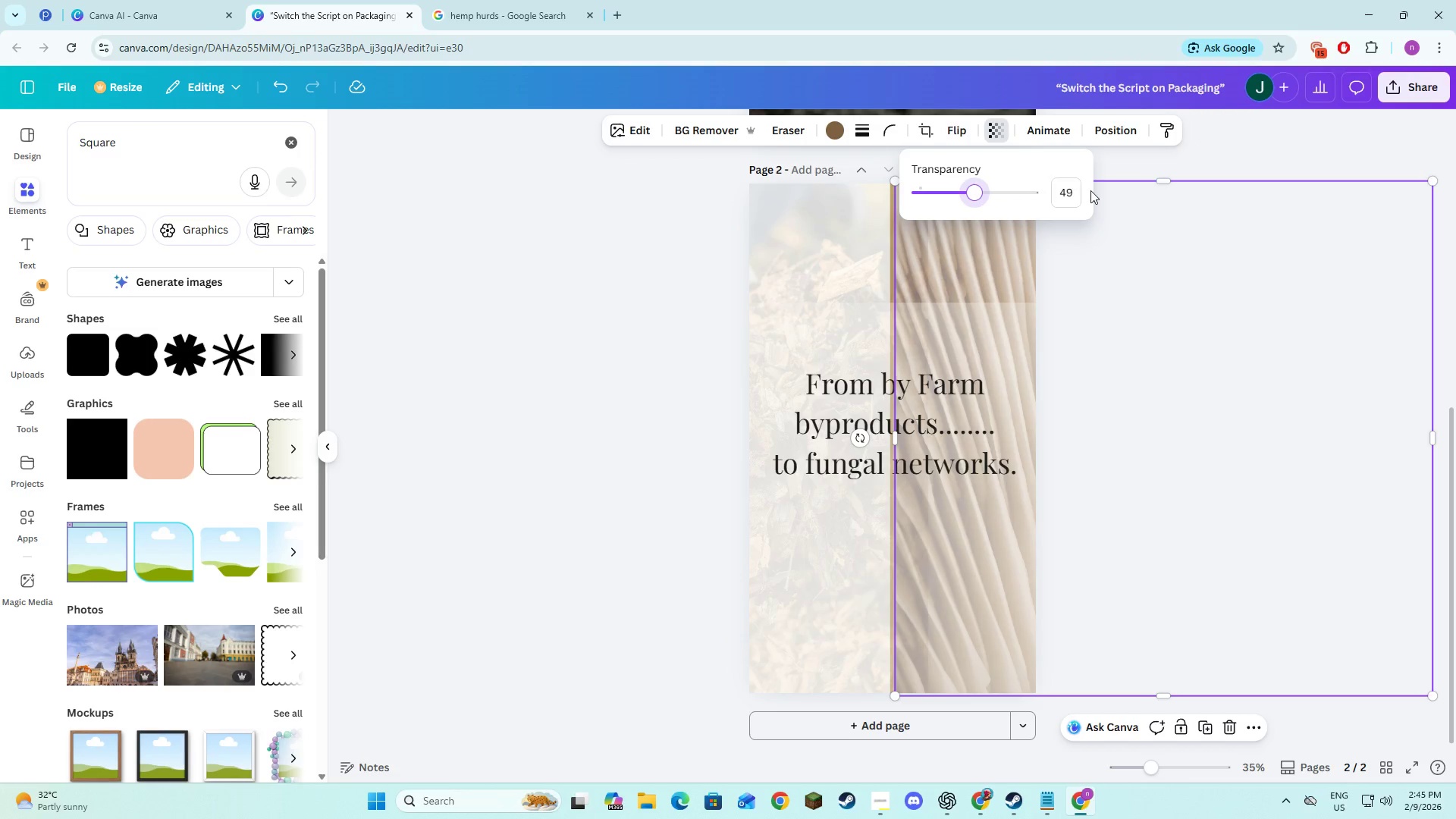 
left_click([1075, 192])
 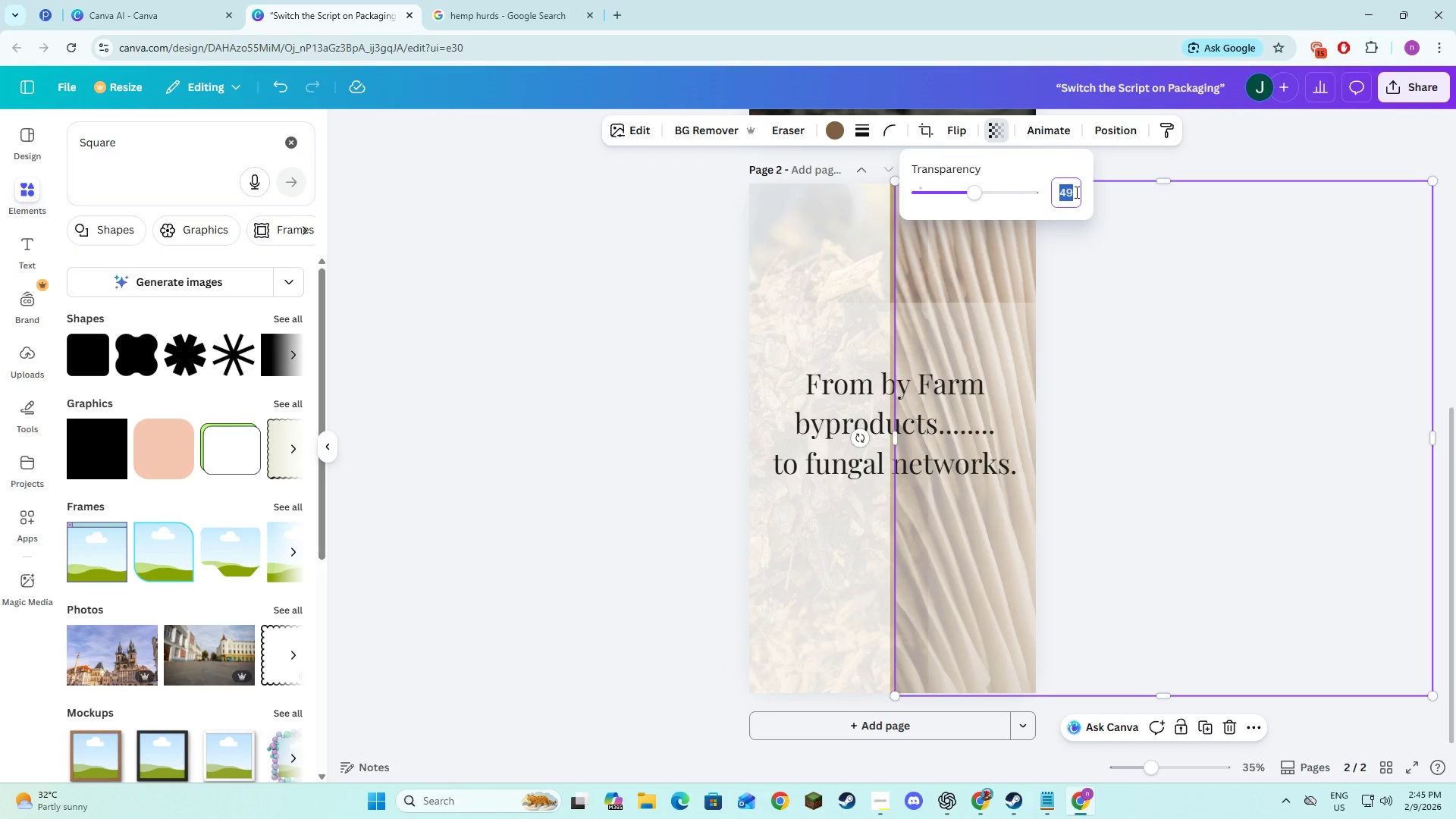 
key(Numpad1)
 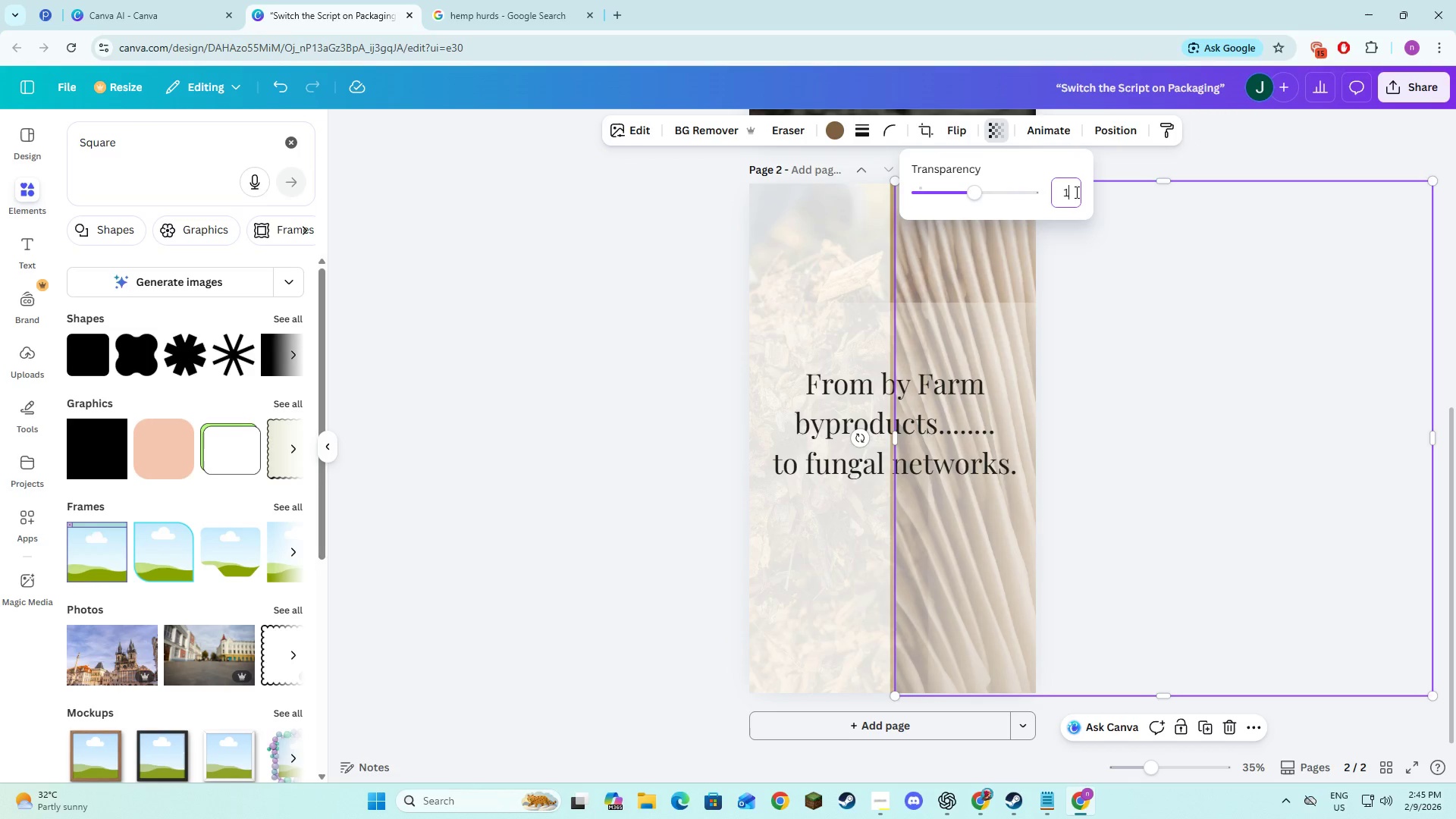 
key(Numpad5)
 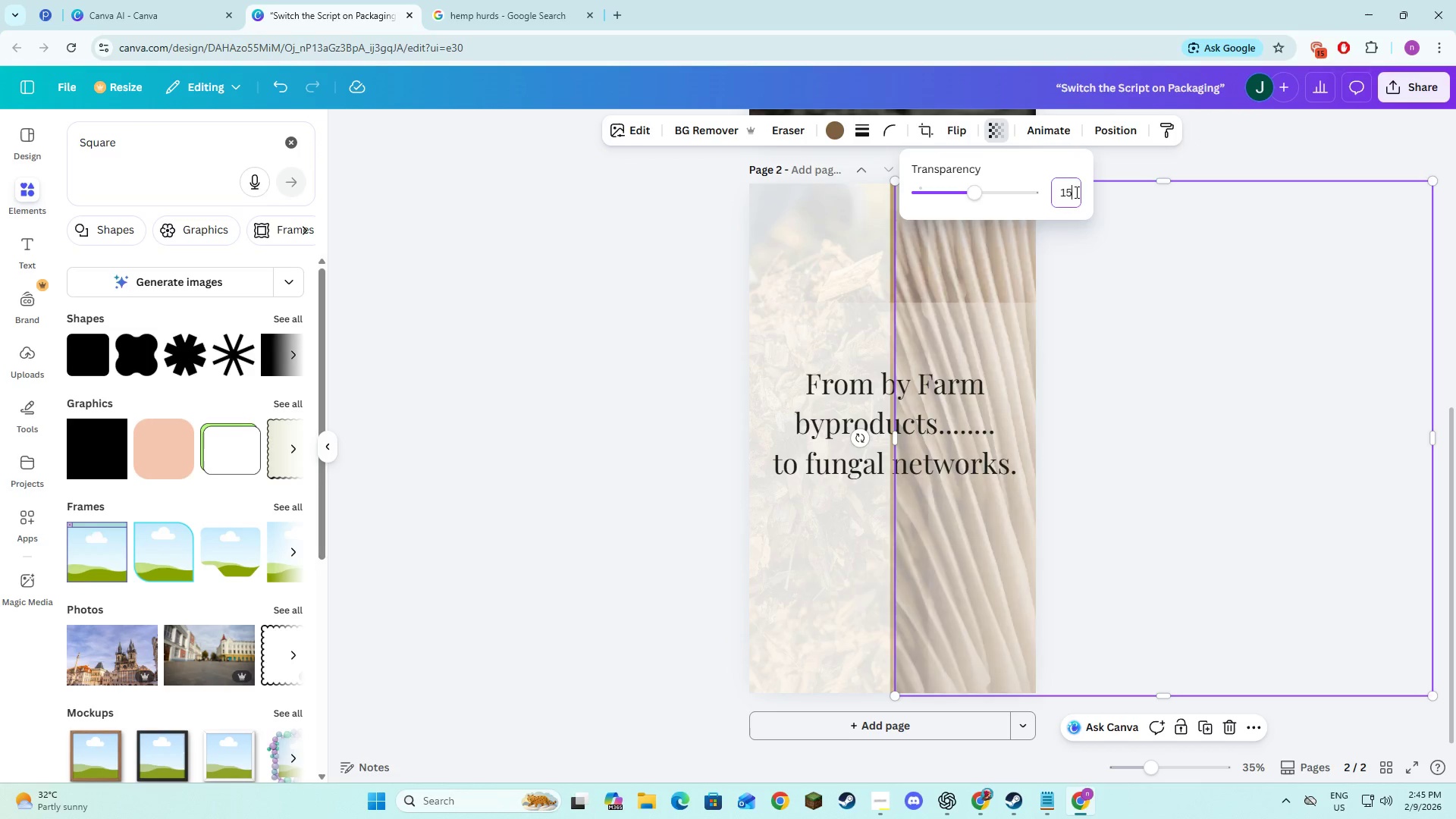 
key(NumpadEnter)
 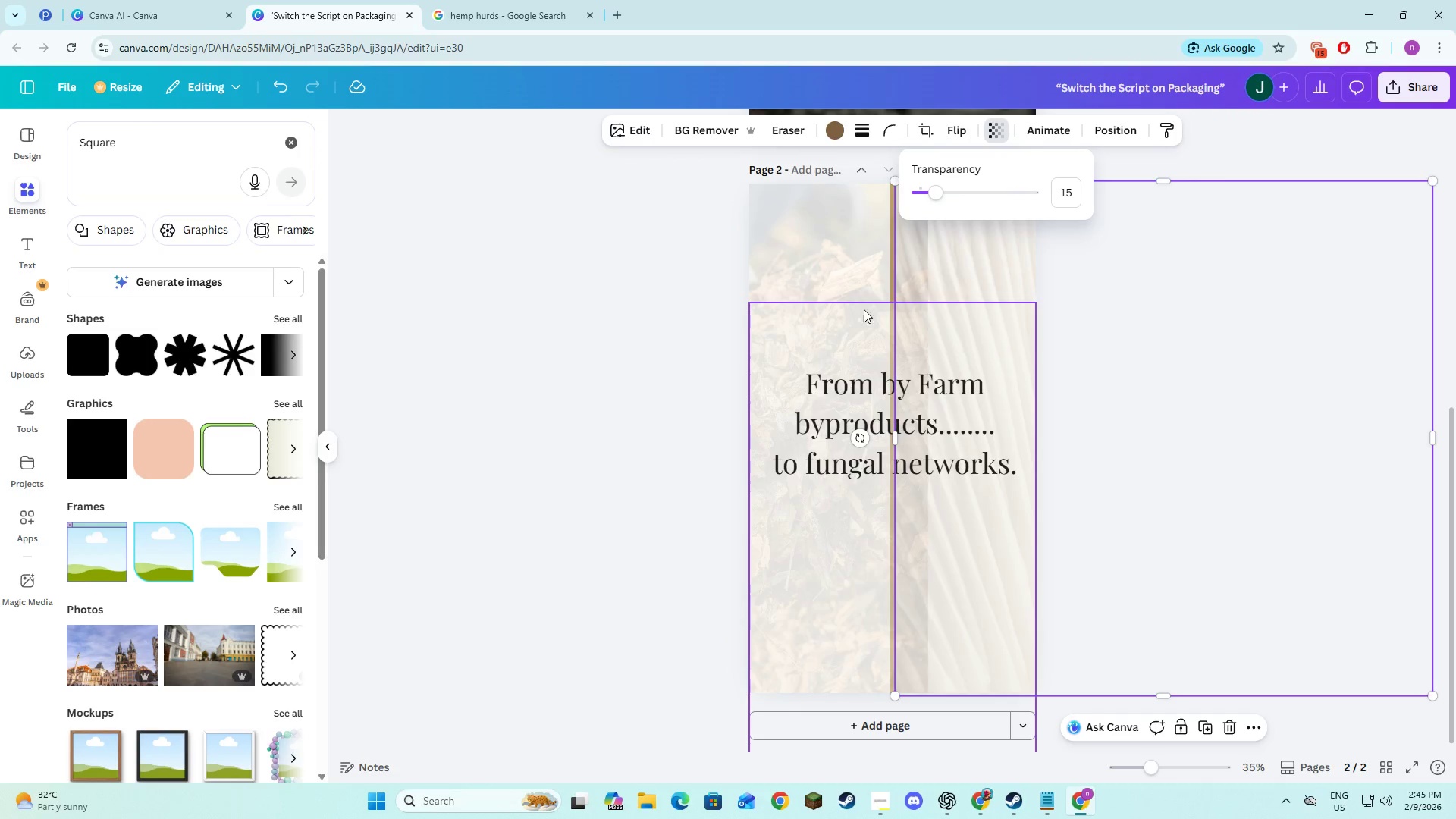 
left_click([846, 301])
 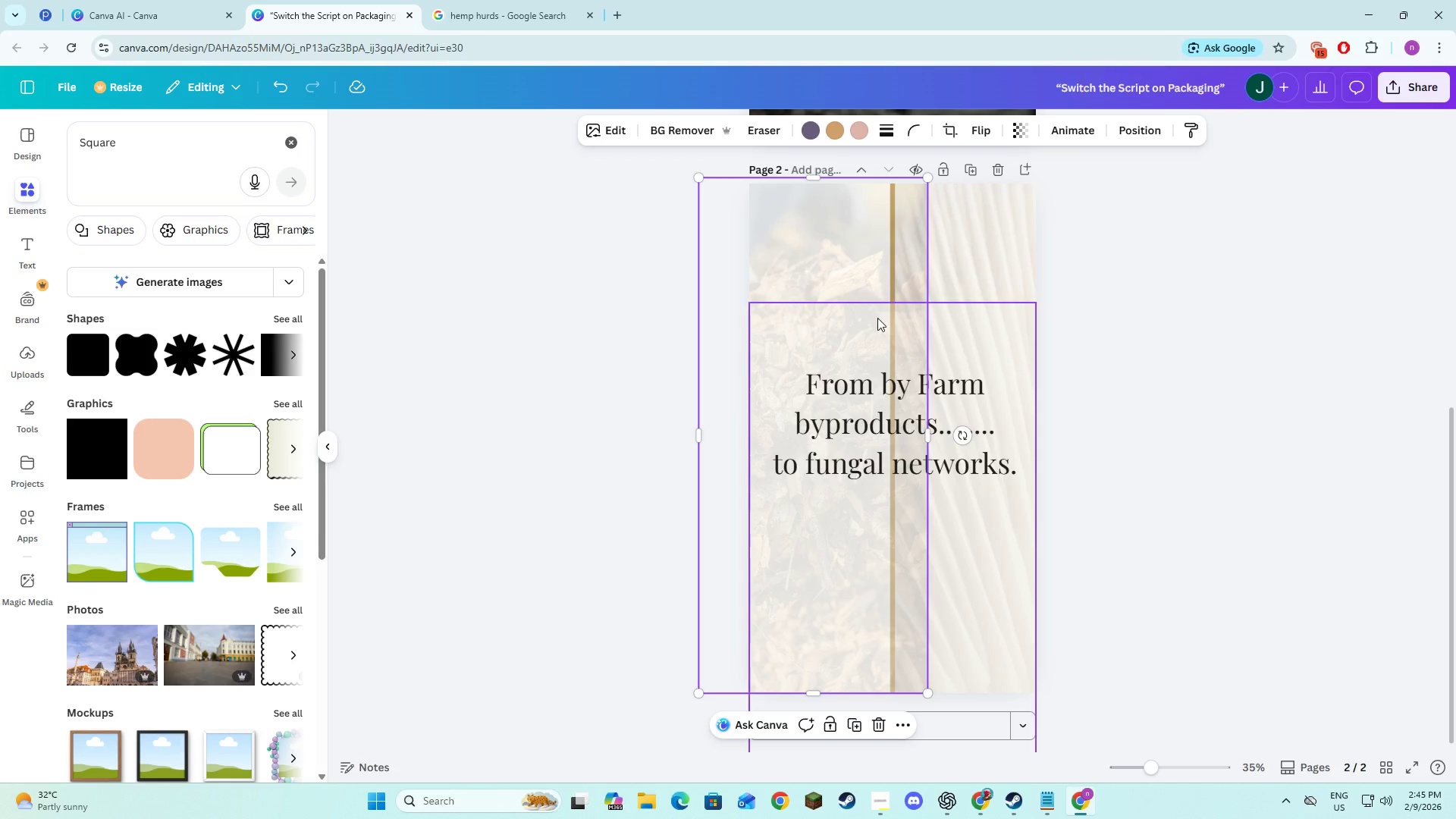 
left_click([877, 322])
 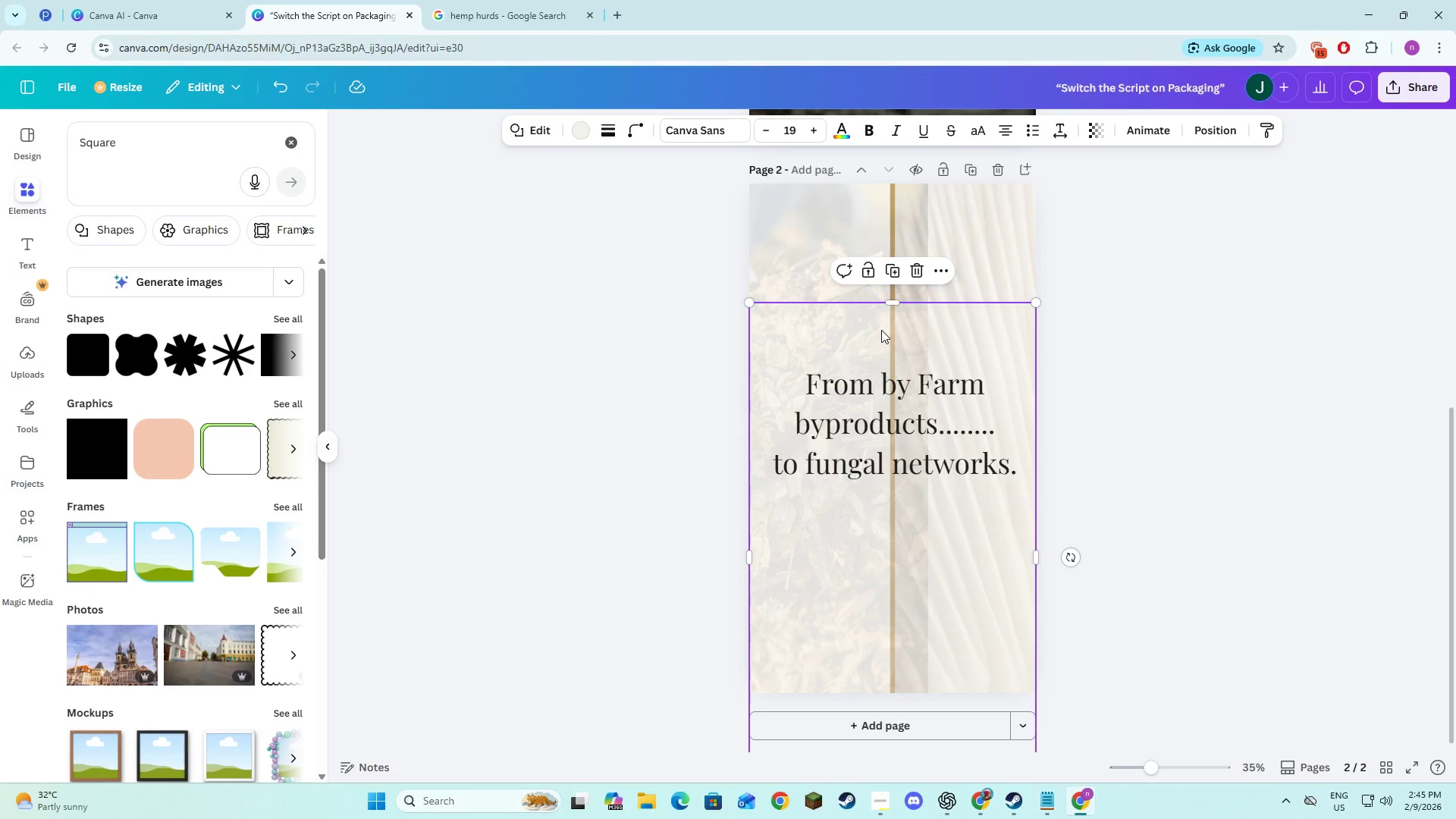 
left_click_drag(start_coordinate=[881, 330], to_coordinate=[877, 214])
 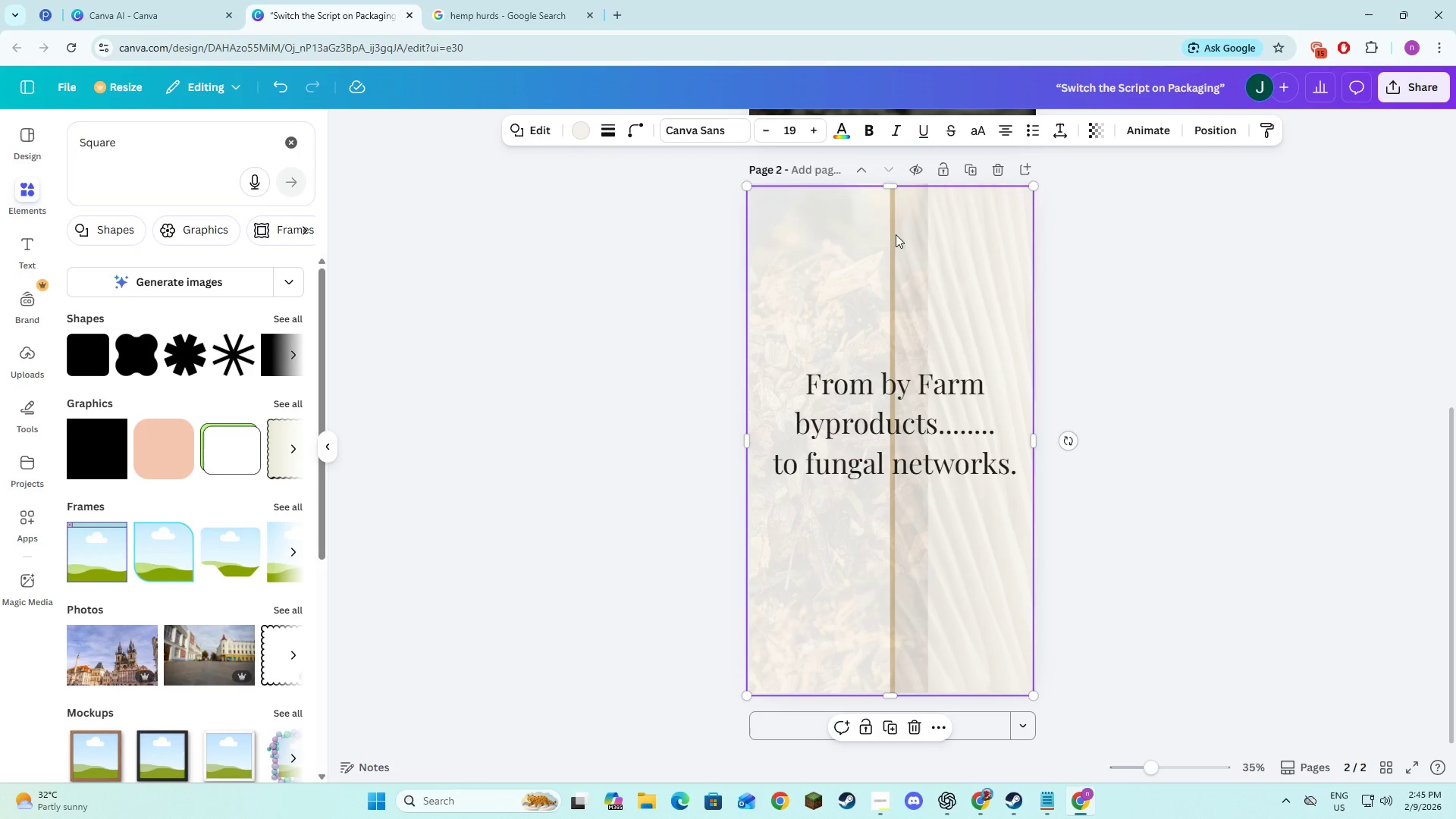 
left_click([896, 234])
 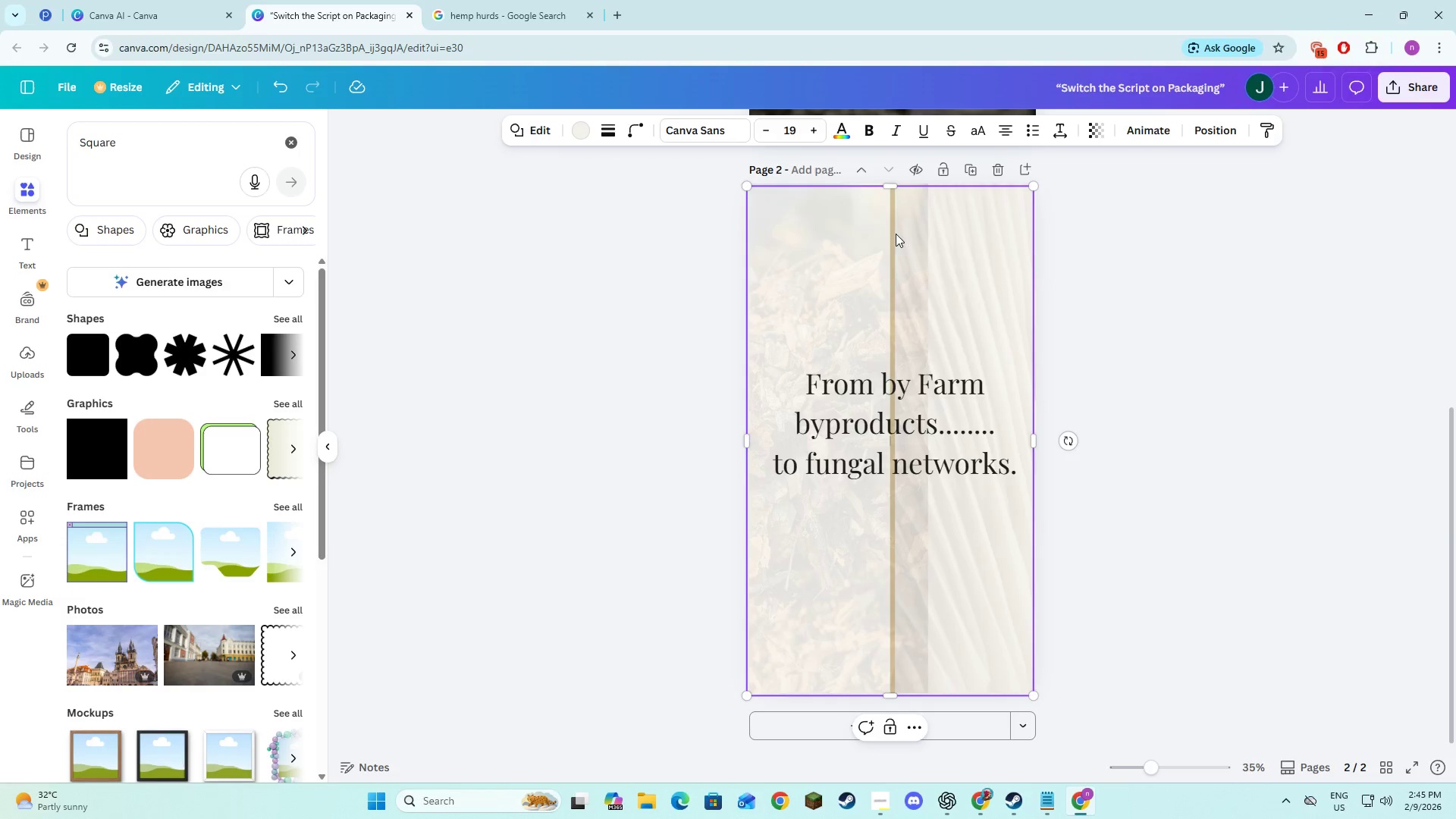 
key(Alt+AltLeft)
 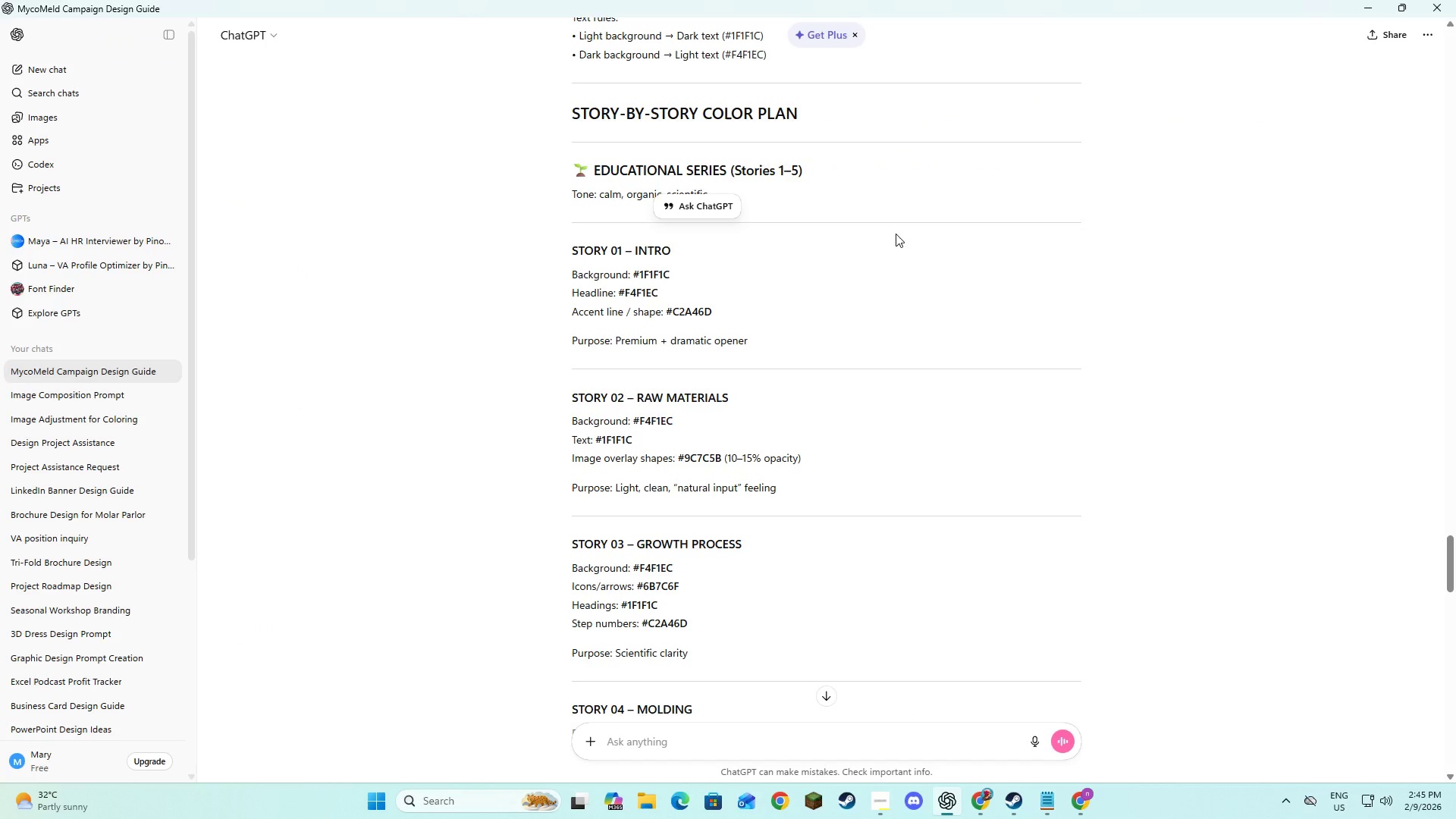 
key(Alt+Tab)
 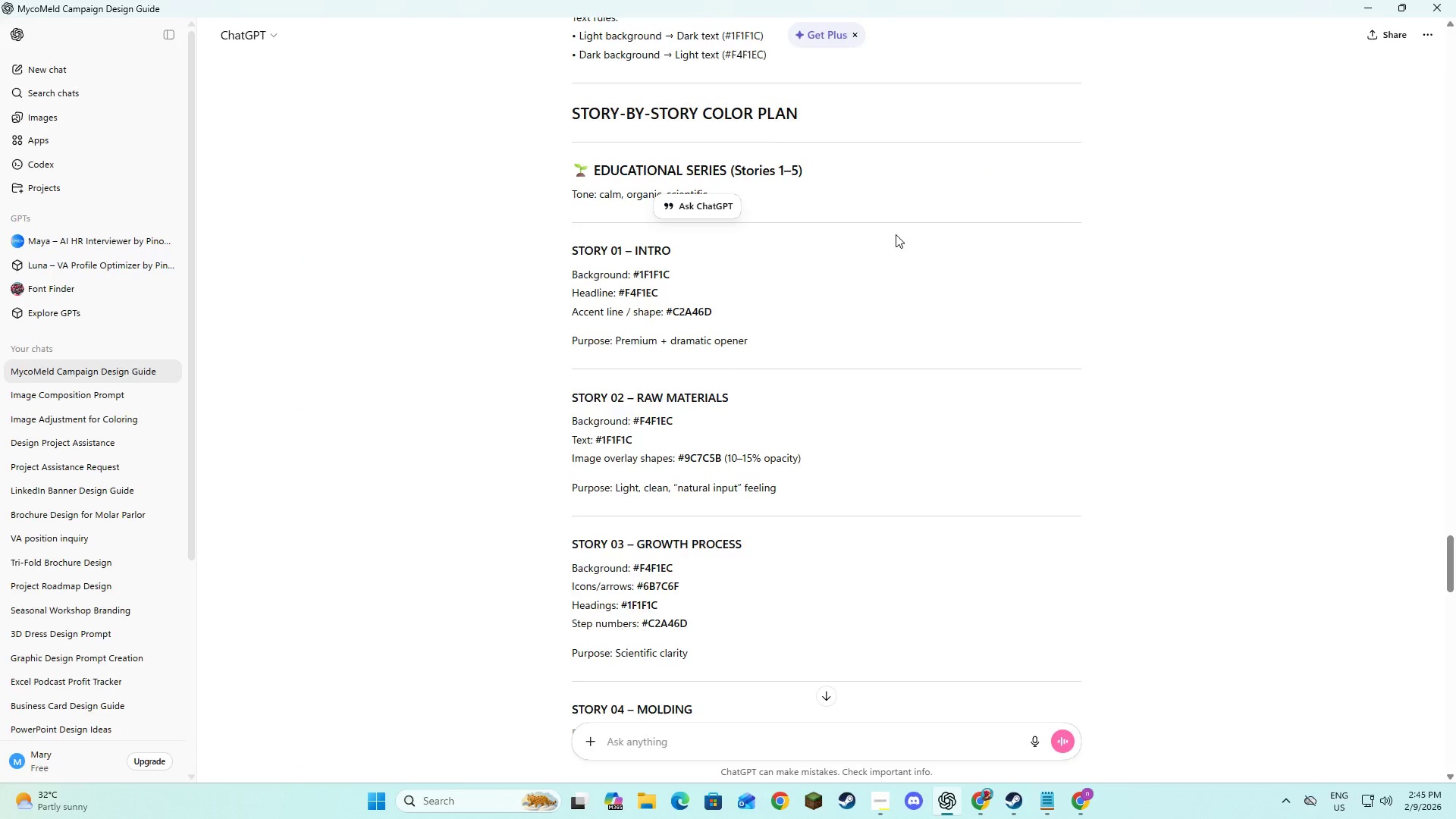 
key(Alt+AltLeft)
 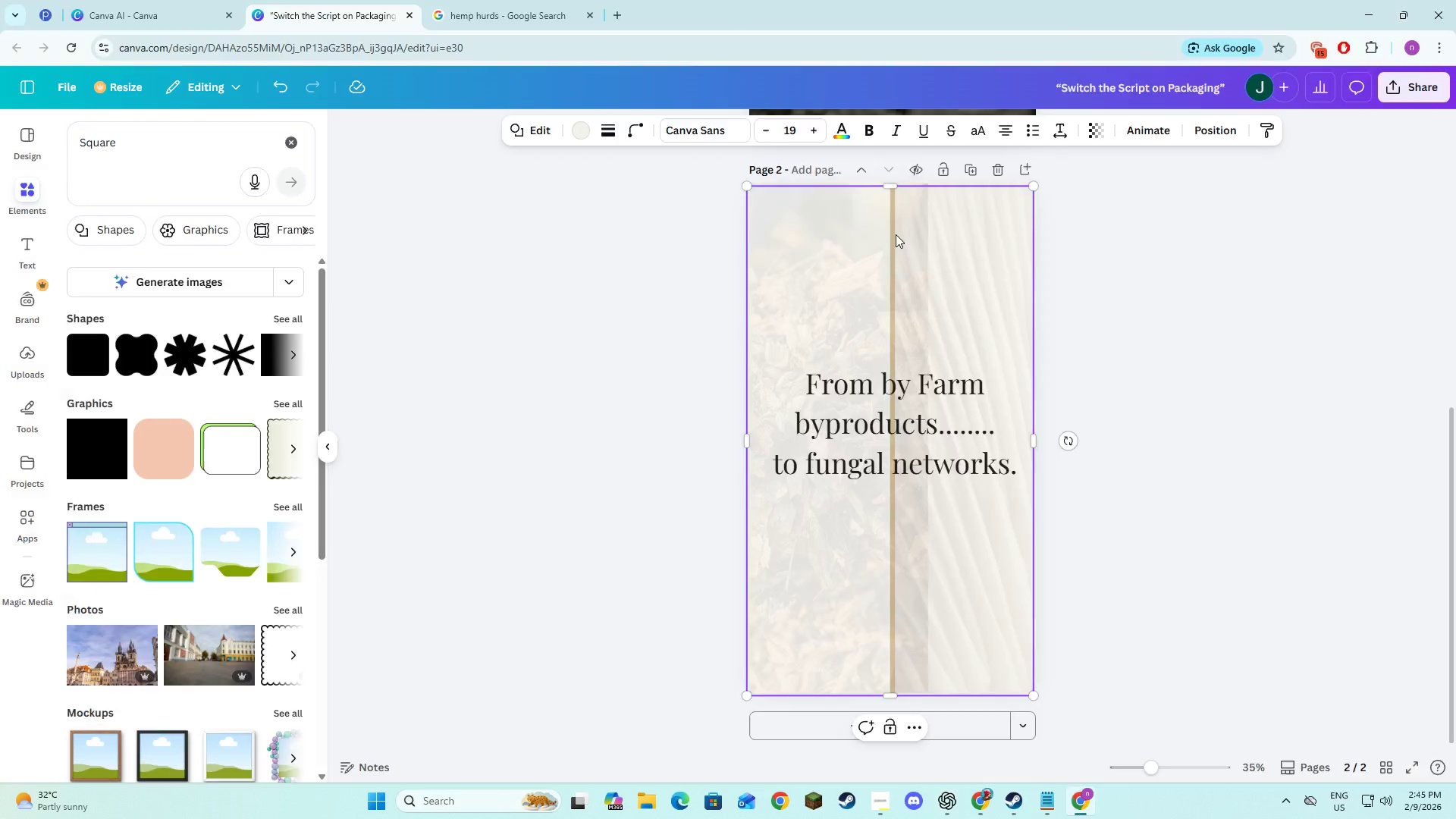 
key(Alt+Tab)
 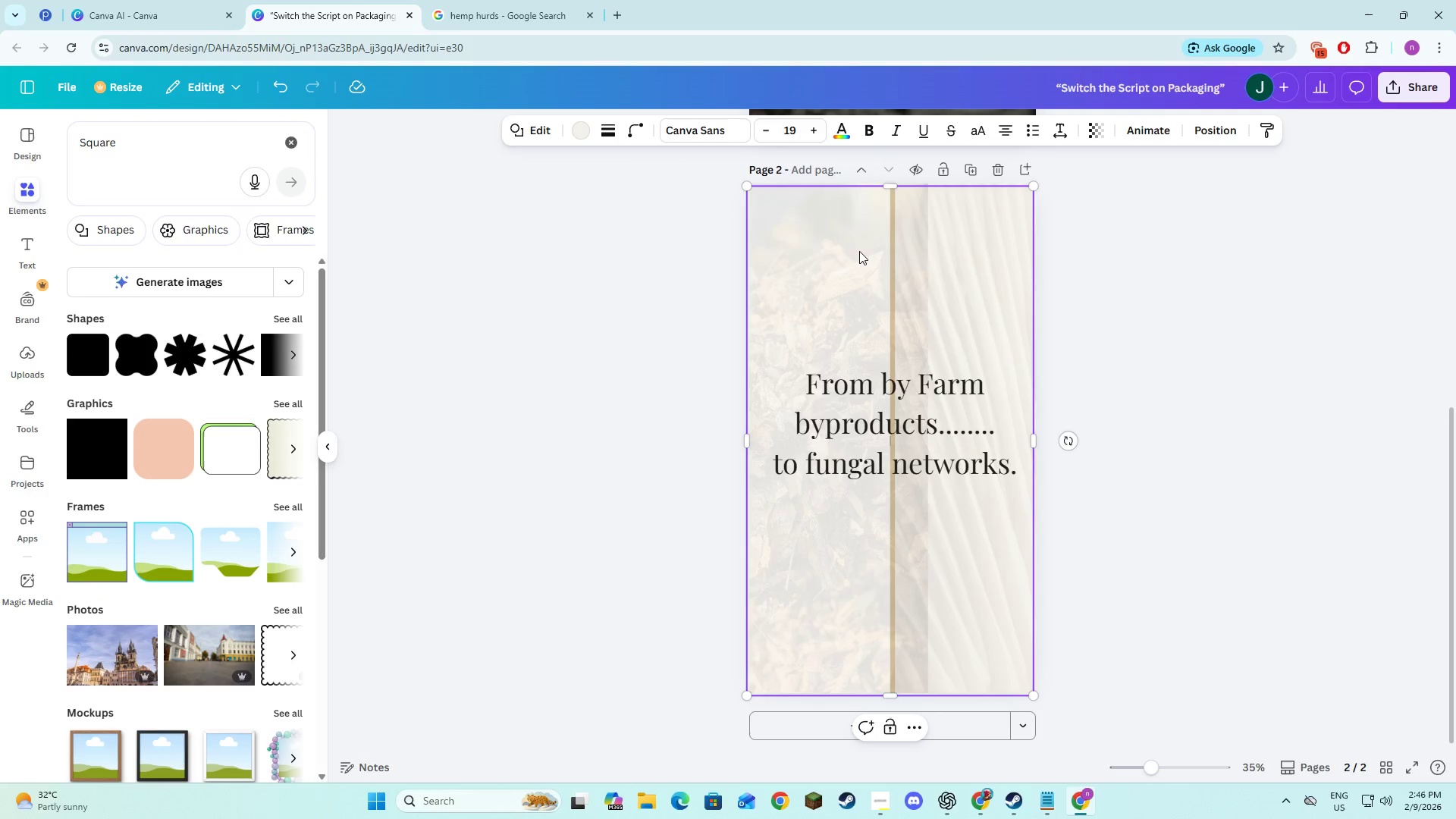 
left_click([858, 251])
 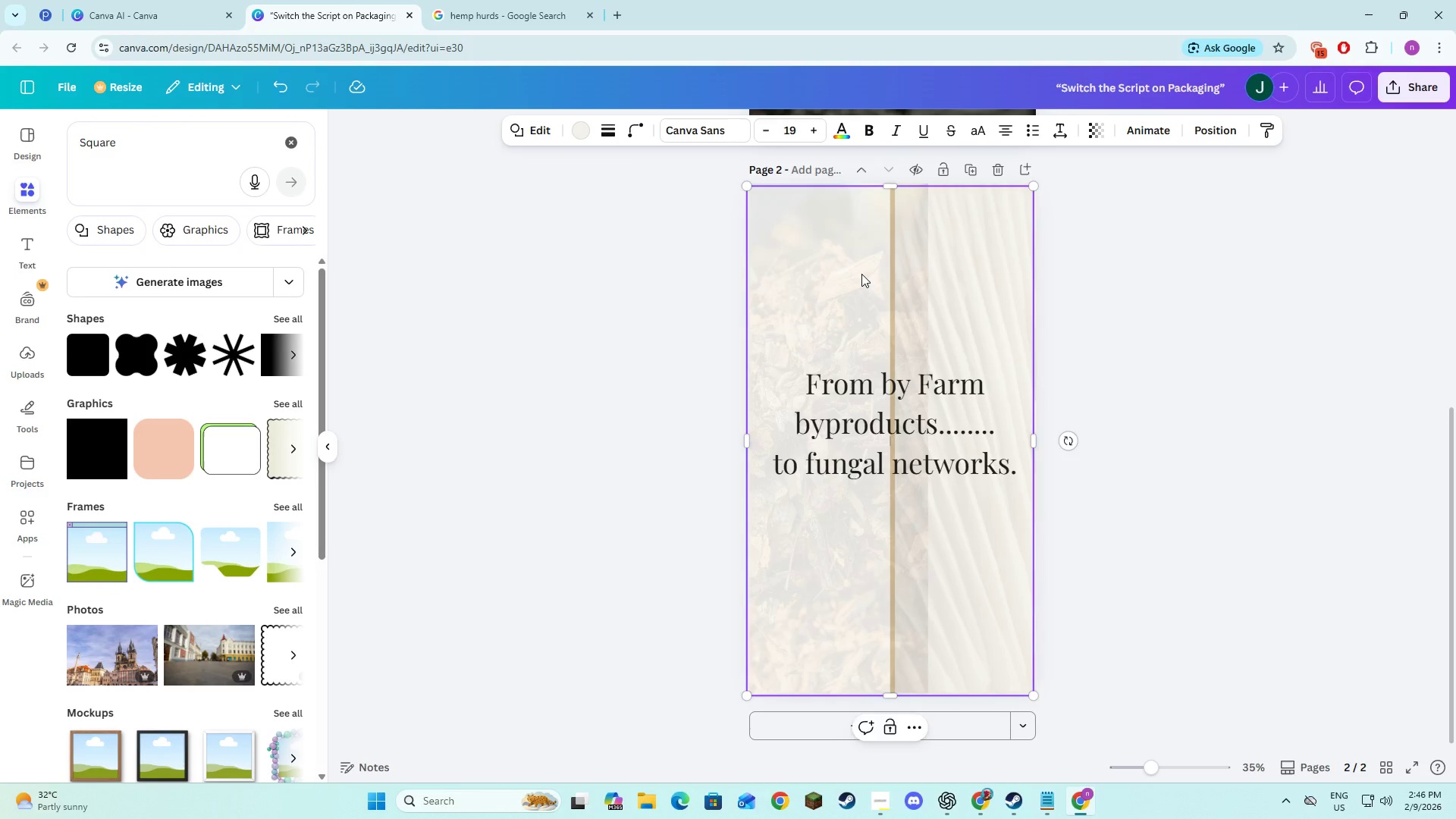 
left_click_drag(start_coordinate=[858, 251], to_coordinate=[909, 367])
 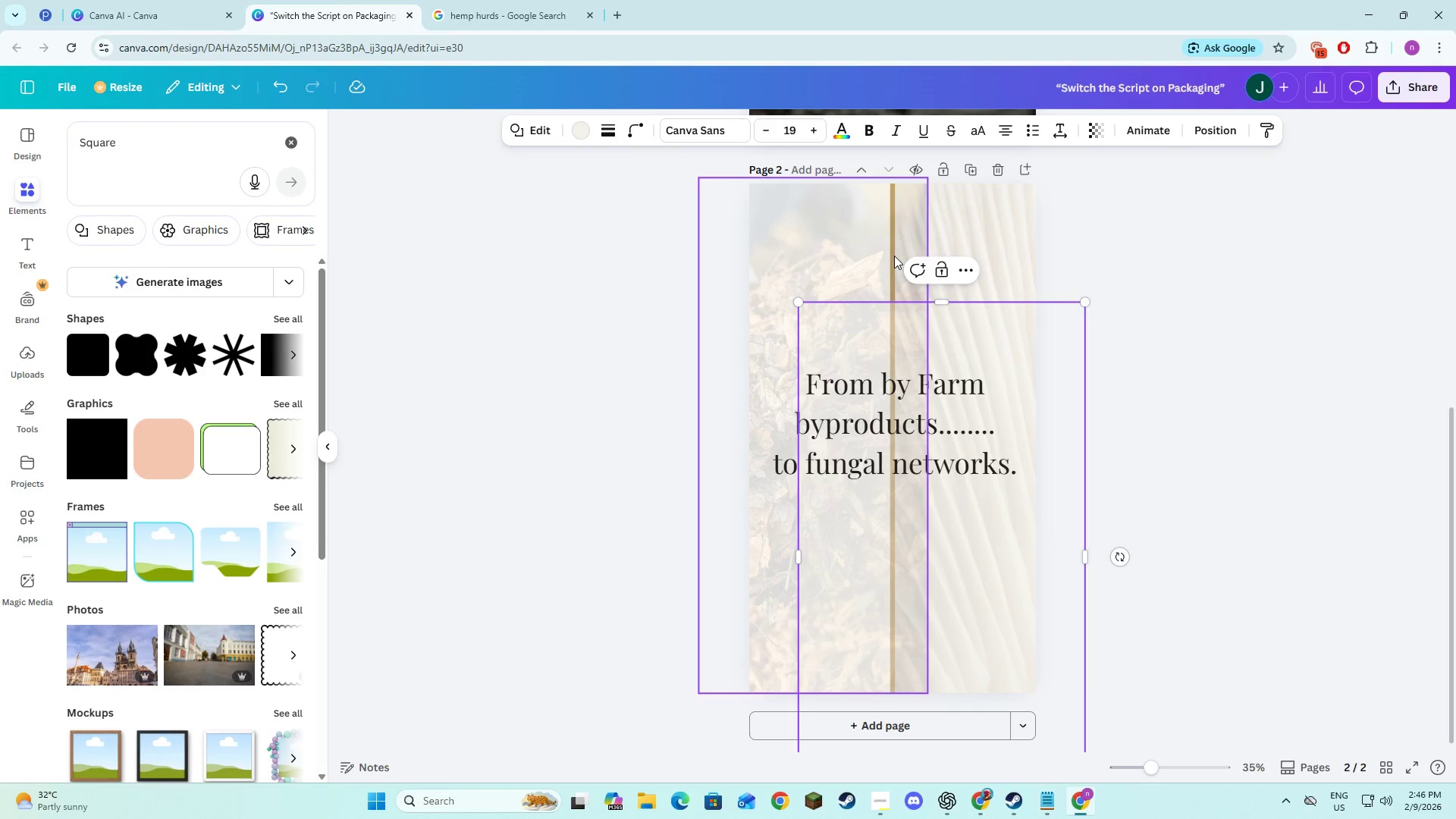 
left_click([894, 256])
 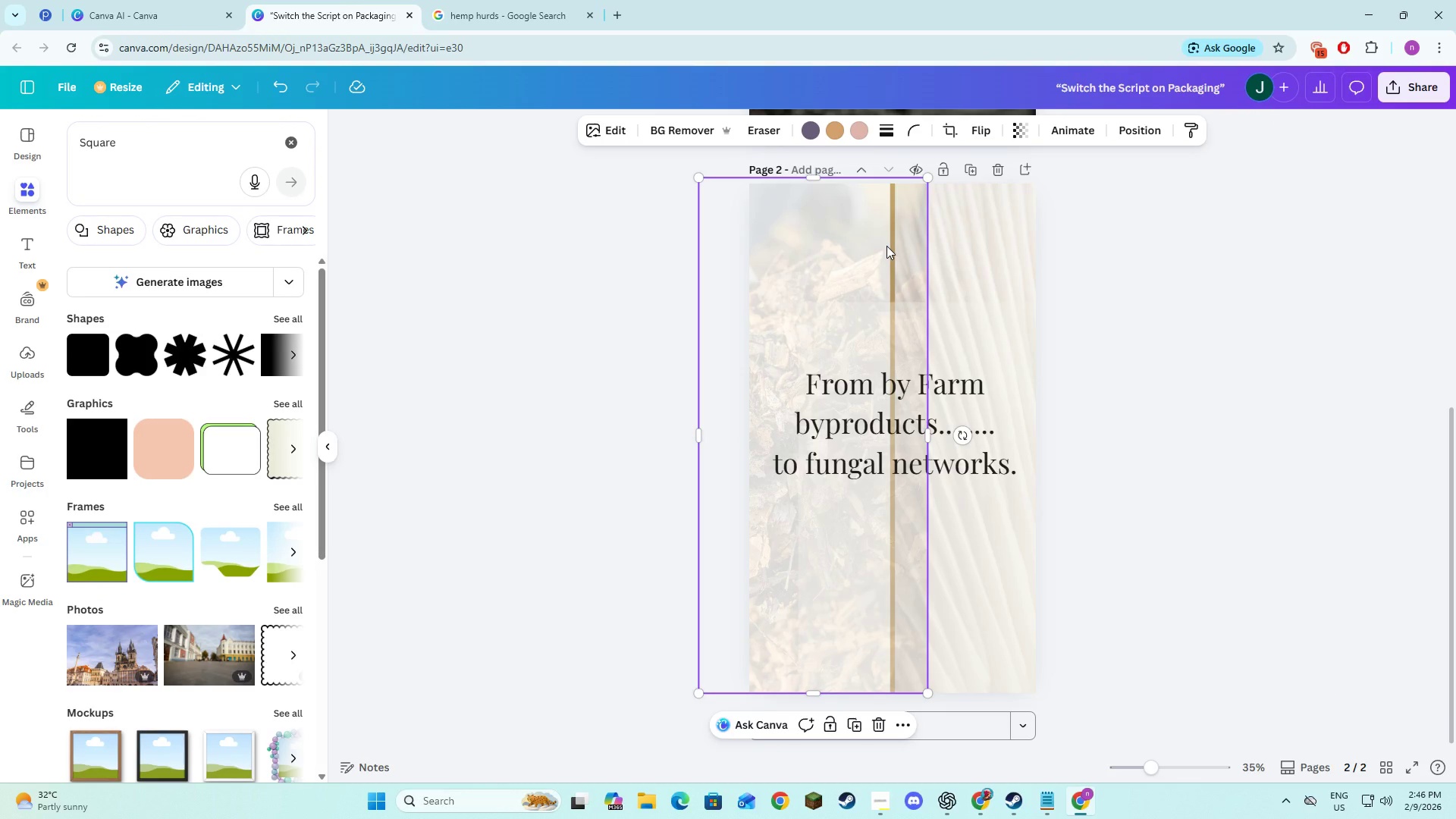 
left_click_drag(start_coordinate=[886, 246], to_coordinate=[820, 242])
 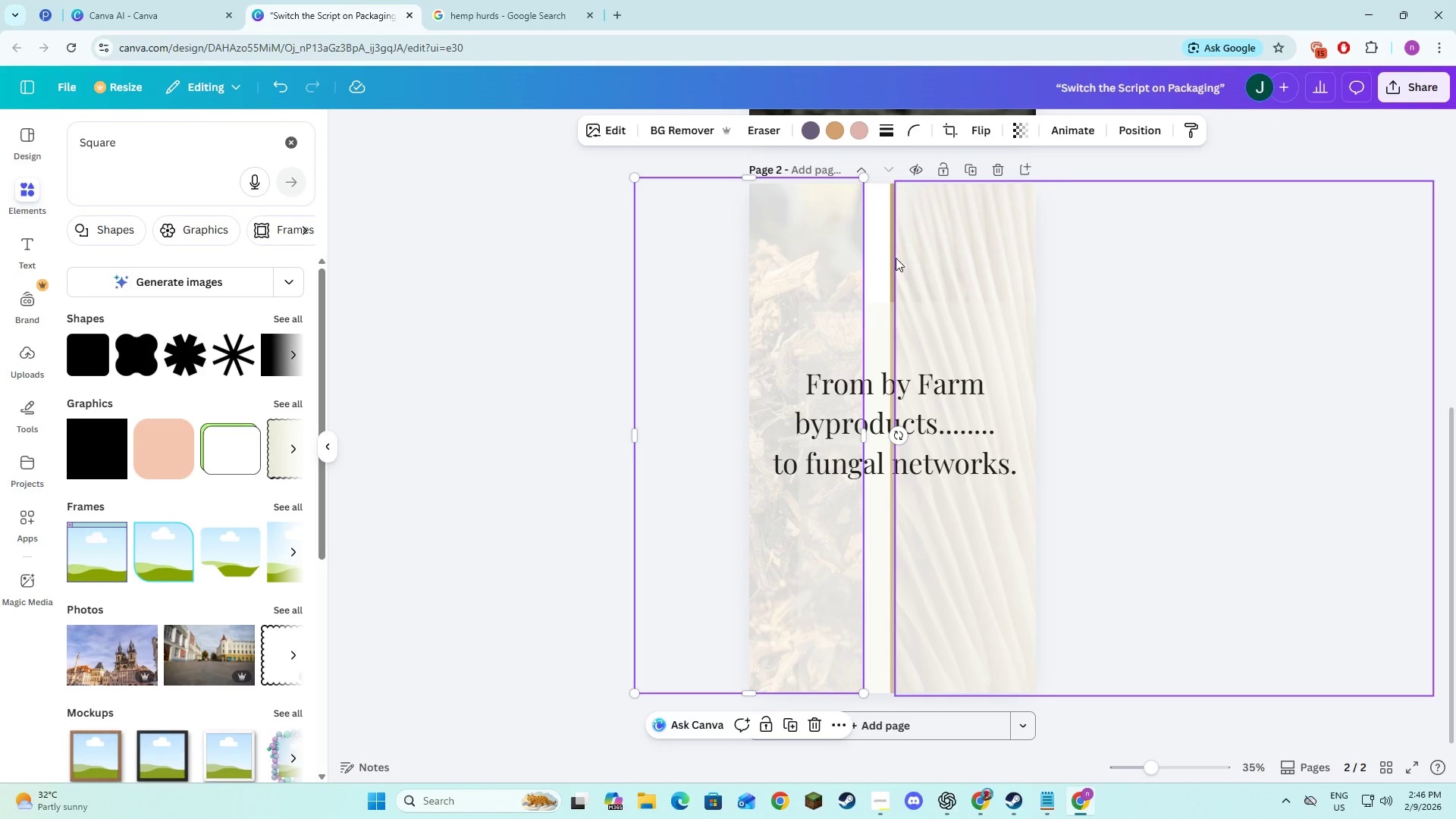 
left_click([894, 258])
 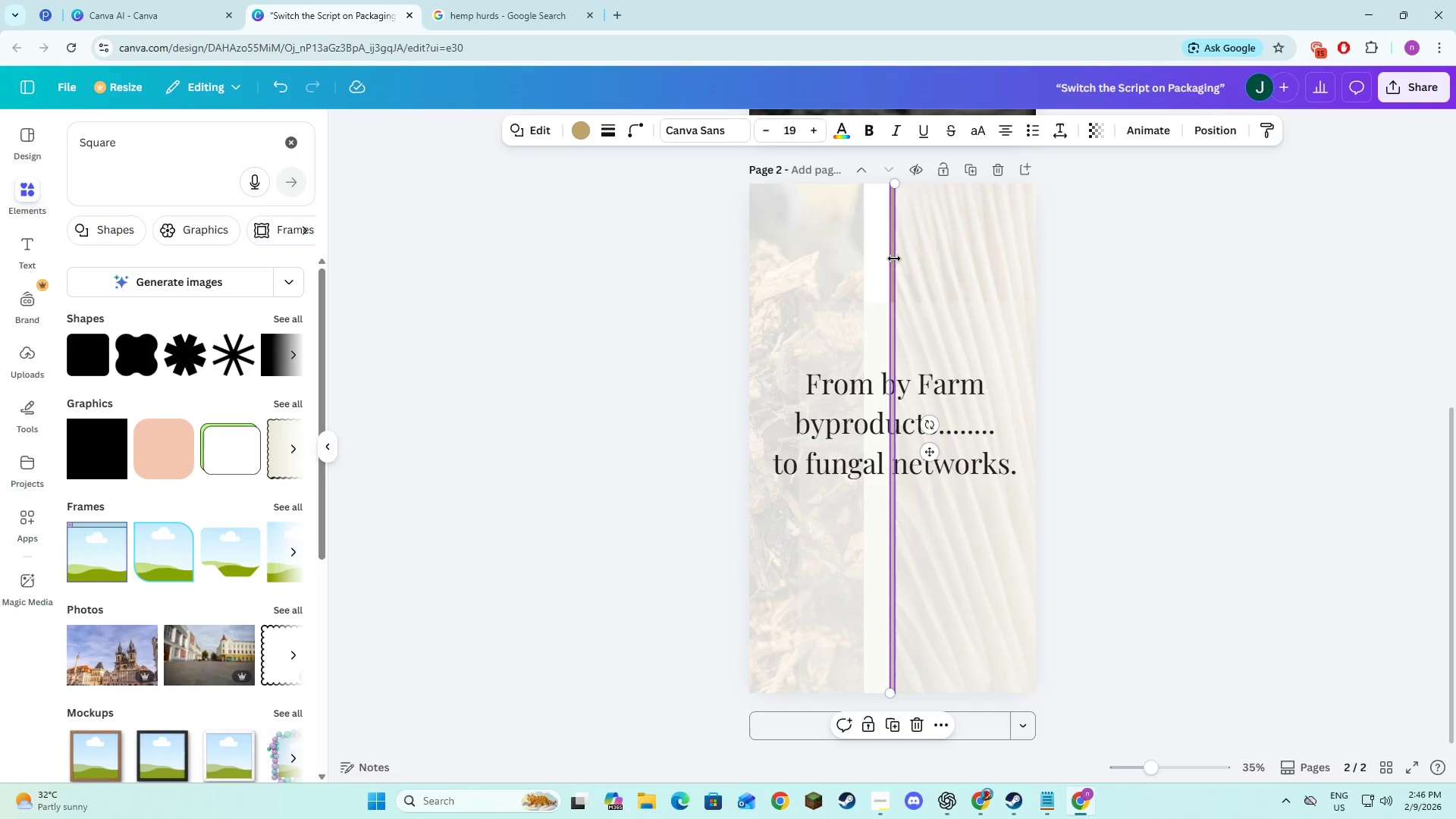 
key(Insert)
 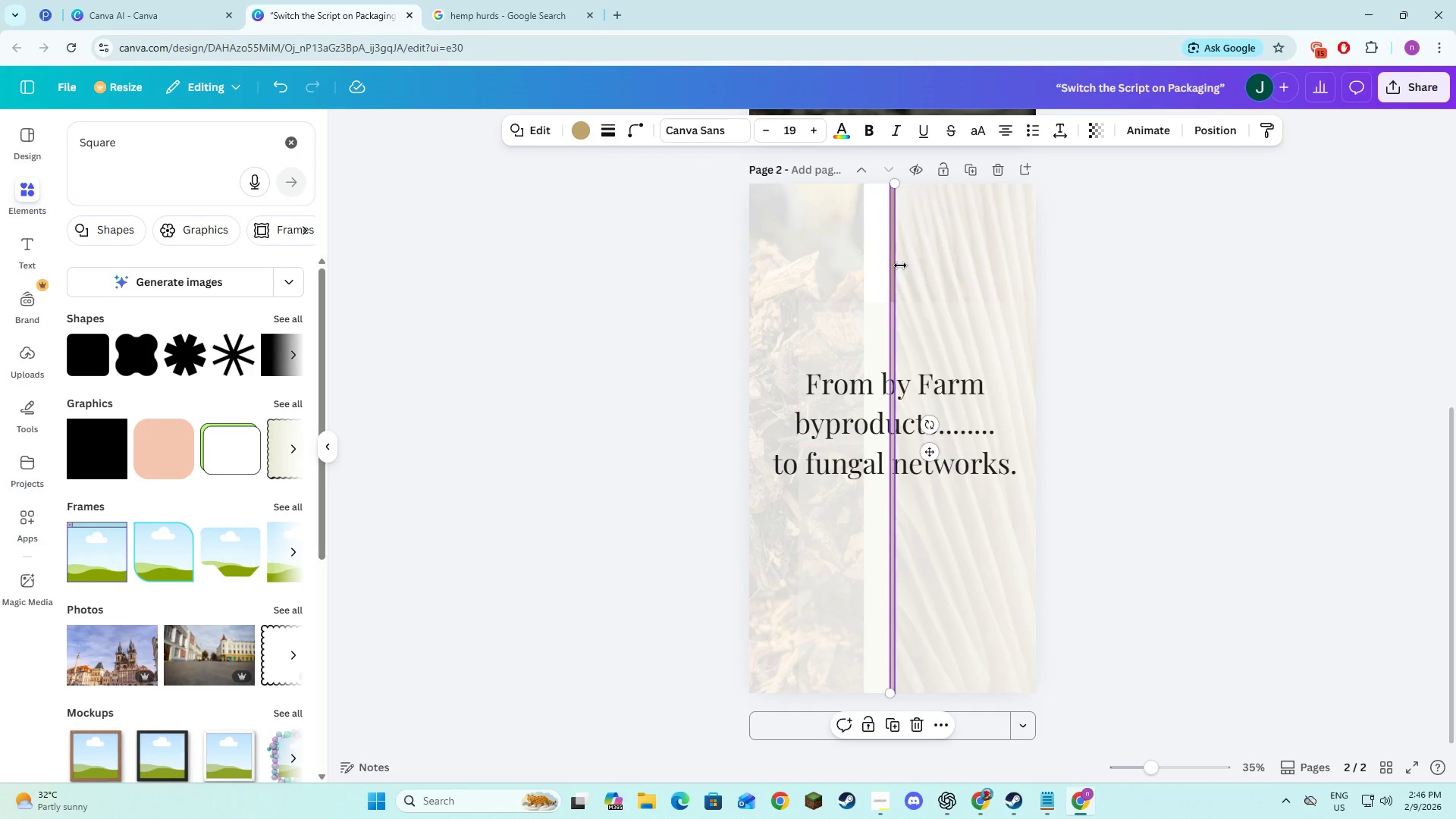 
key(Backspace)
 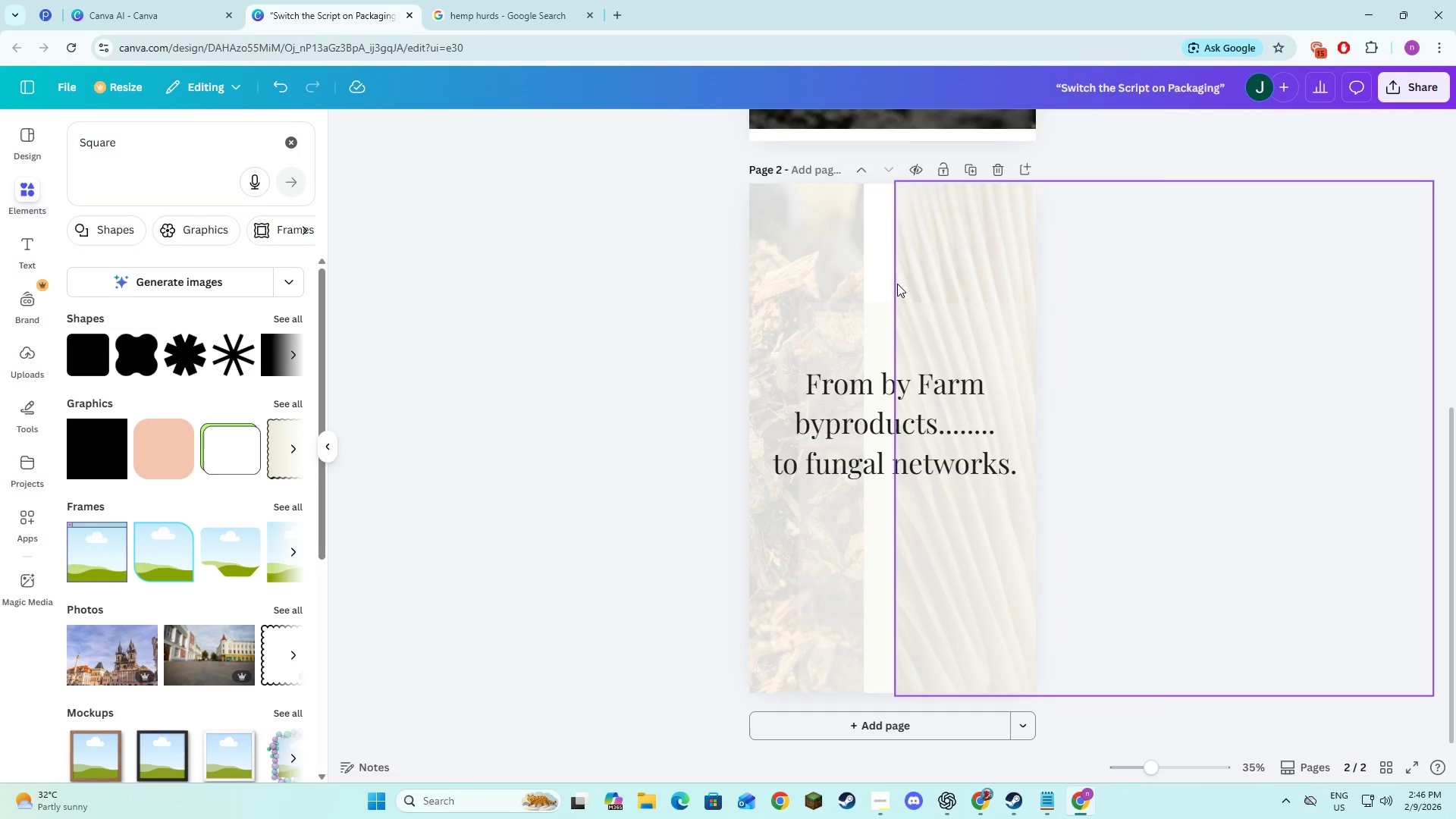 
left_click([896, 284])
 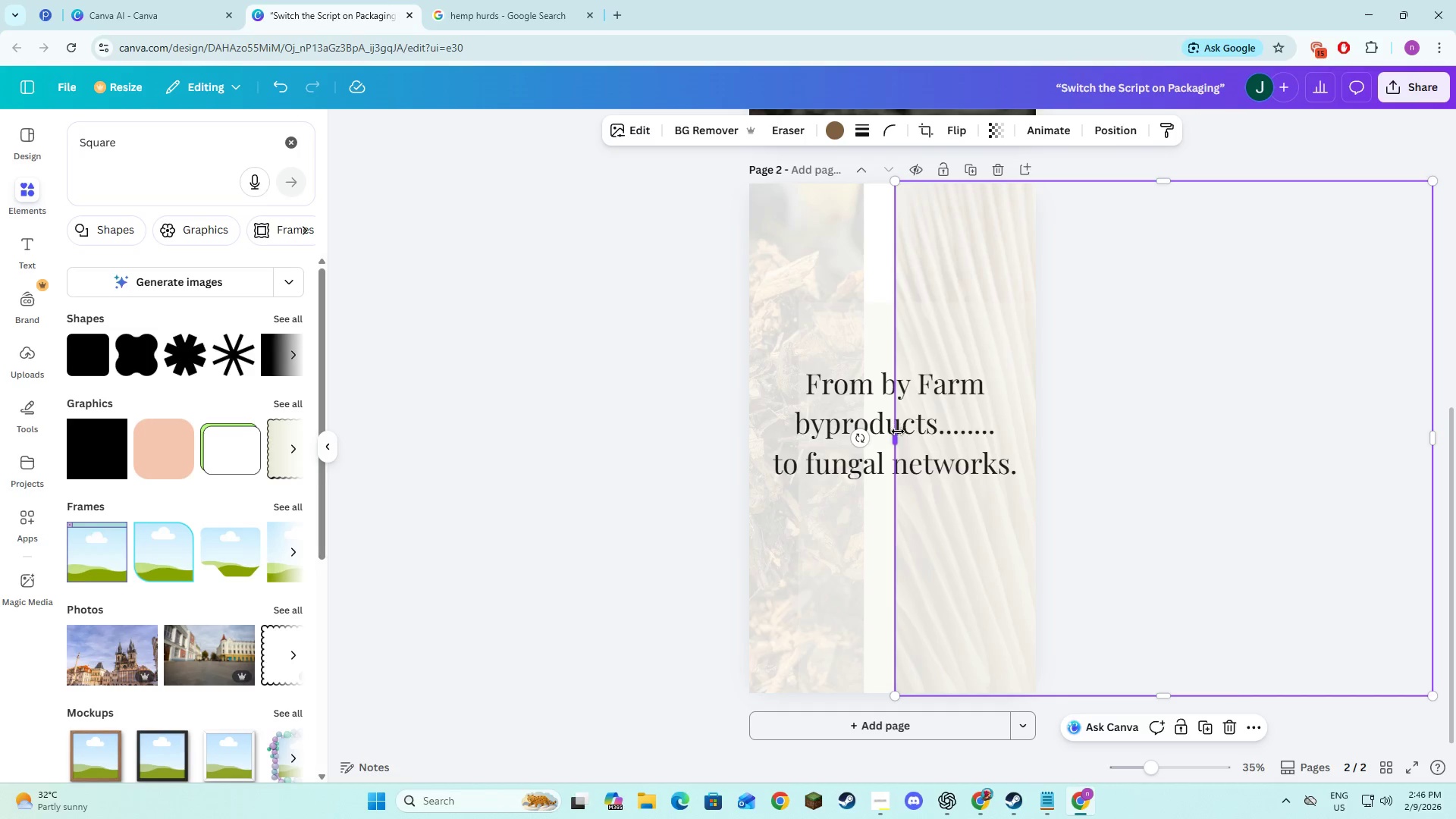 
left_click_drag(start_coordinate=[897, 435], to_coordinate=[889, 435])
 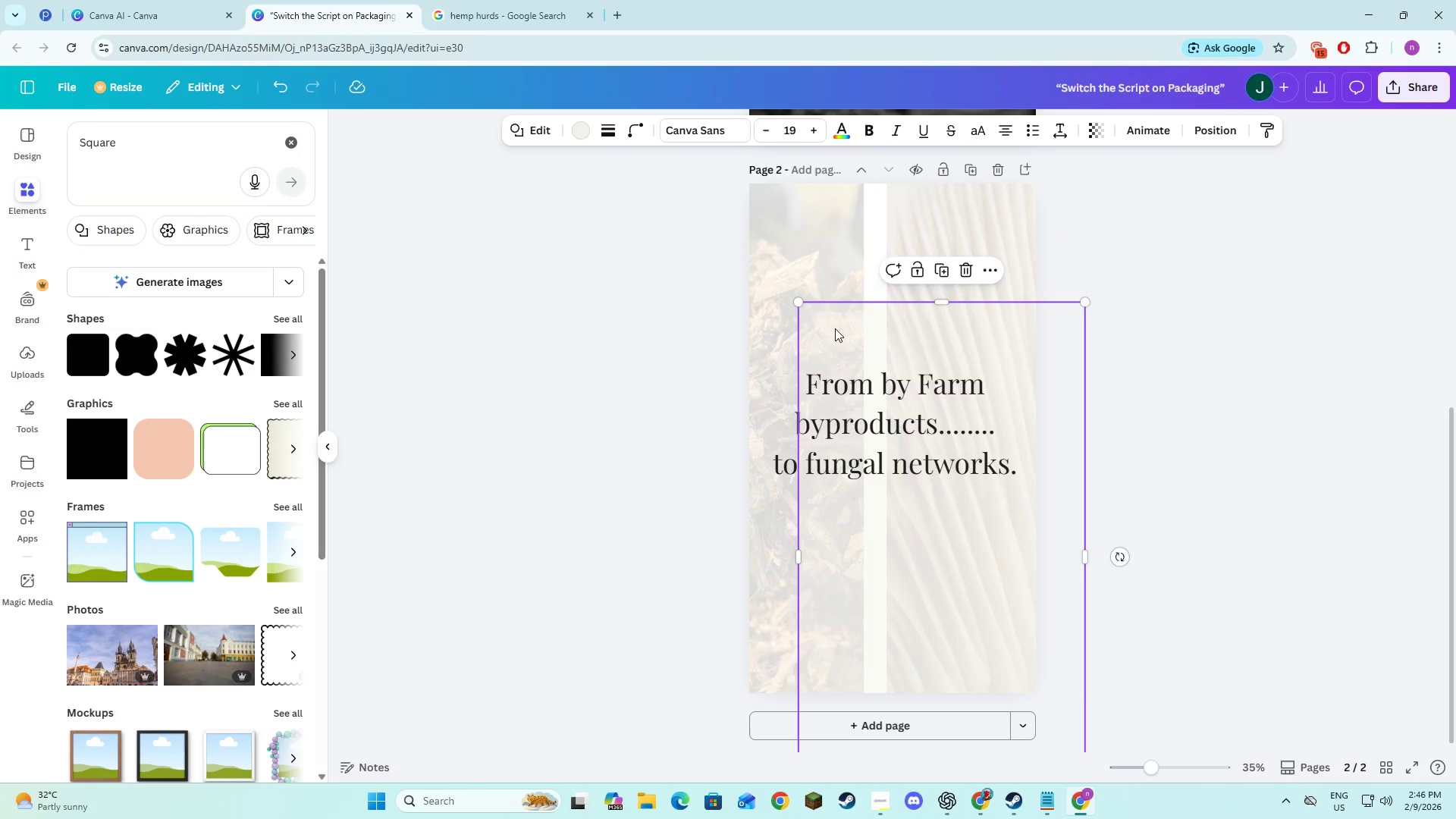 
double_click([804, 281])
 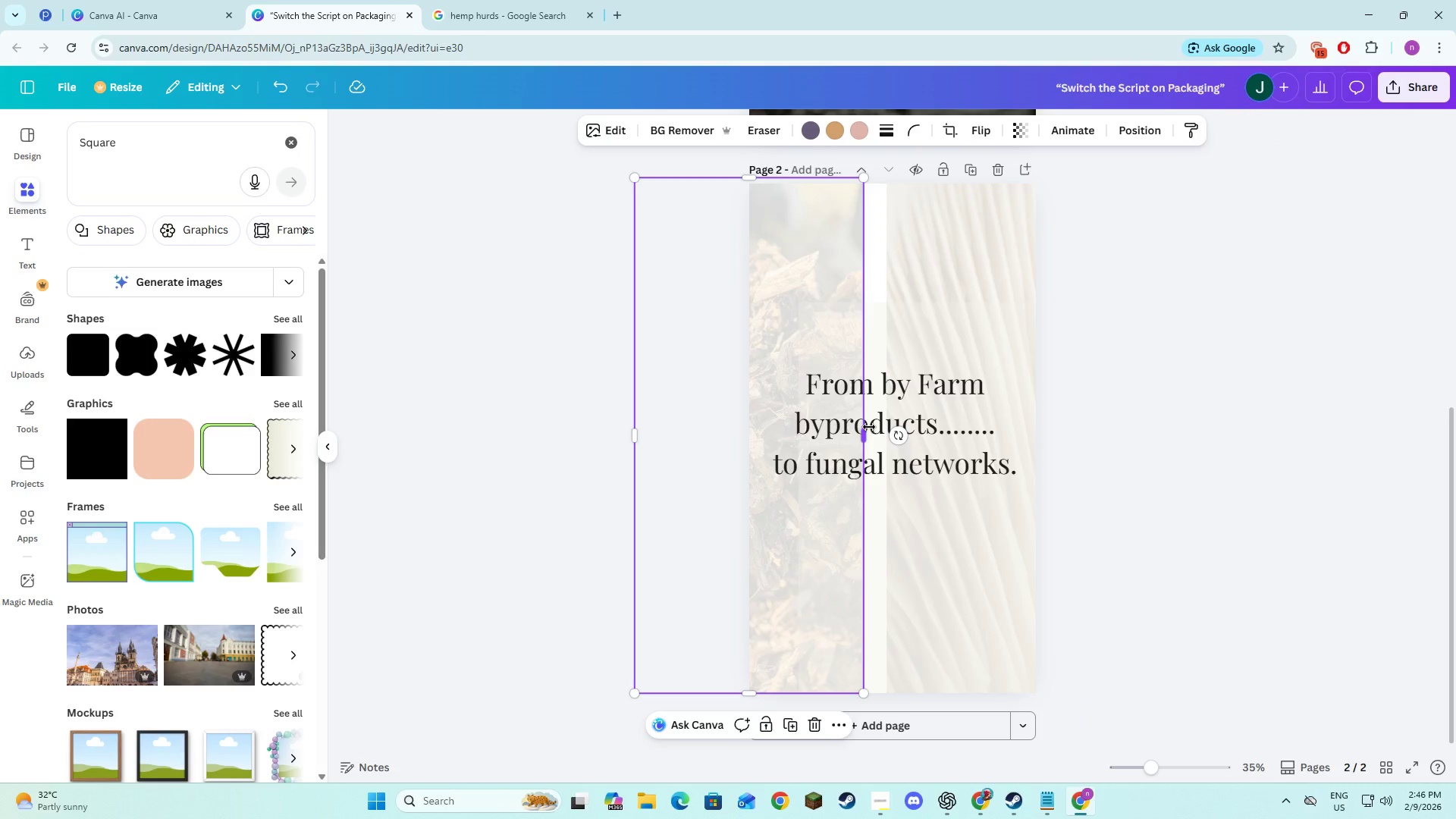 
left_click_drag(start_coordinate=[804, 253], to_coordinate=[823, 253])
 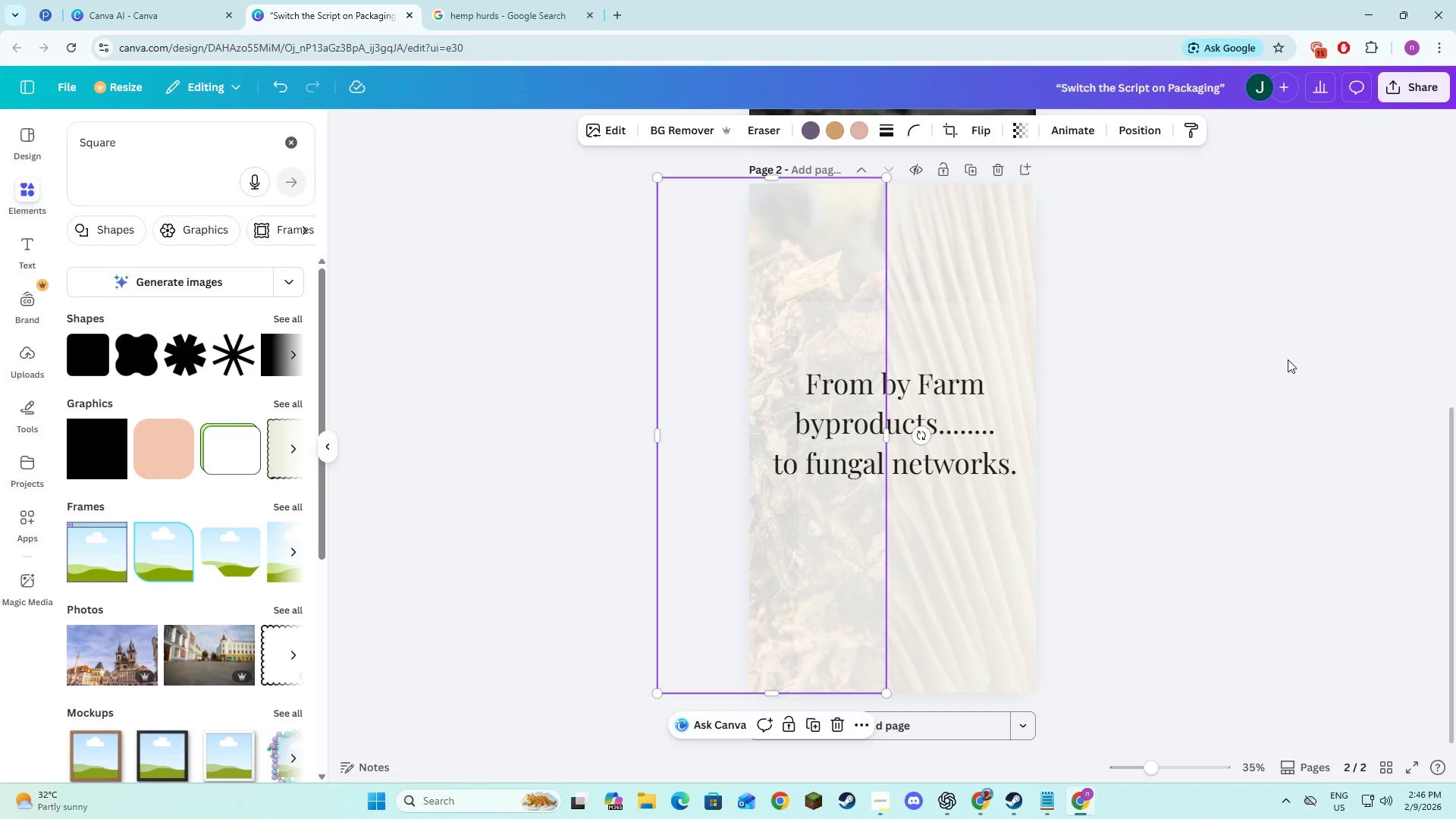 
left_click([1288, 359])
 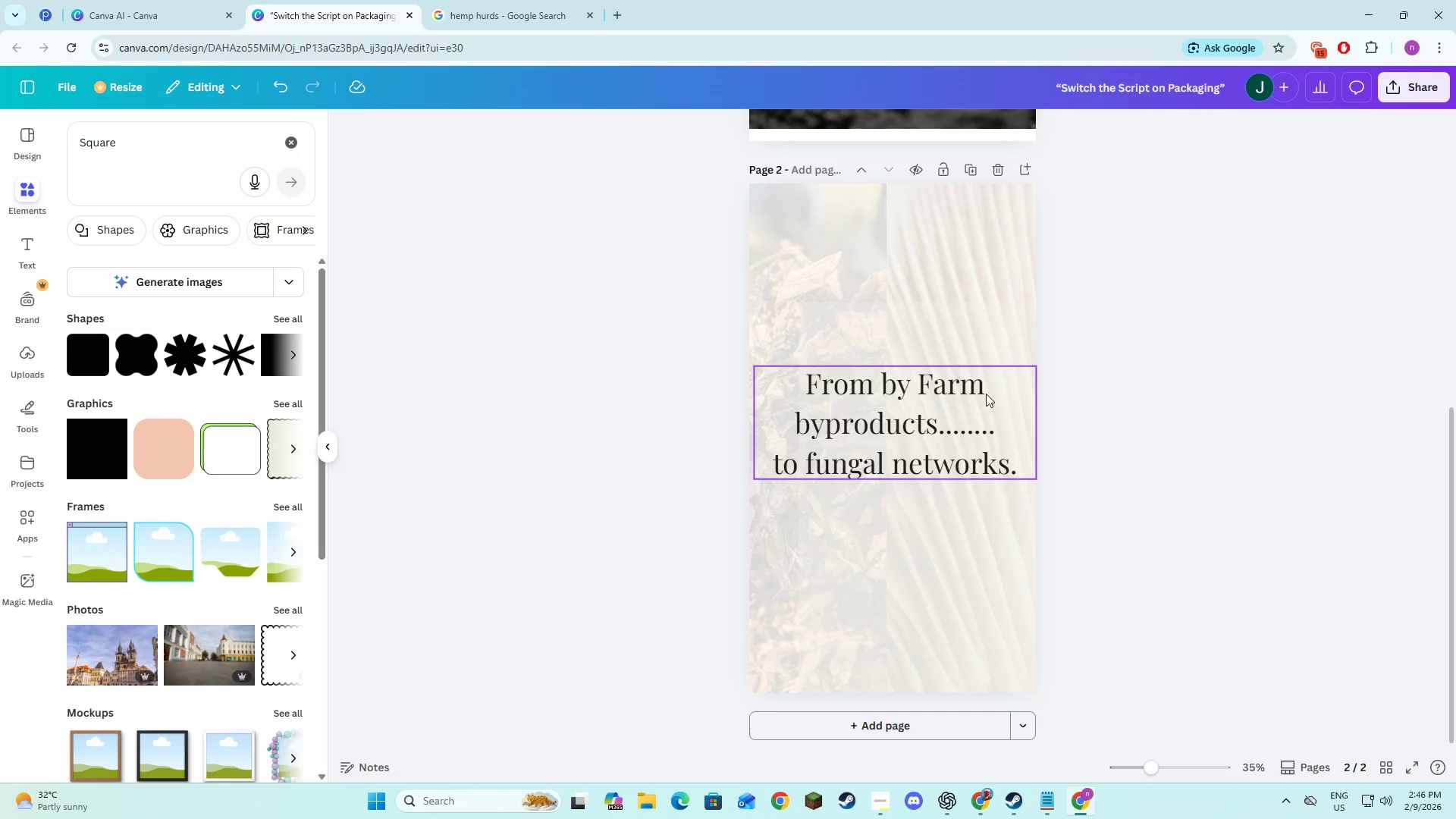 
left_click([966, 401])
 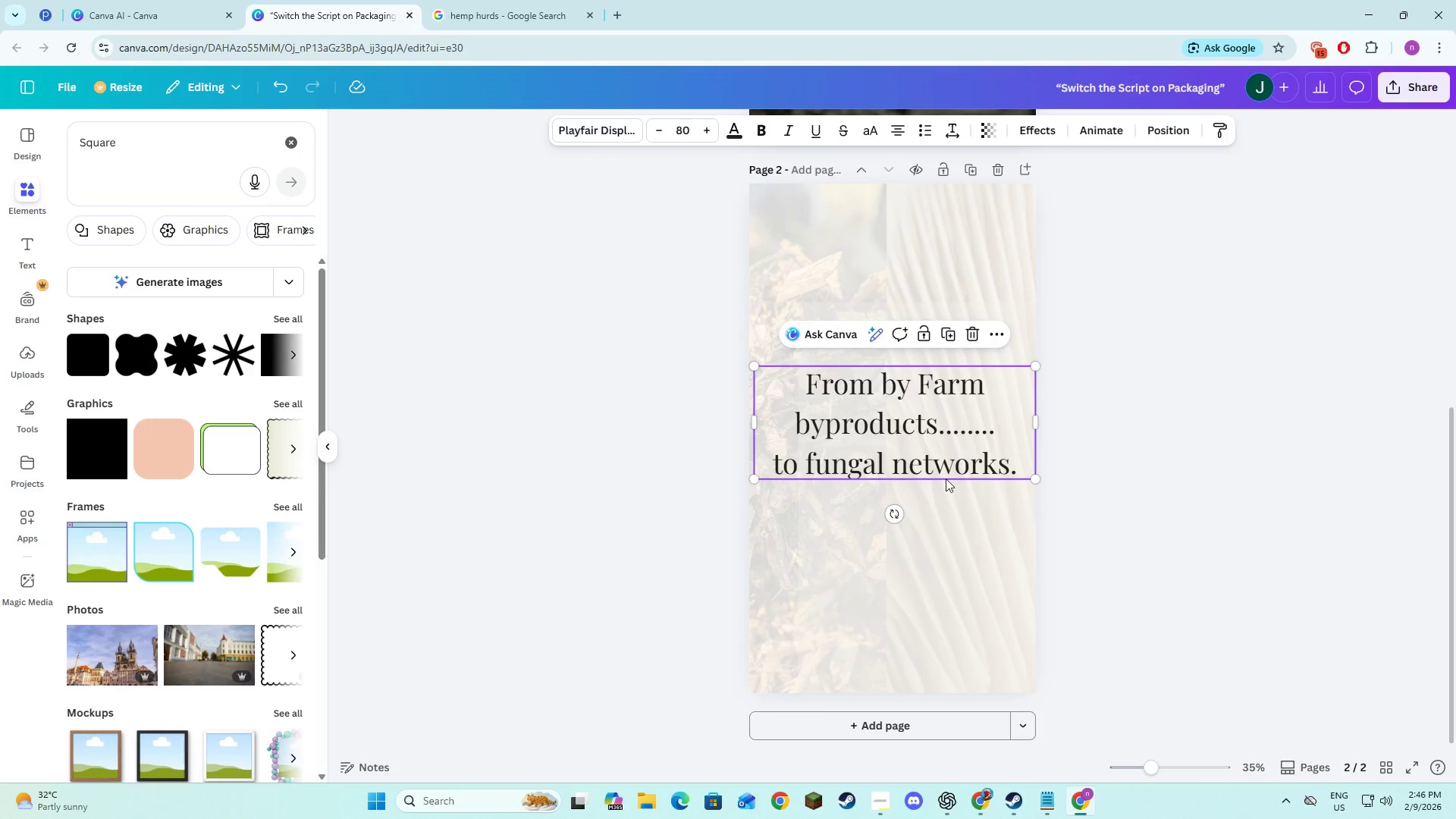 
left_click([1210, 422])
 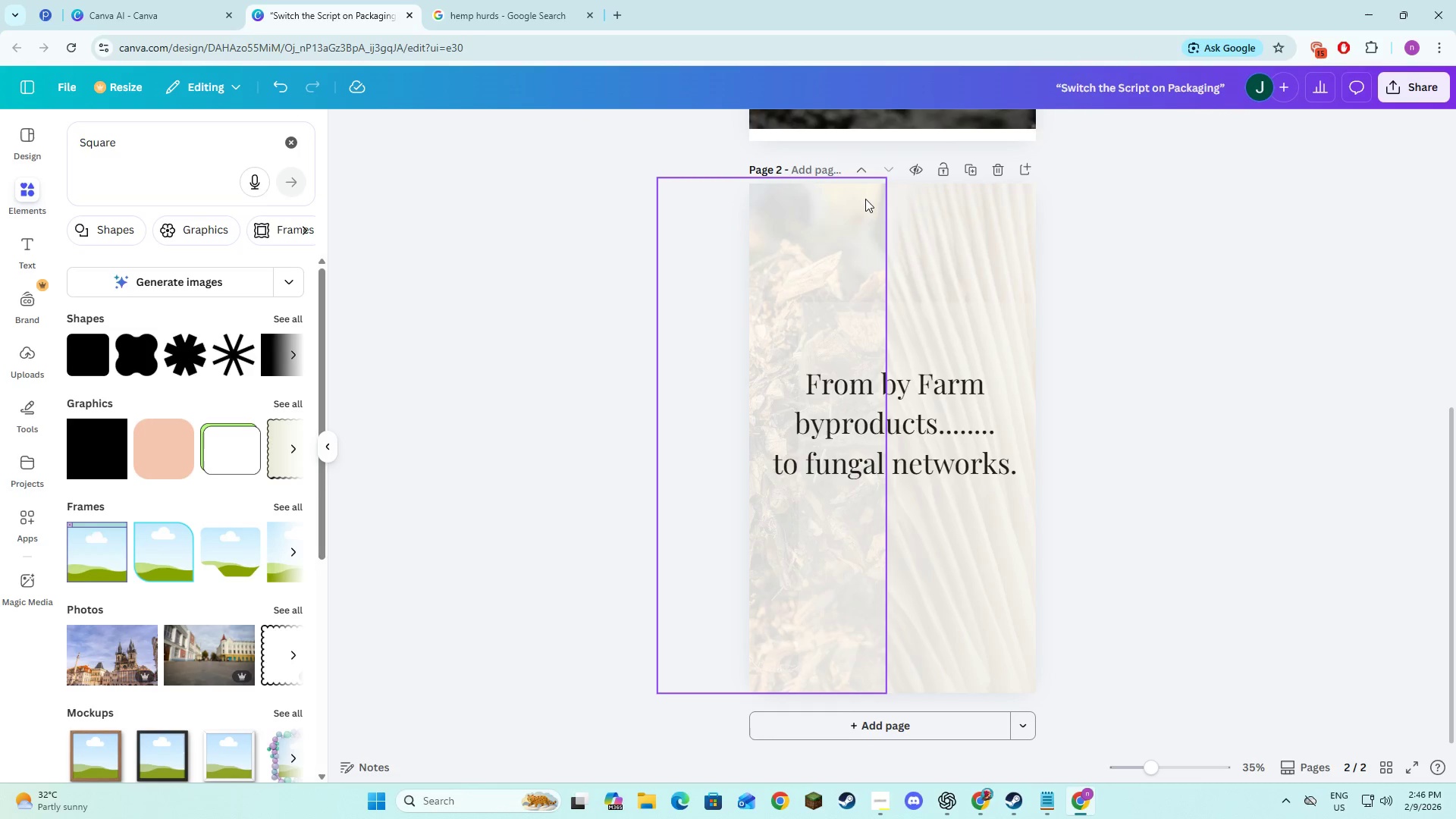 
left_click([864, 196])
 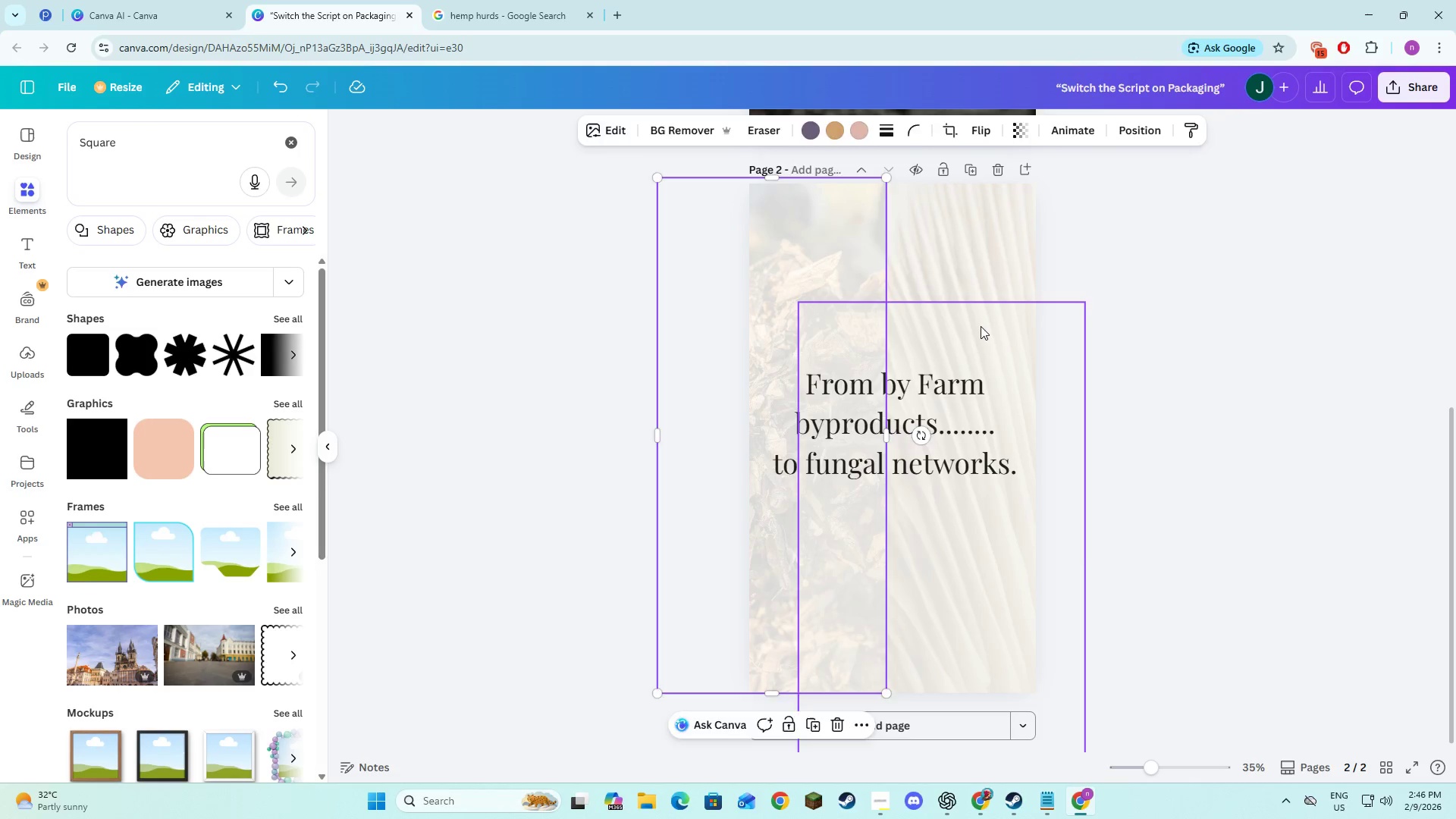 
left_click_drag(start_coordinate=[981, 333], to_coordinate=[930, 220])
 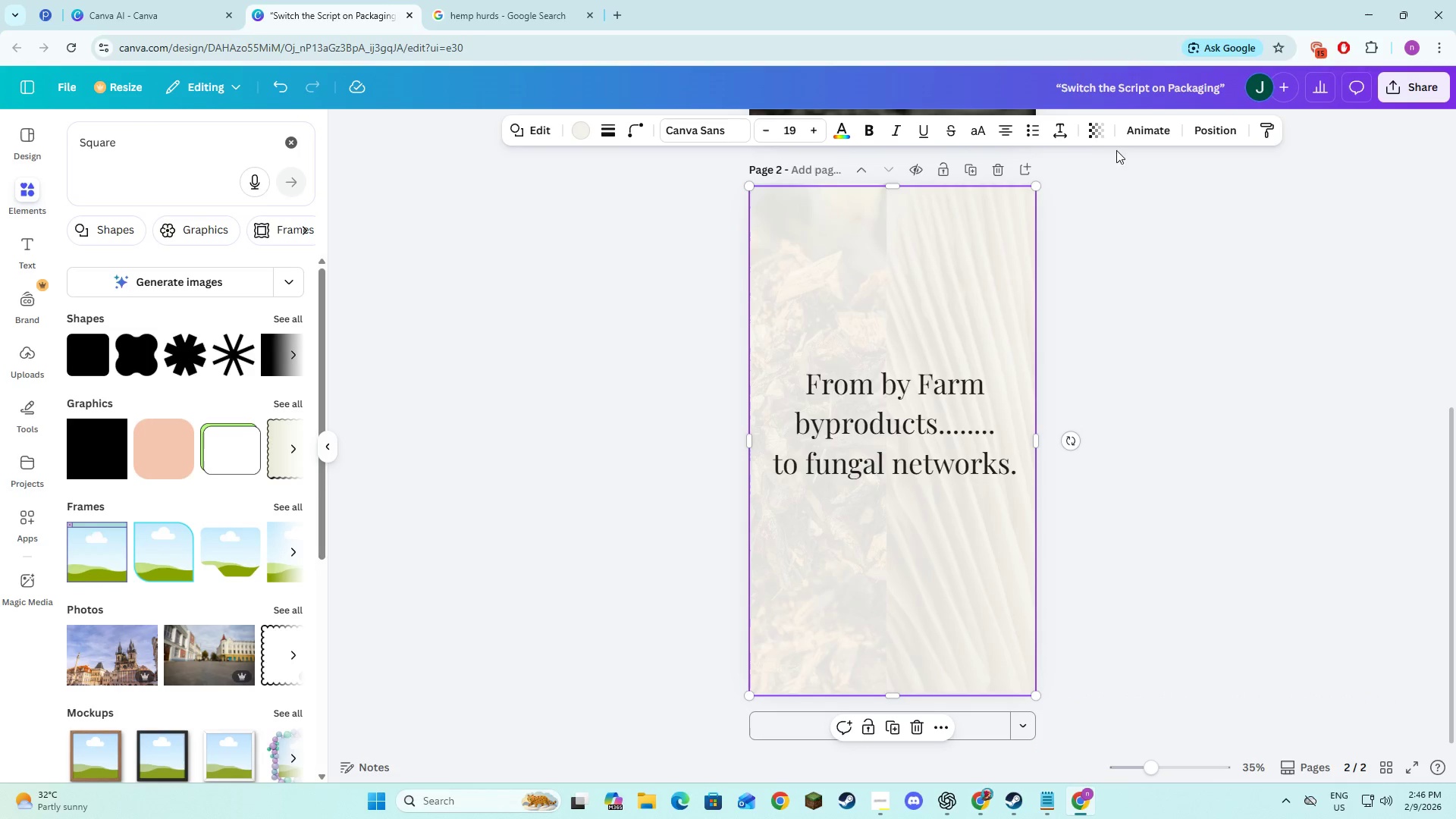 
left_click([1091, 134])
 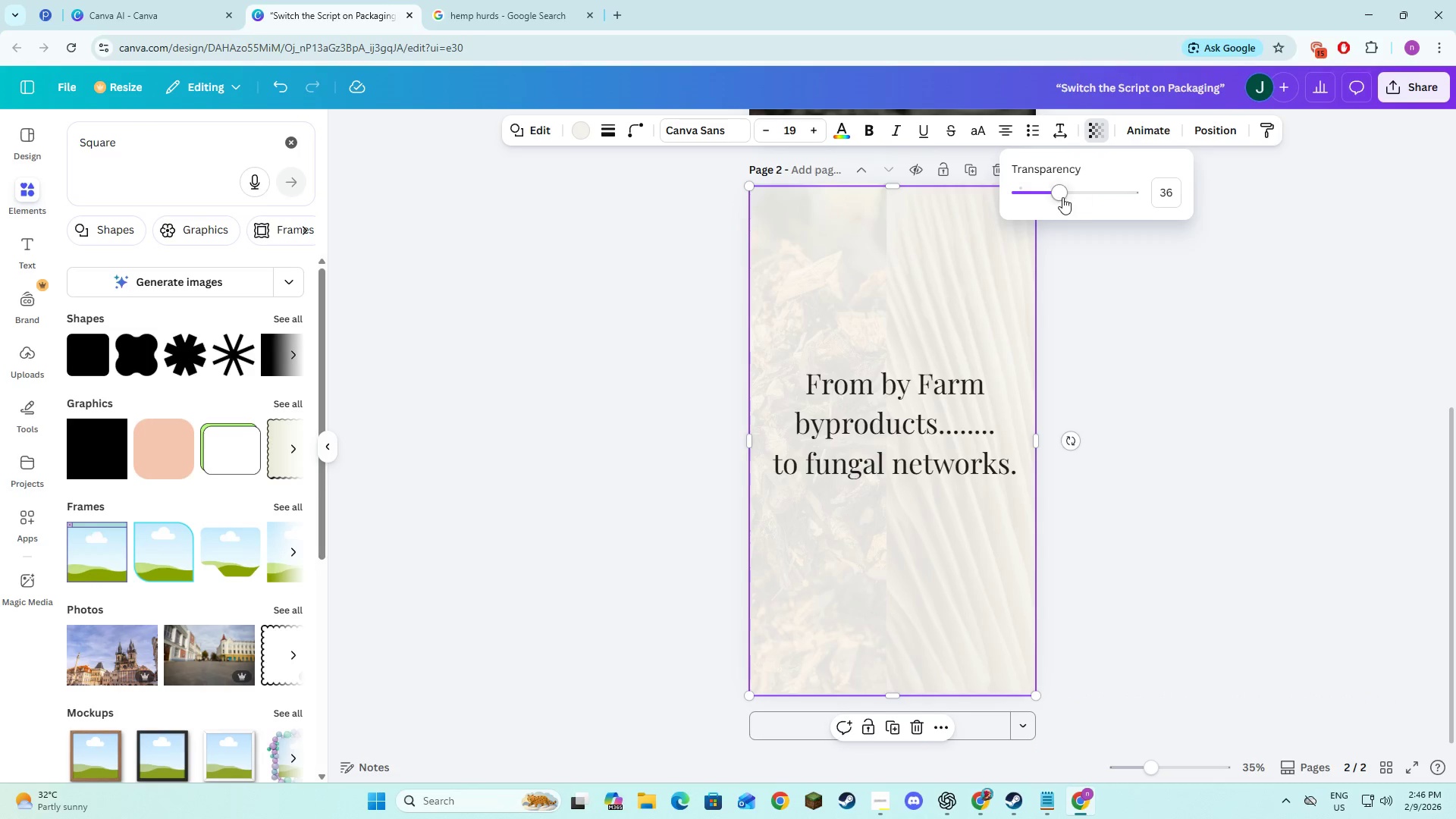 
left_click_drag(start_coordinate=[1062, 197], to_coordinate=[1010, 199])
 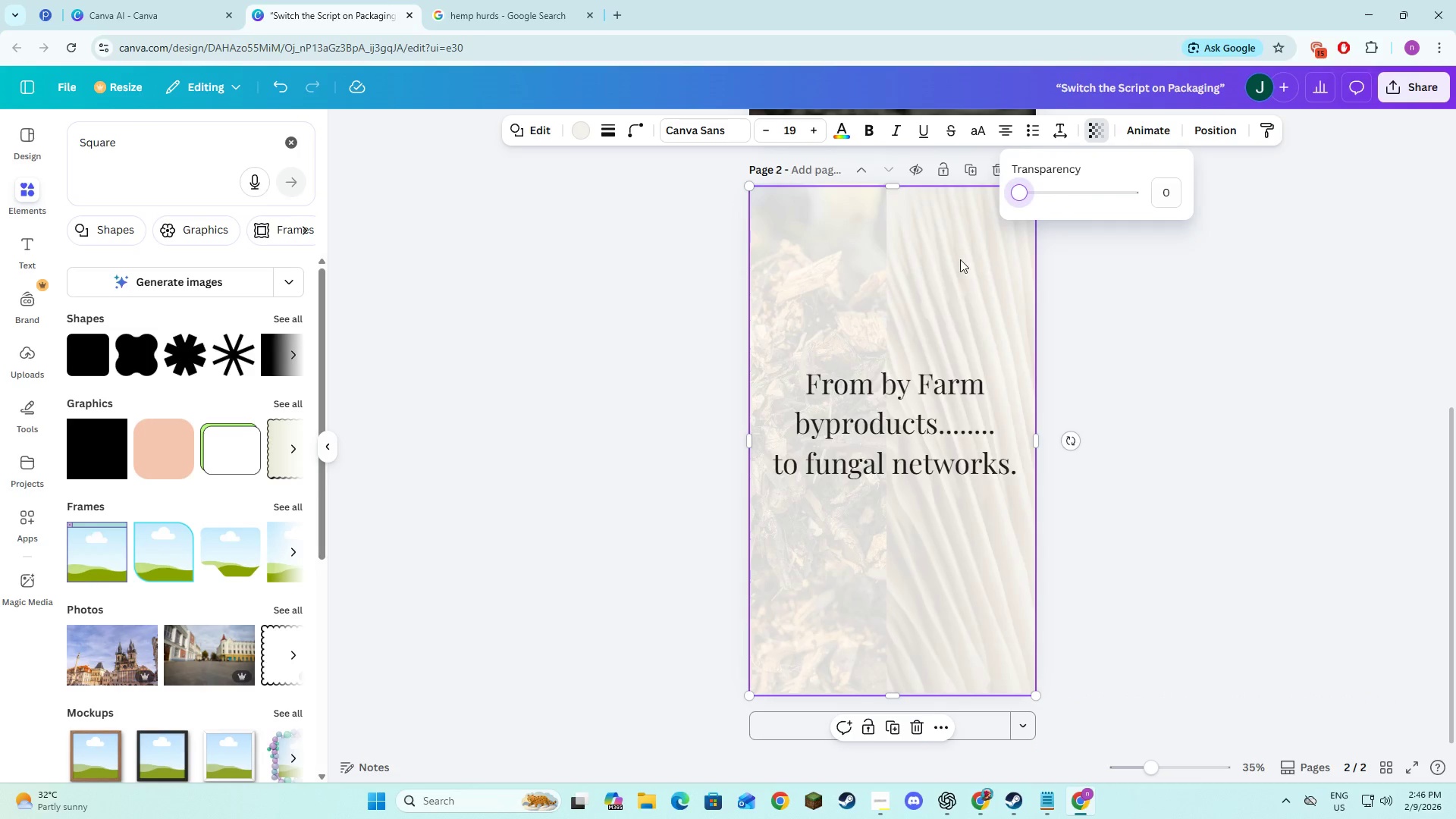 
left_click([960, 259])
 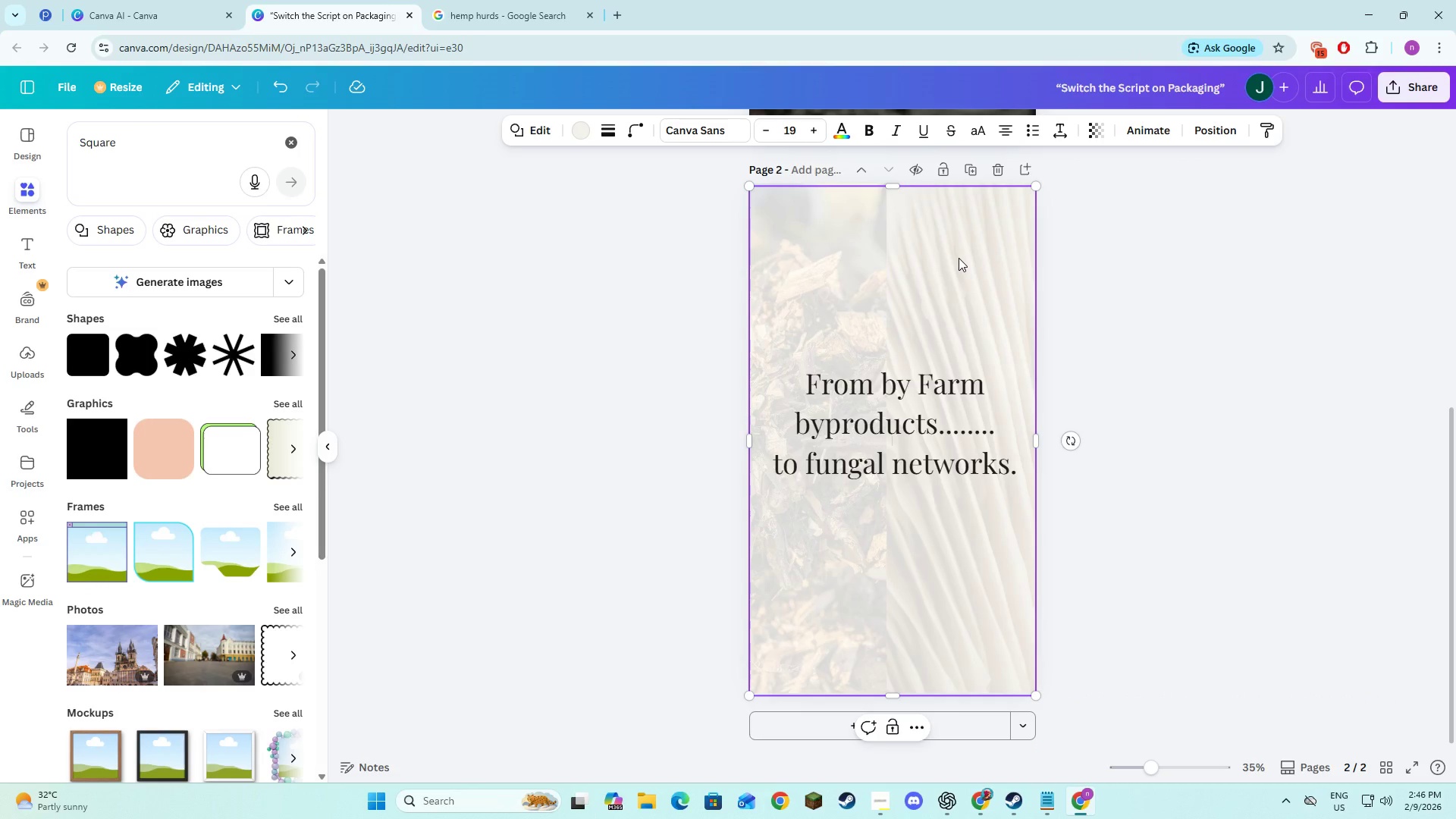 
key(Backspace)
 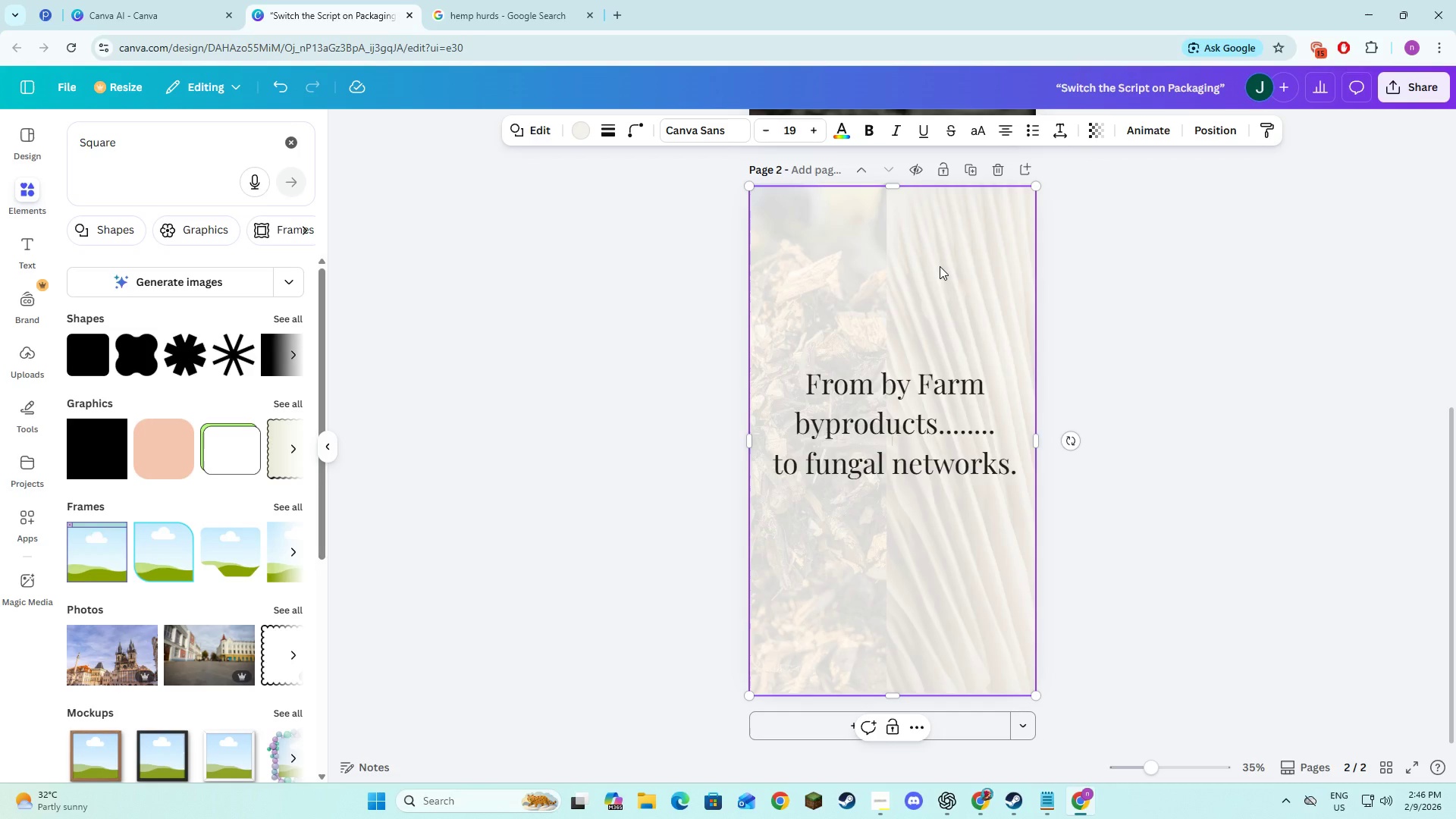 
key(Backspace)
 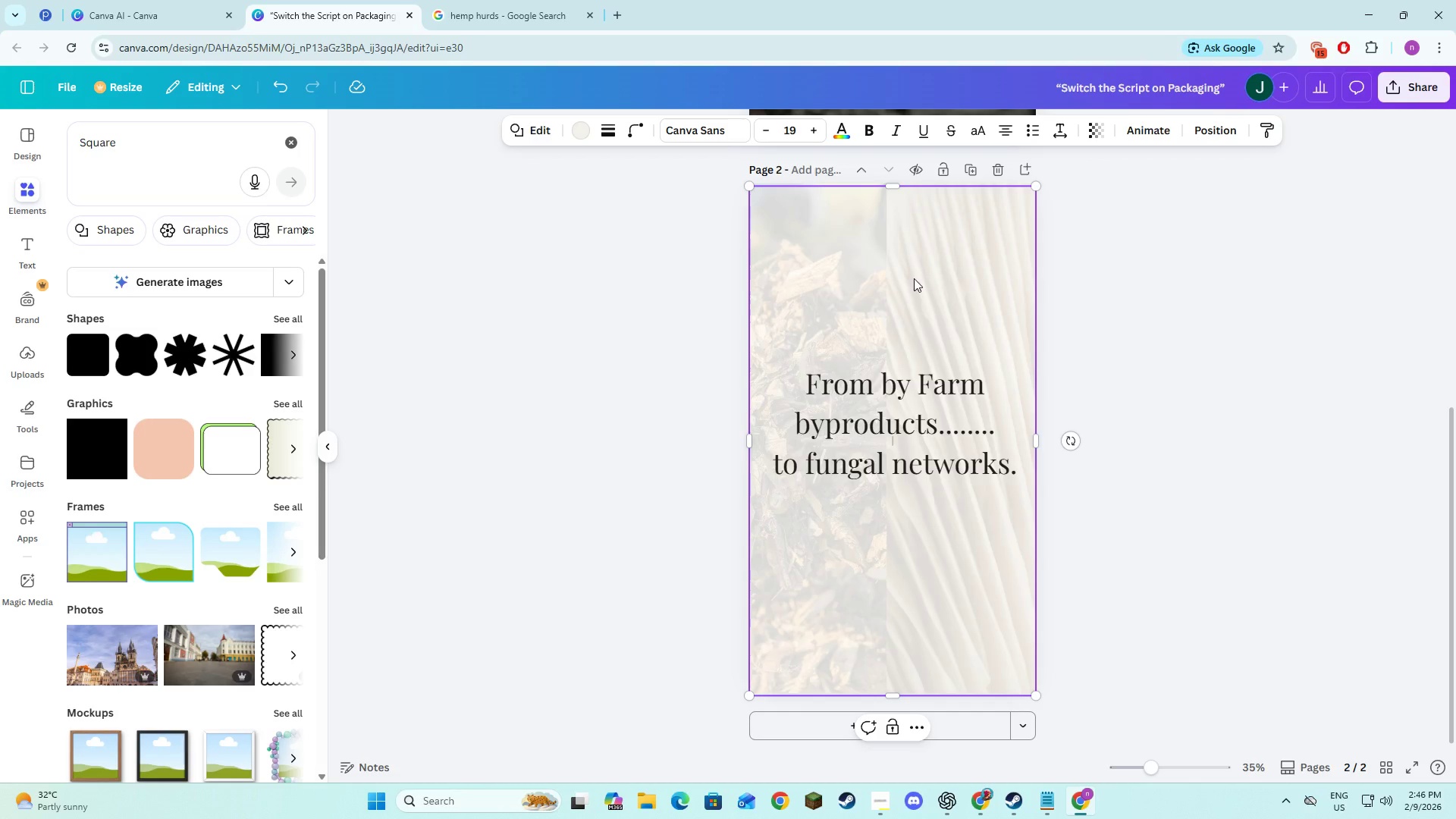 
left_click([914, 278])
 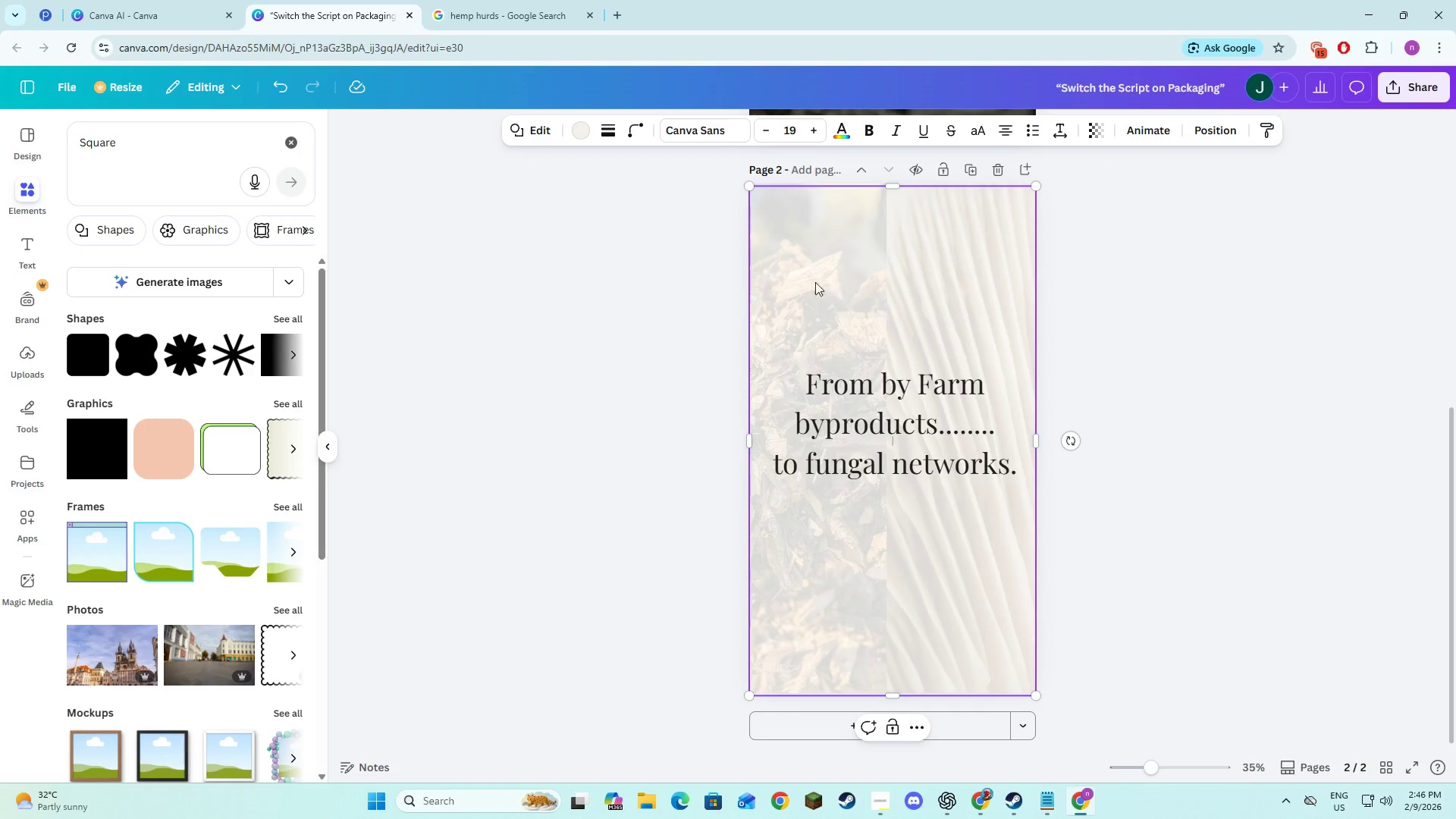 
left_click_drag(start_coordinate=[815, 282], to_coordinate=[859, 287])
 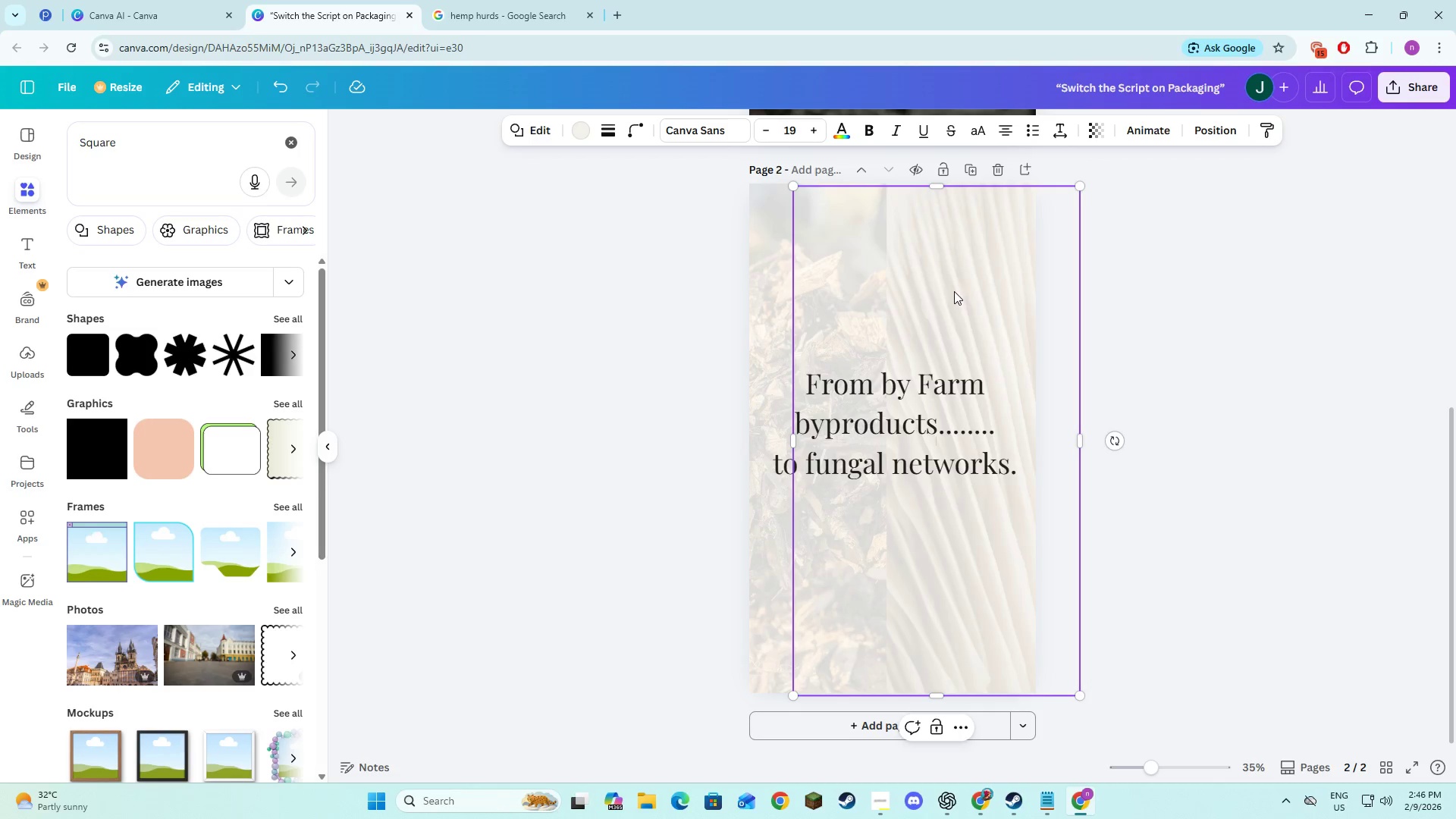 
left_click([954, 291])
 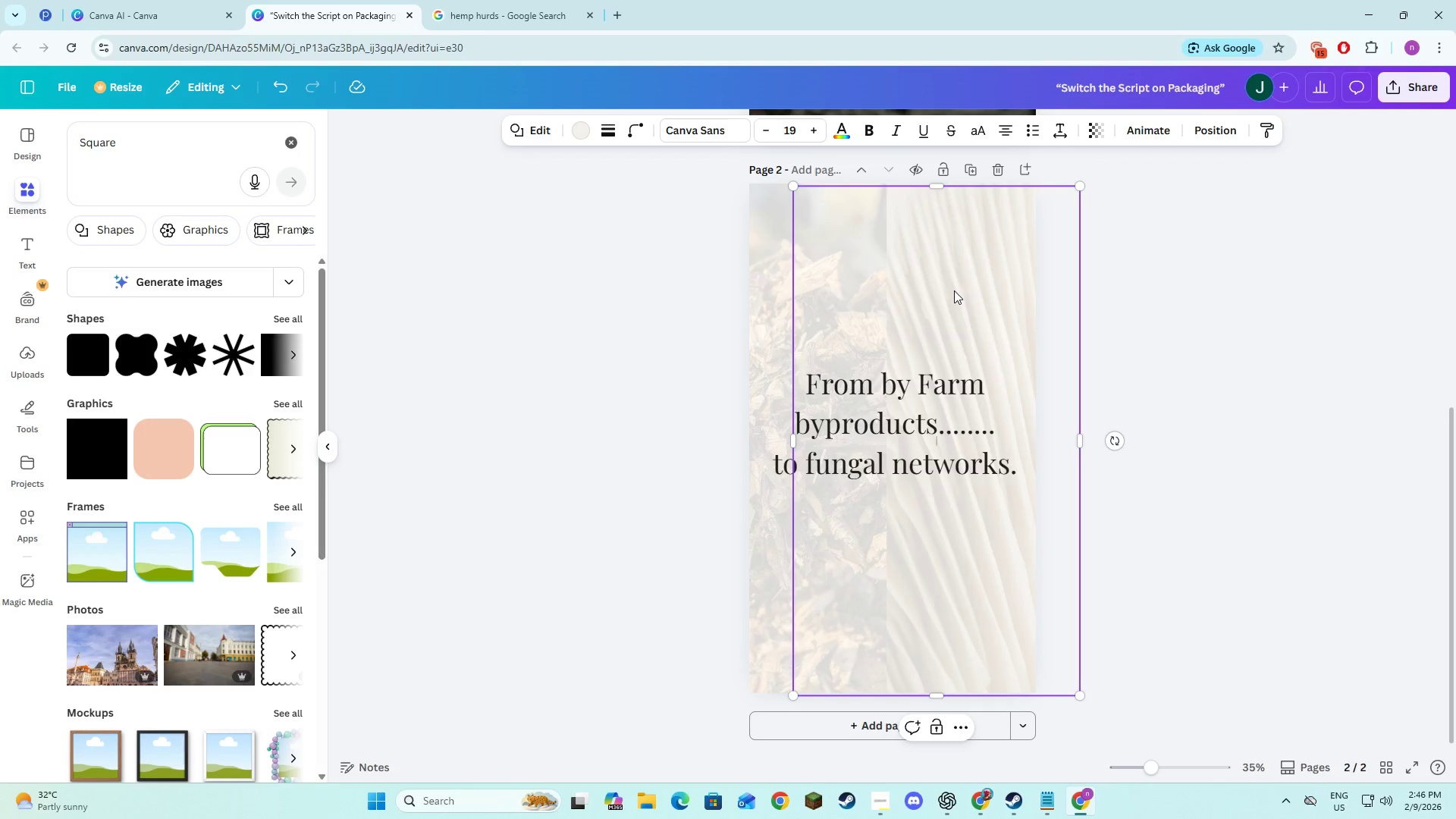 
key(Backspace)
 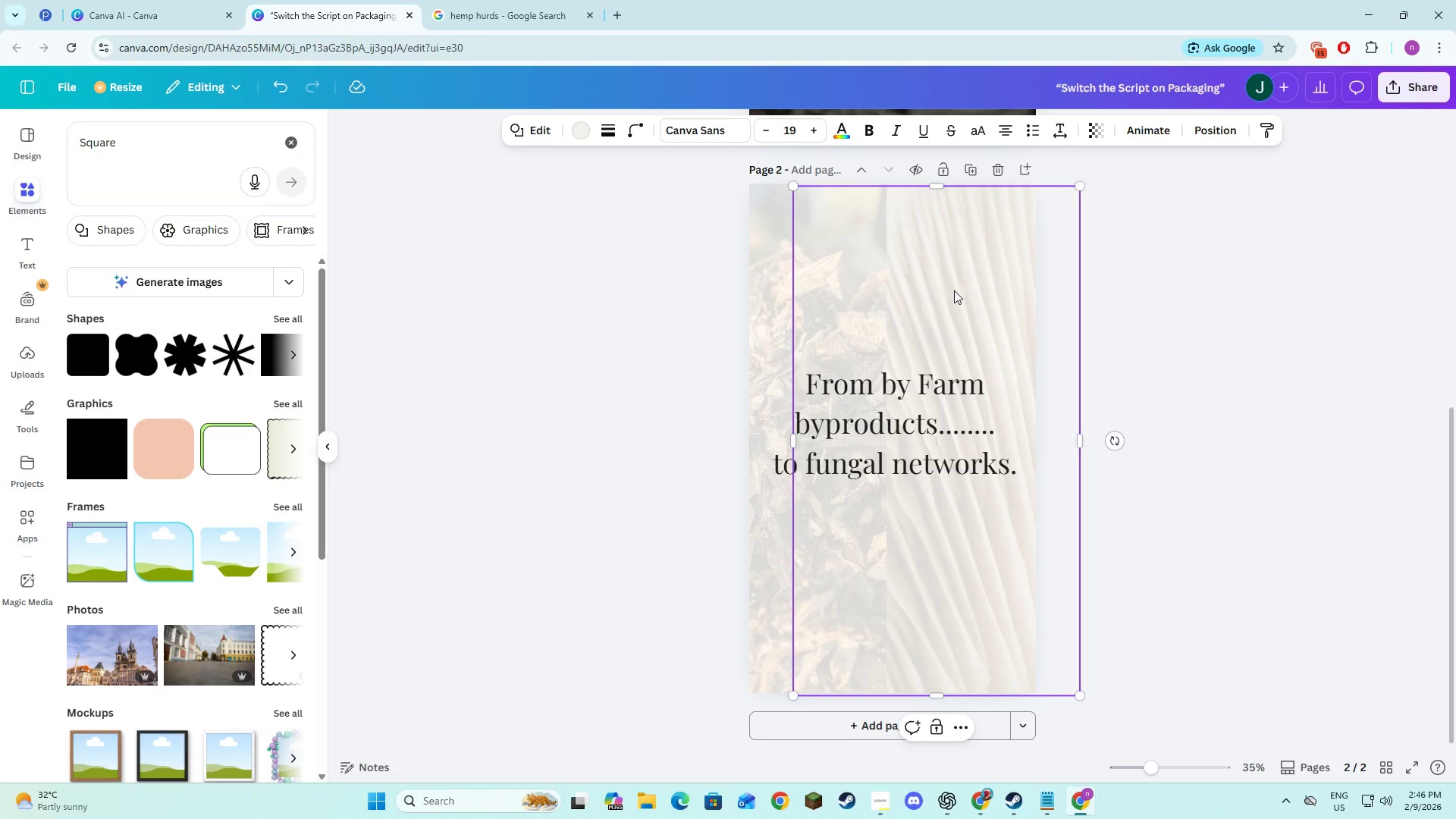 
key(Backspace)
 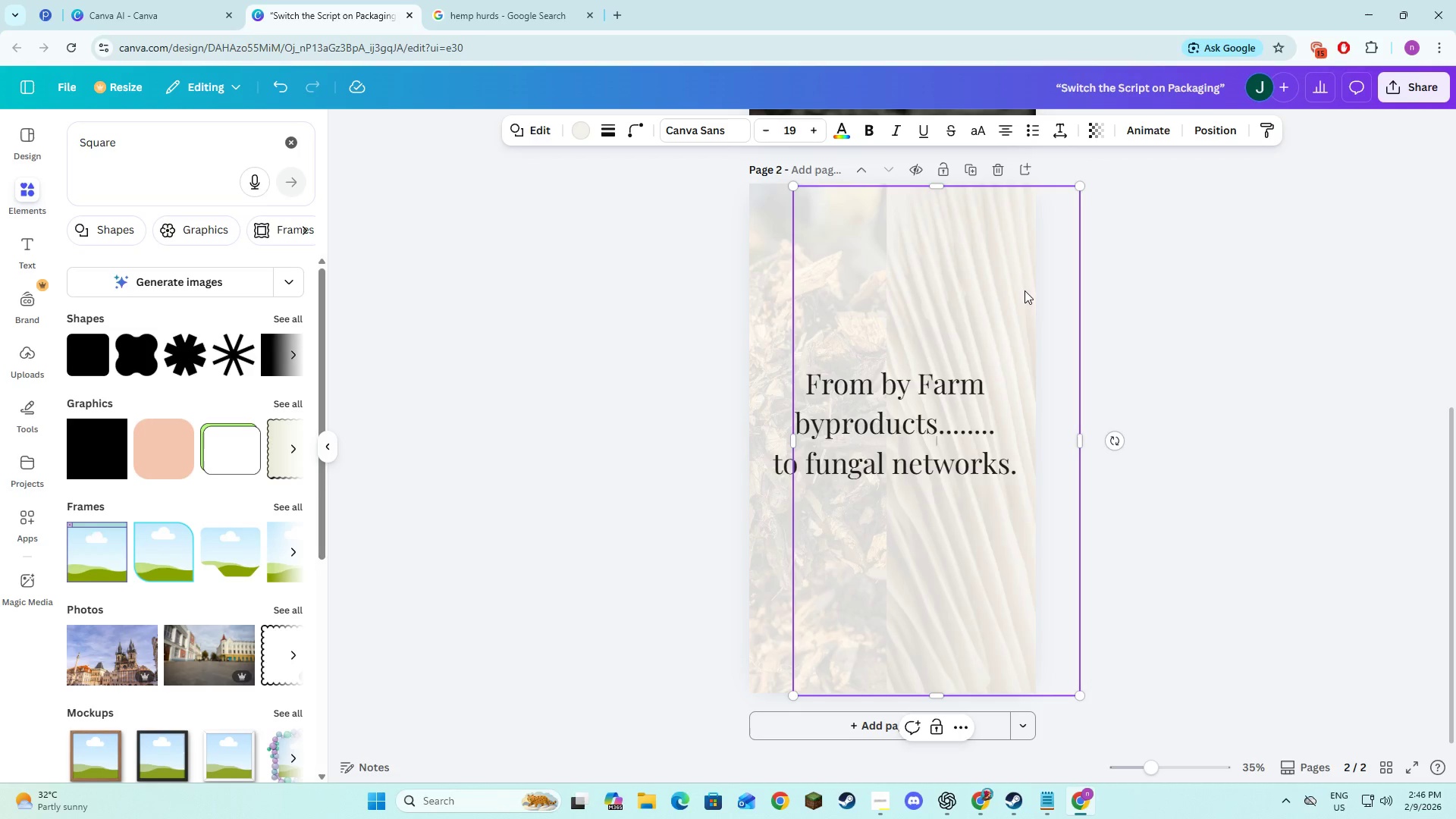 
key(Backspace)
 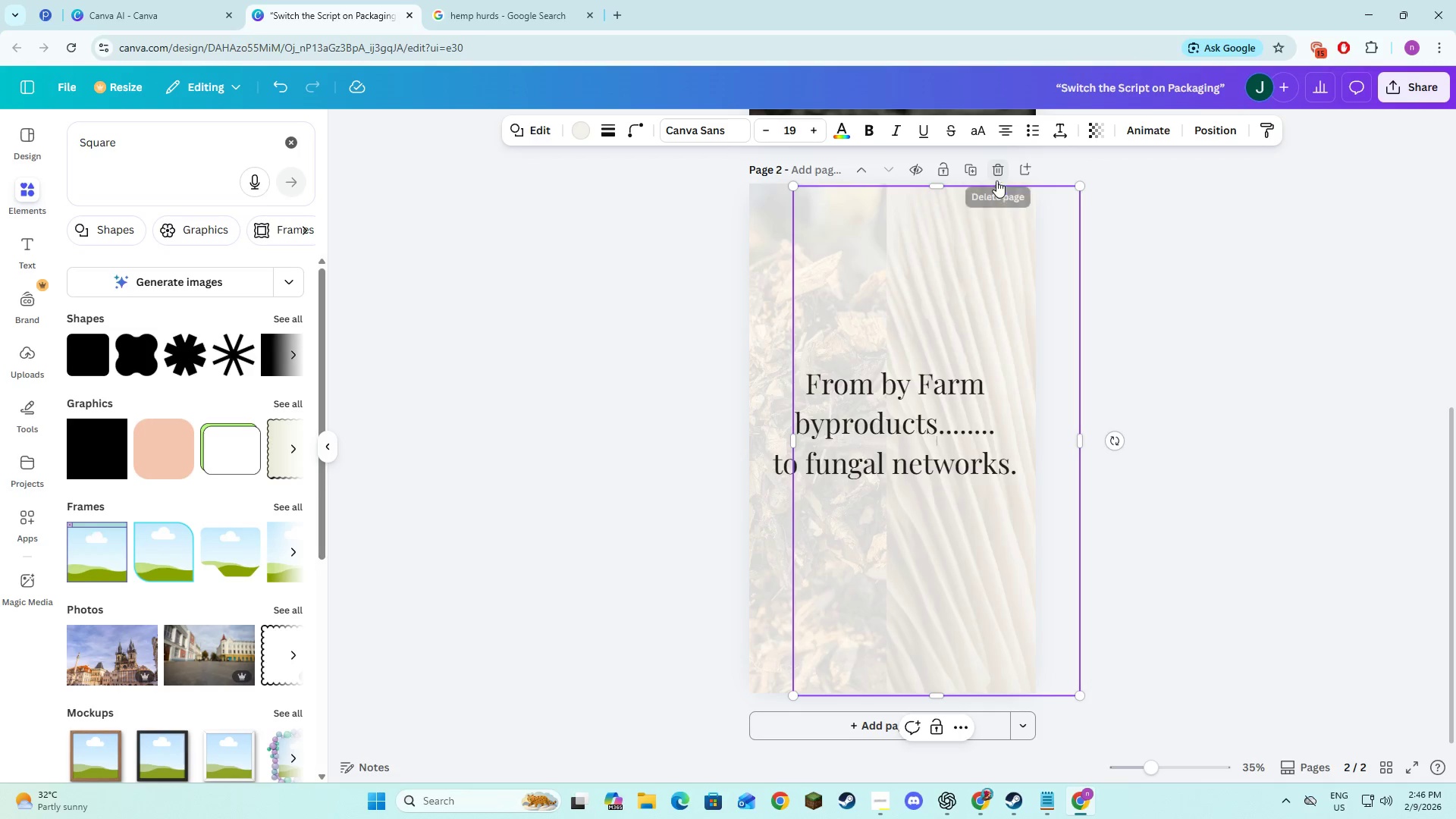 
left_click_drag(start_coordinate=[987, 271], to_coordinate=[991, 350])
 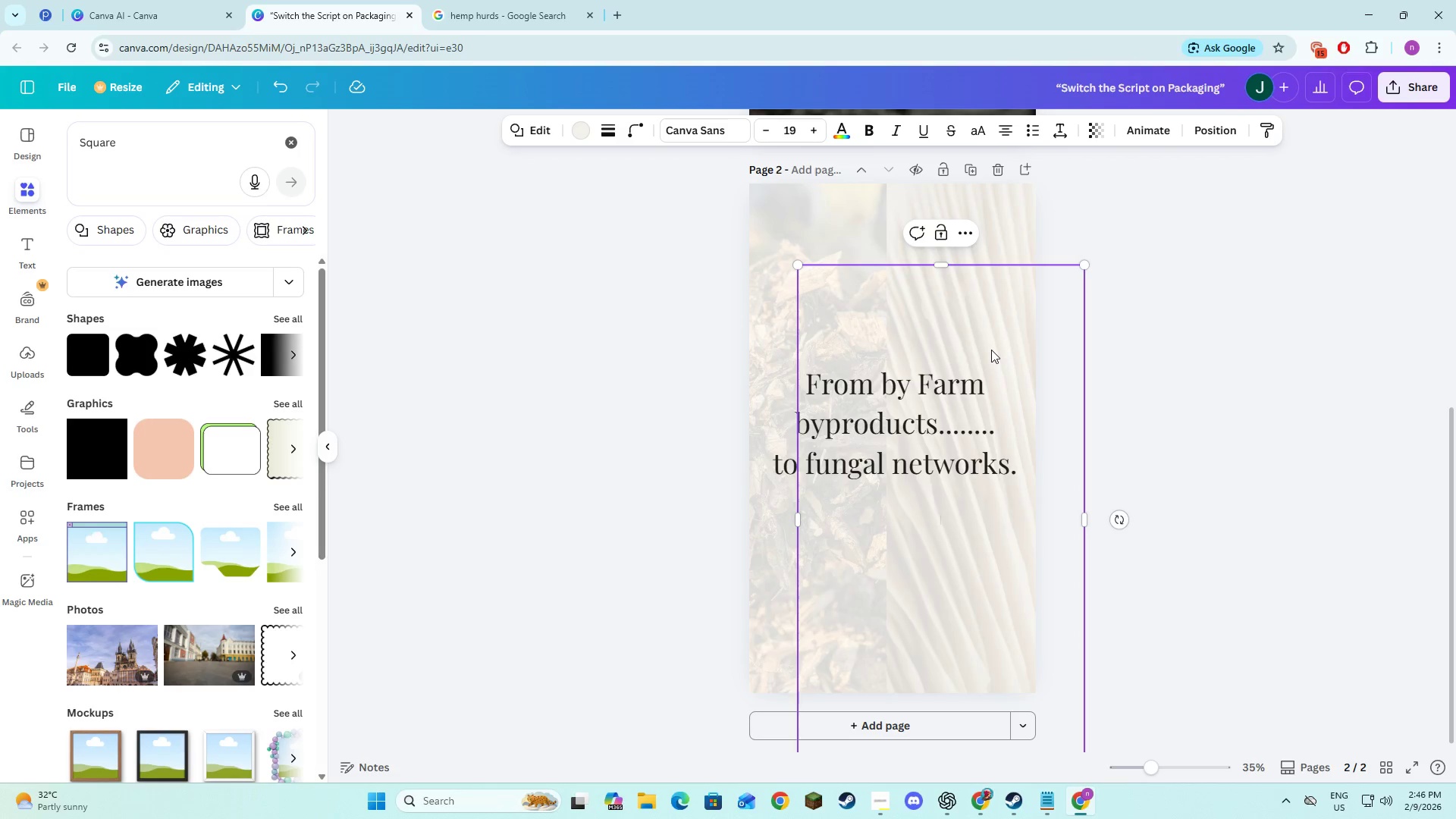 
left_click_drag(start_coordinate=[991, 350], to_coordinate=[1021, 255])
 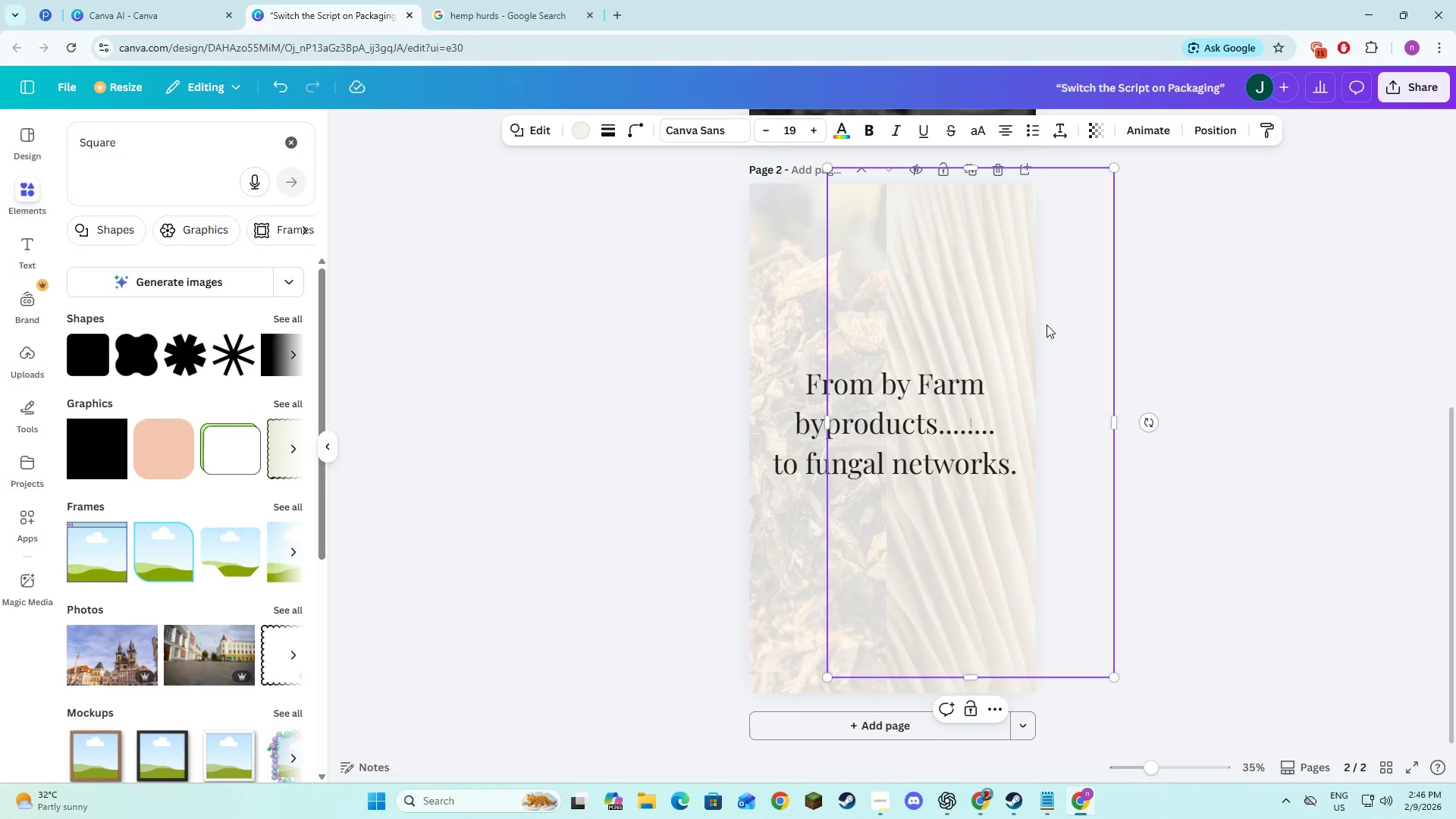 
left_click_drag(start_coordinate=[1046, 325], to_coordinate=[1025, 362])
 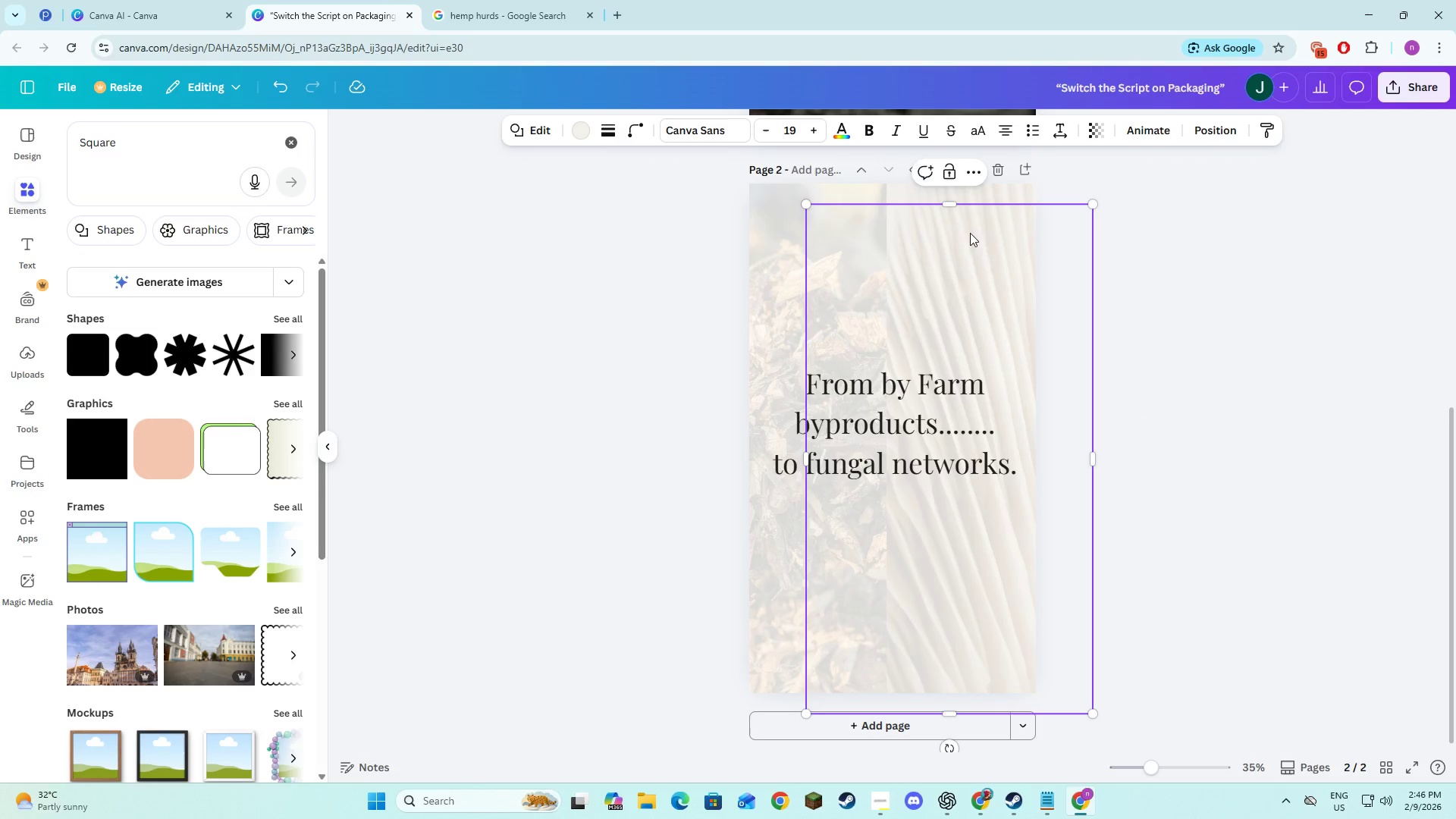 
left_click([980, 174])
 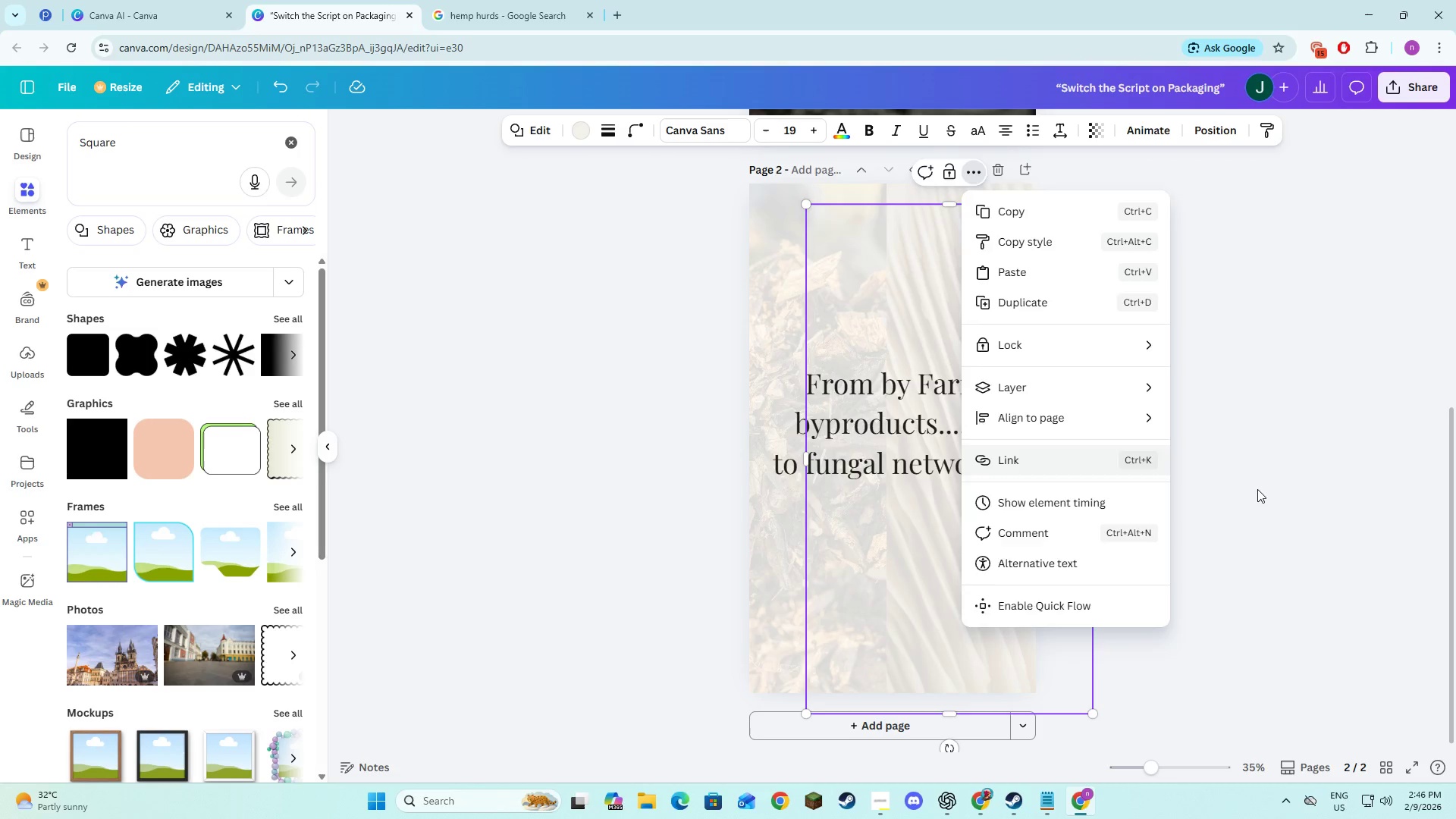 
double_click([1025, 391])
 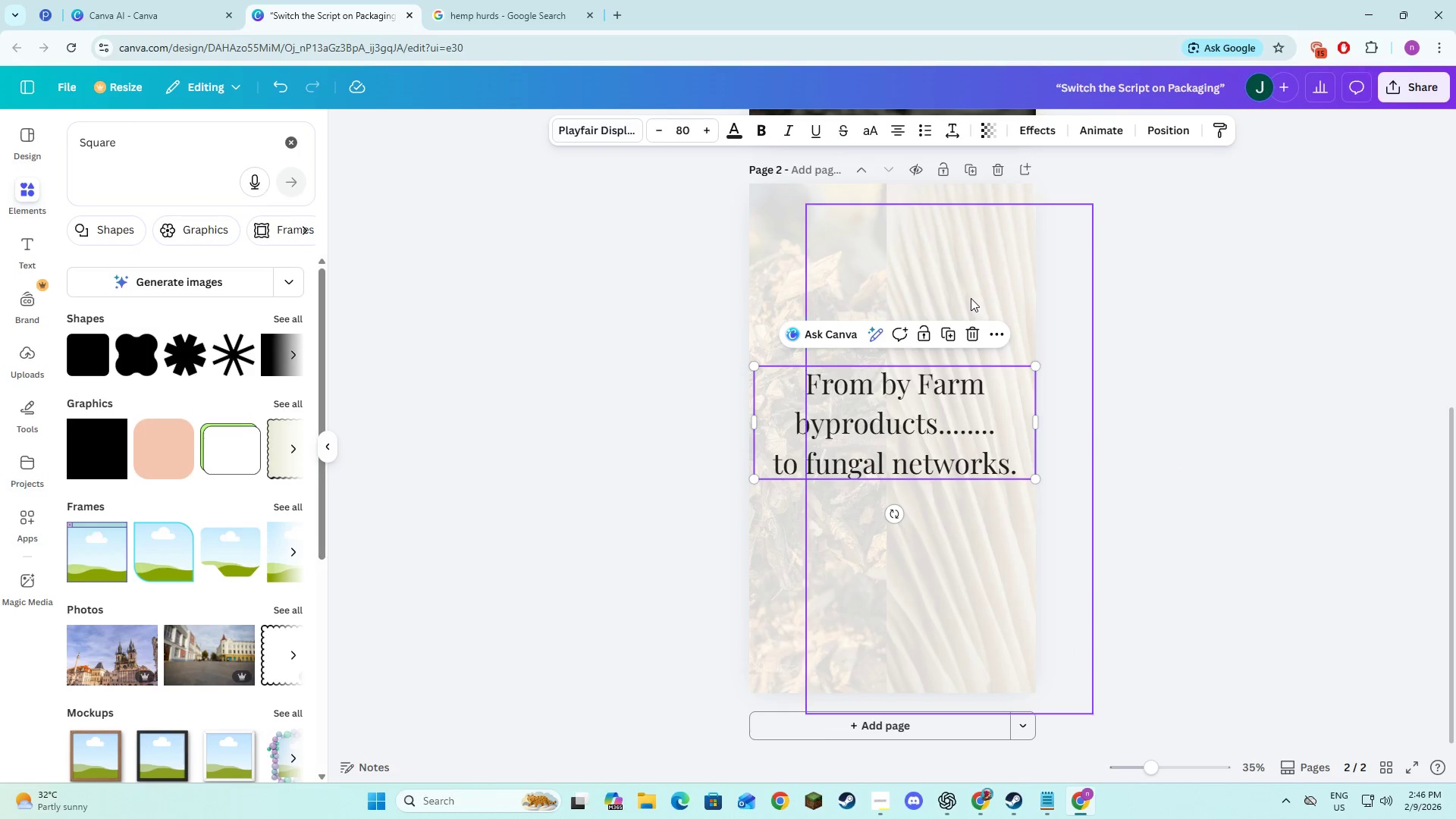 
triple_click([971, 298])
 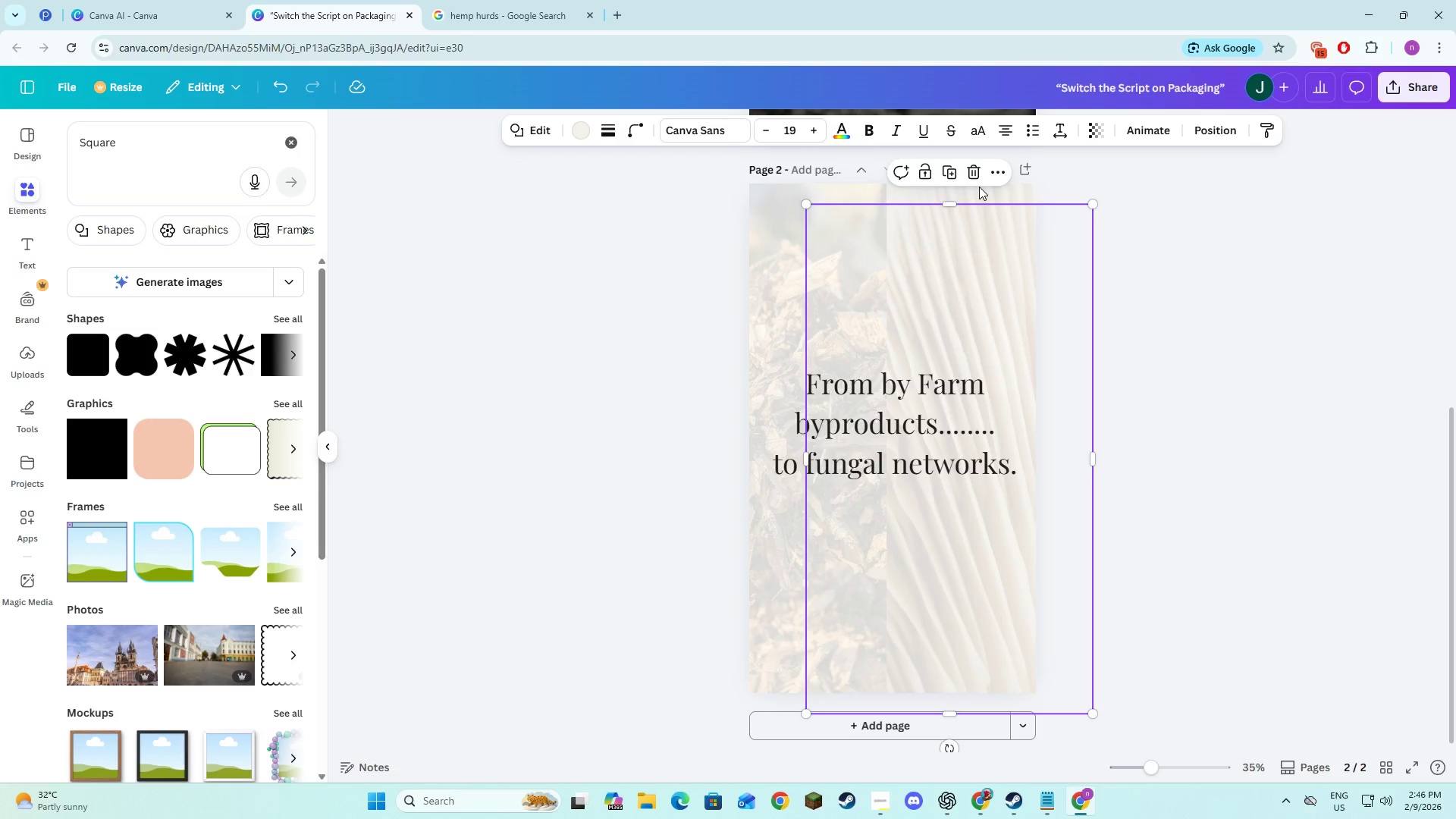 
left_click([975, 171])
 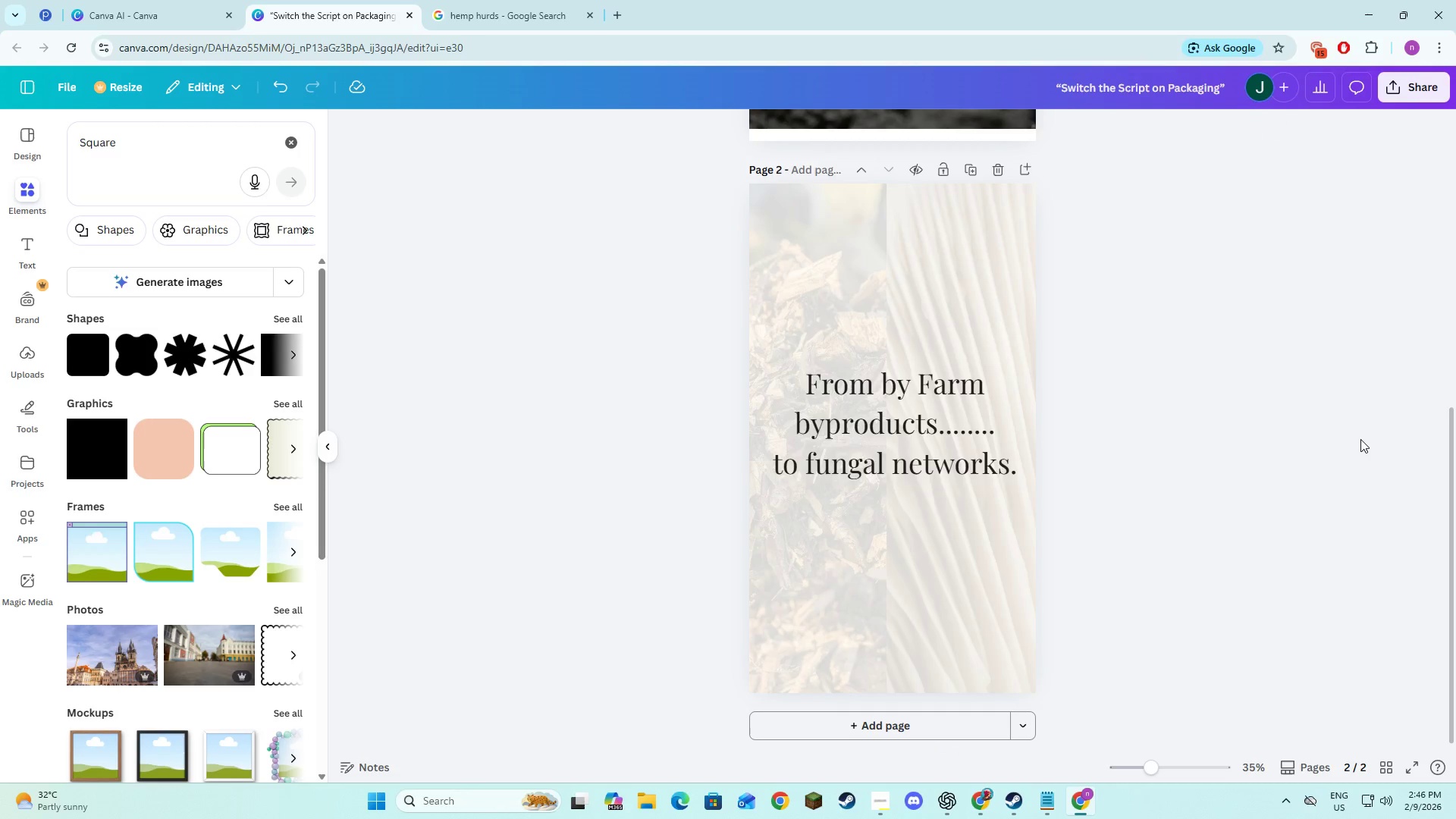 
left_click([1360, 439])
 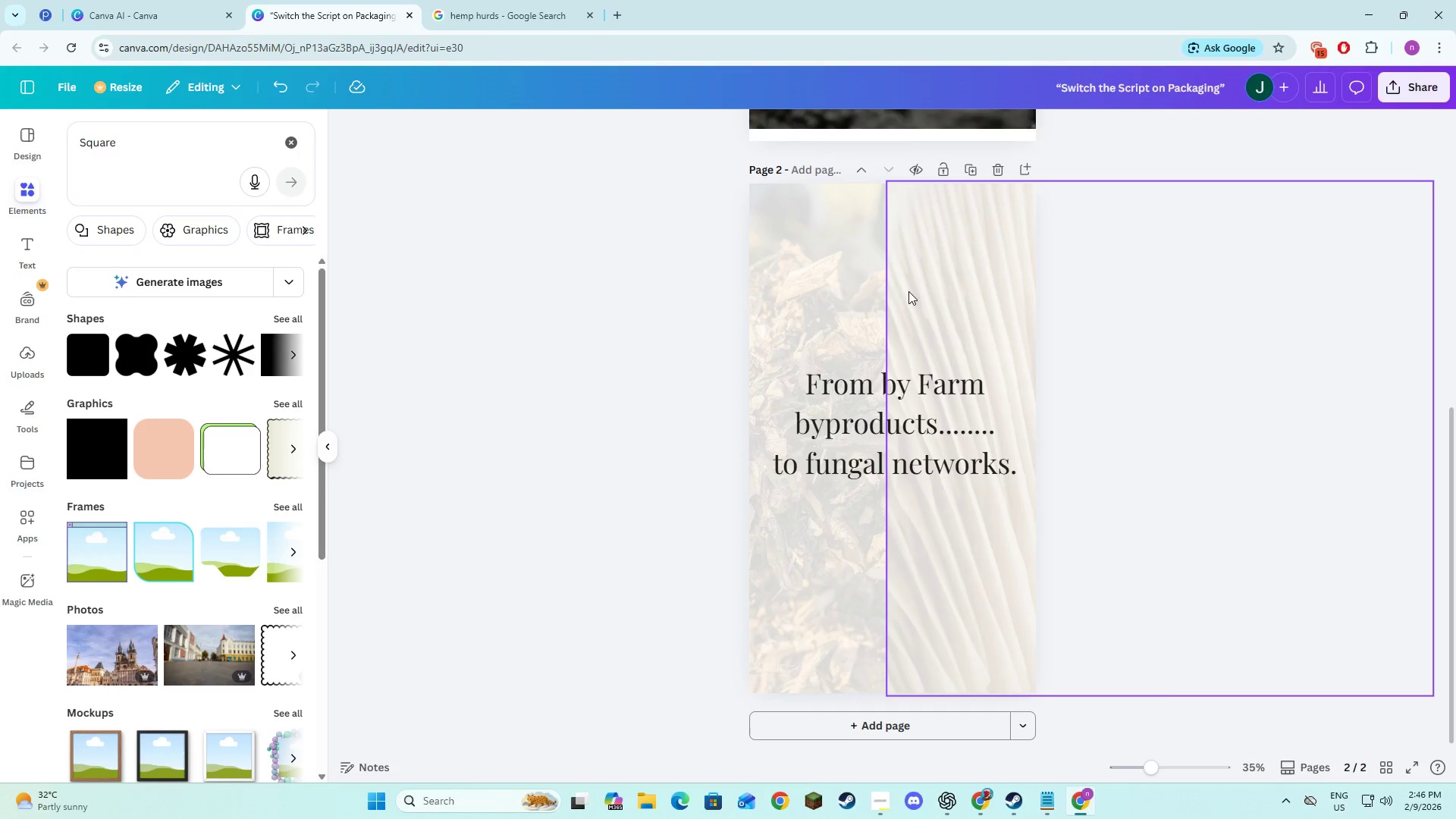 
left_click_drag(start_coordinate=[894, 290], to_coordinate=[886, 291])
 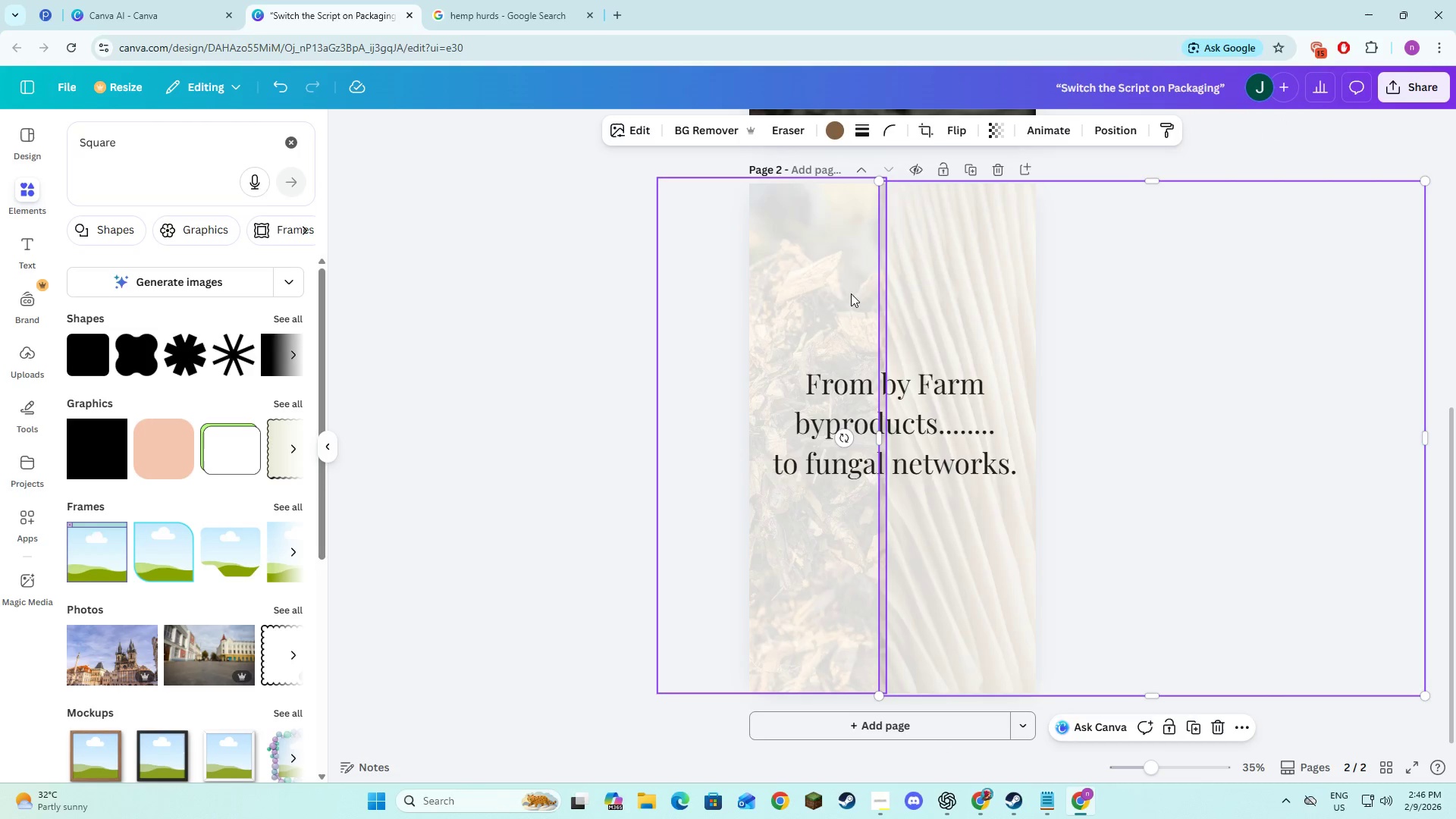 
double_click([851, 293])
 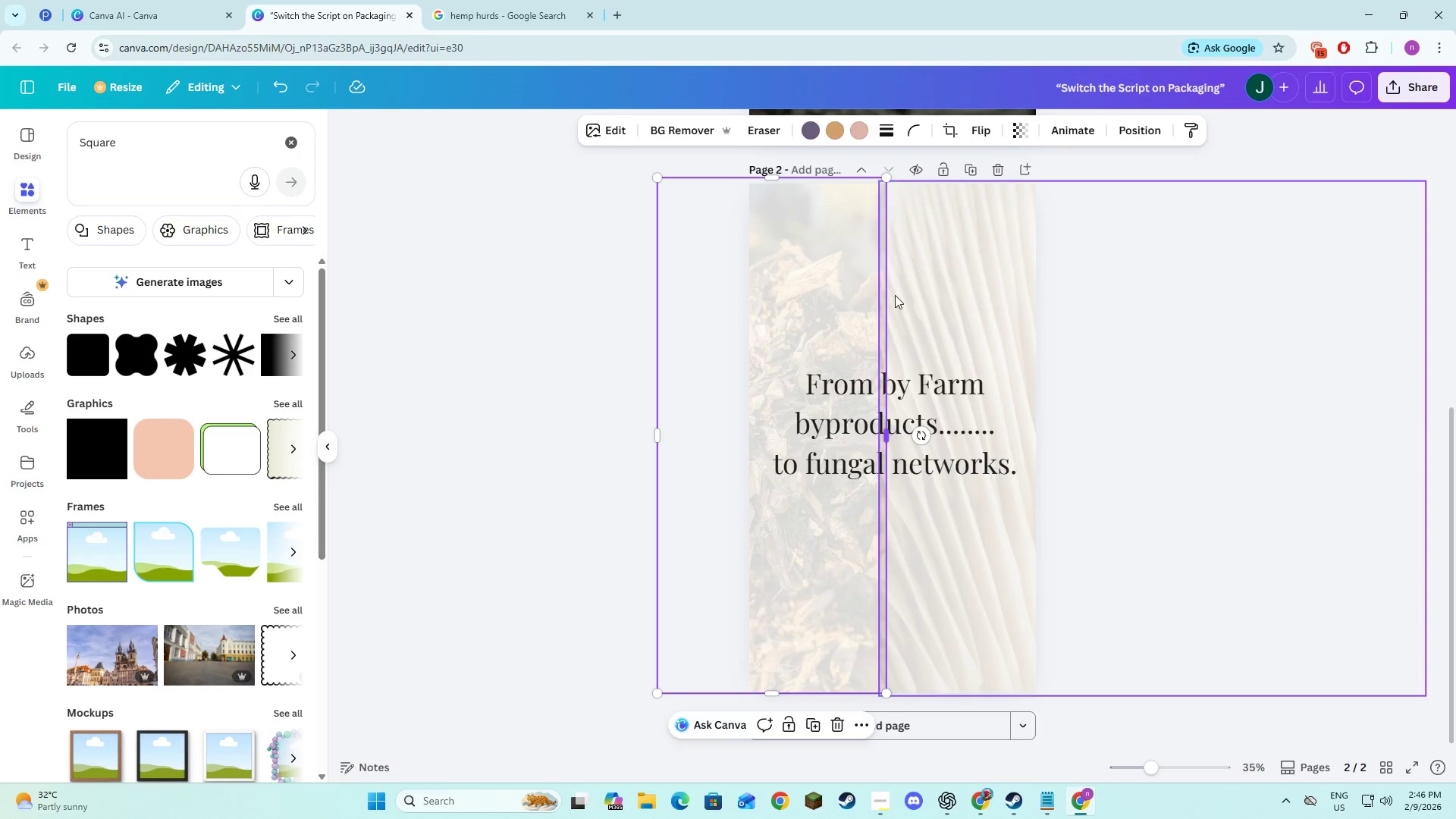 
key(Control+Z)
 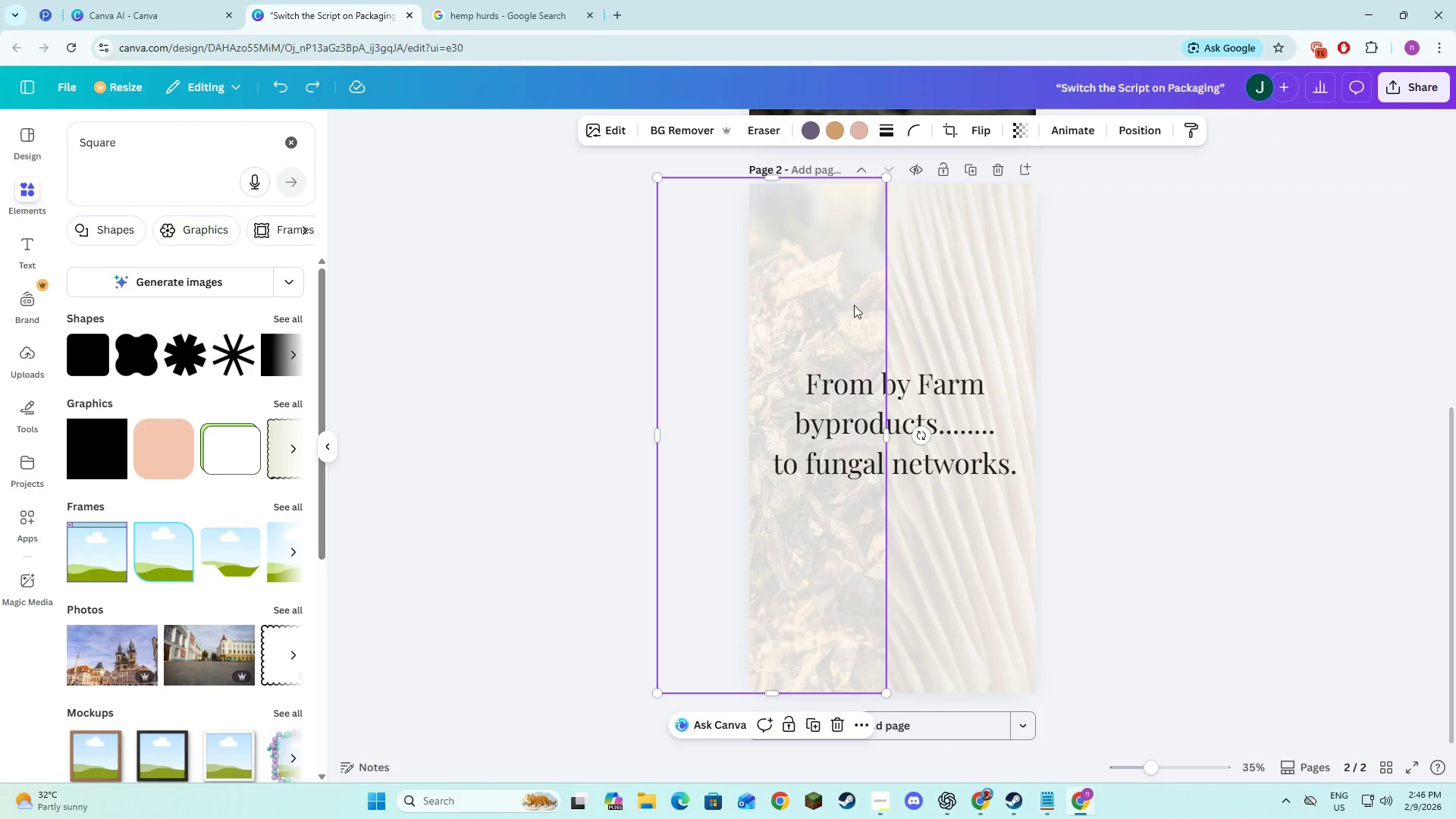 
left_click([852, 304])
 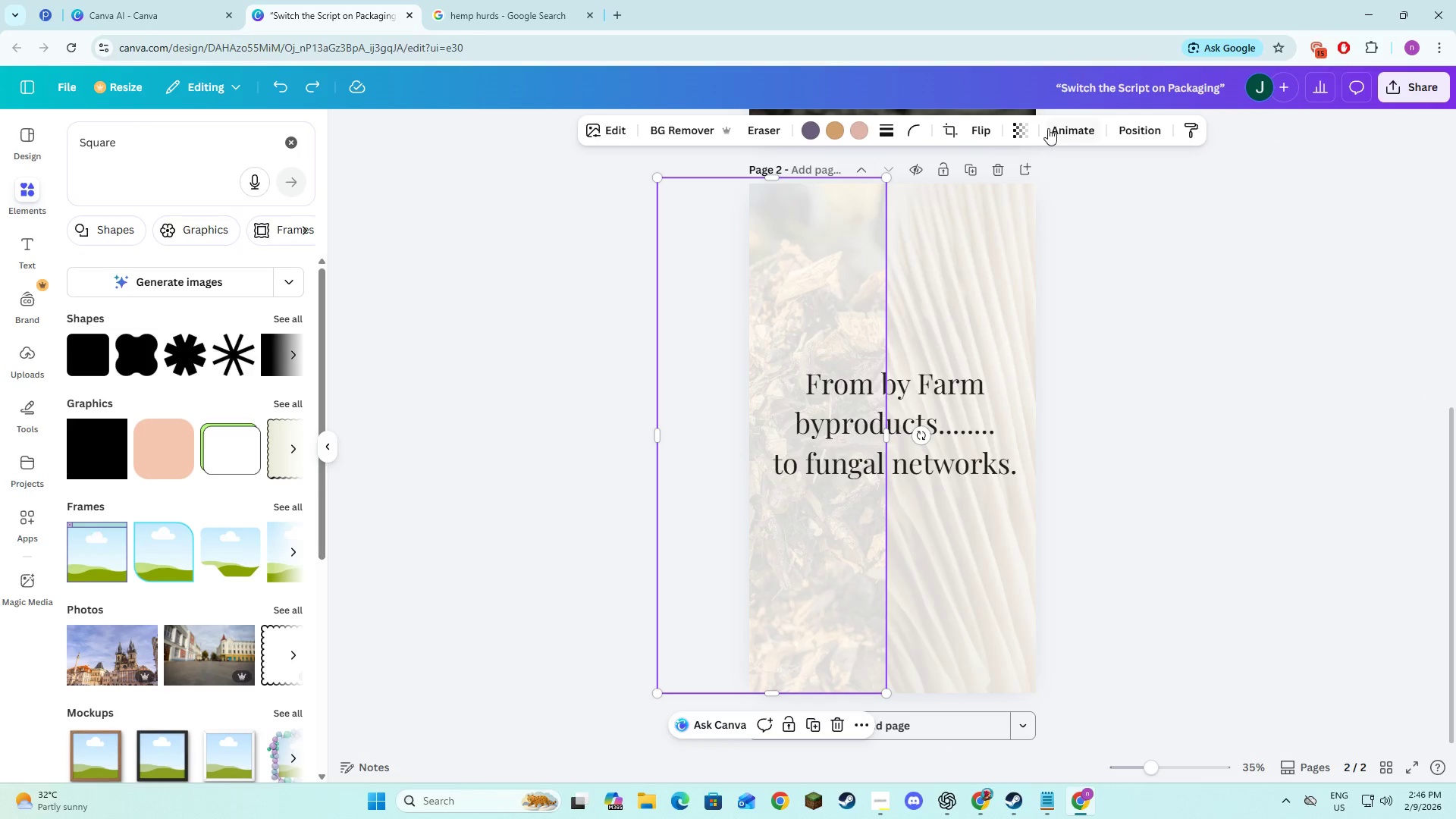 
left_click([1009, 130])
 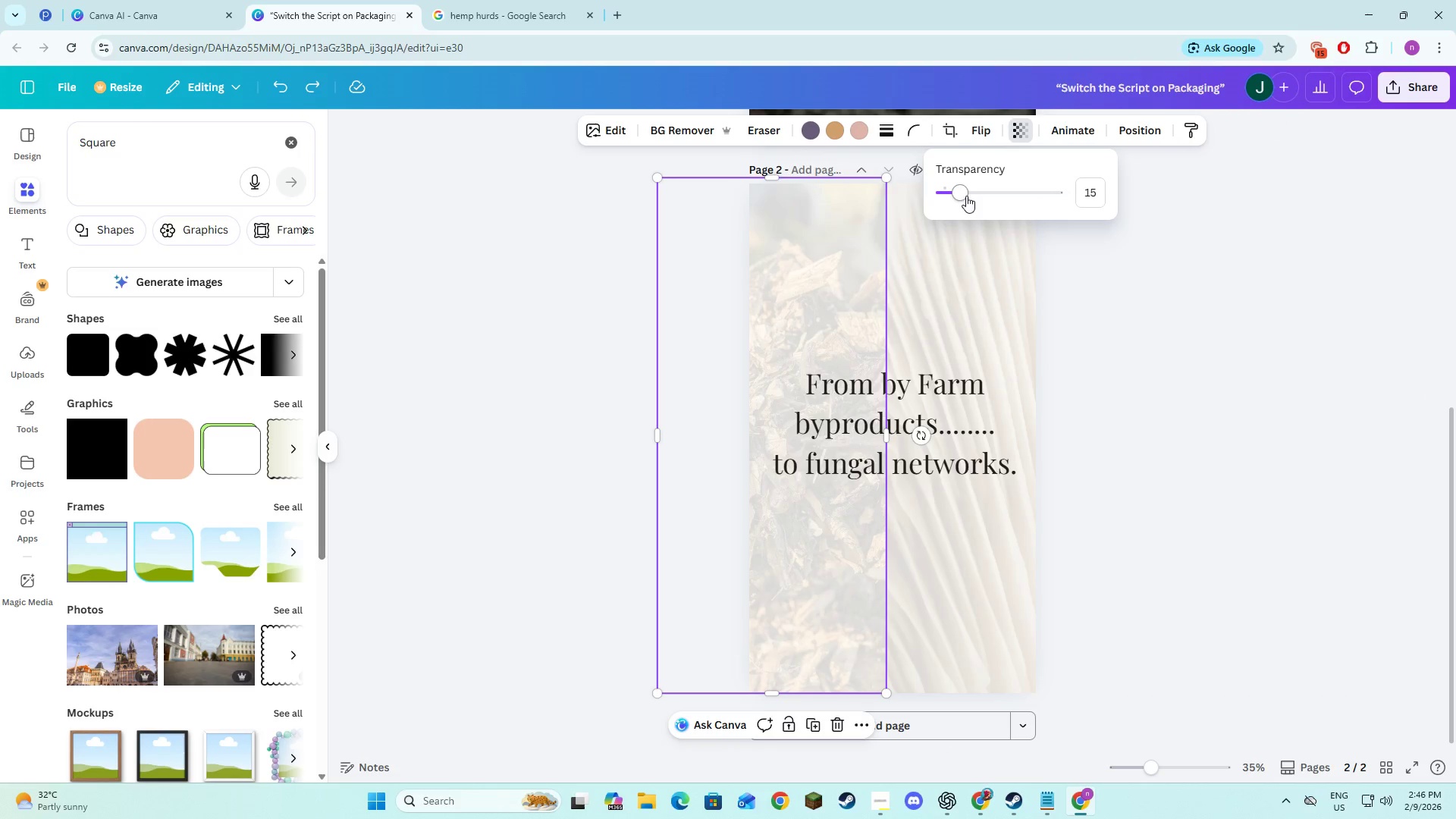 
left_click_drag(start_coordinate=[965, 195], to_coordinate=[984, 199])
 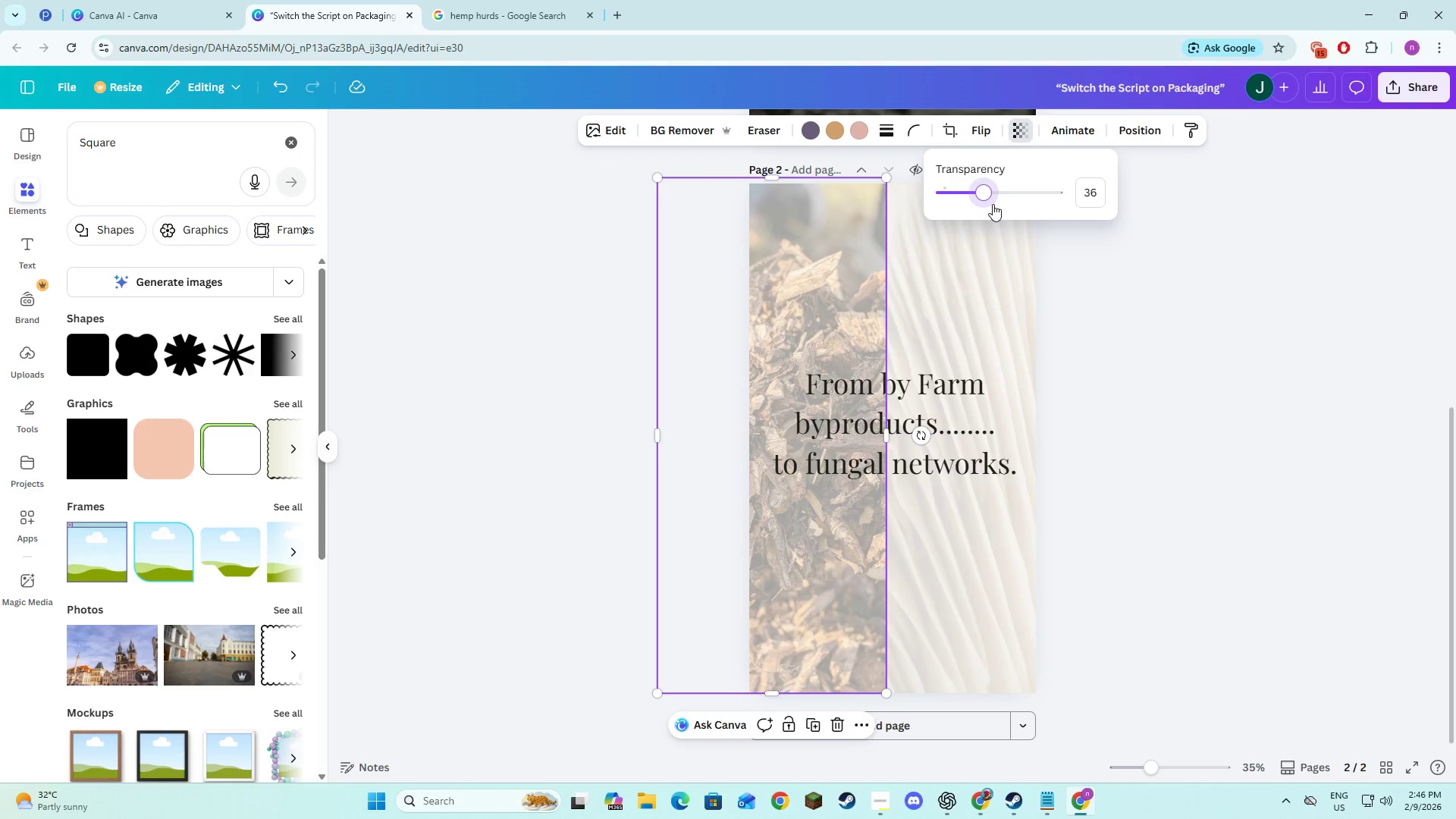 
left_click_drag(start_coordinate=[983, 195], to_coordinate=[988, 195])
 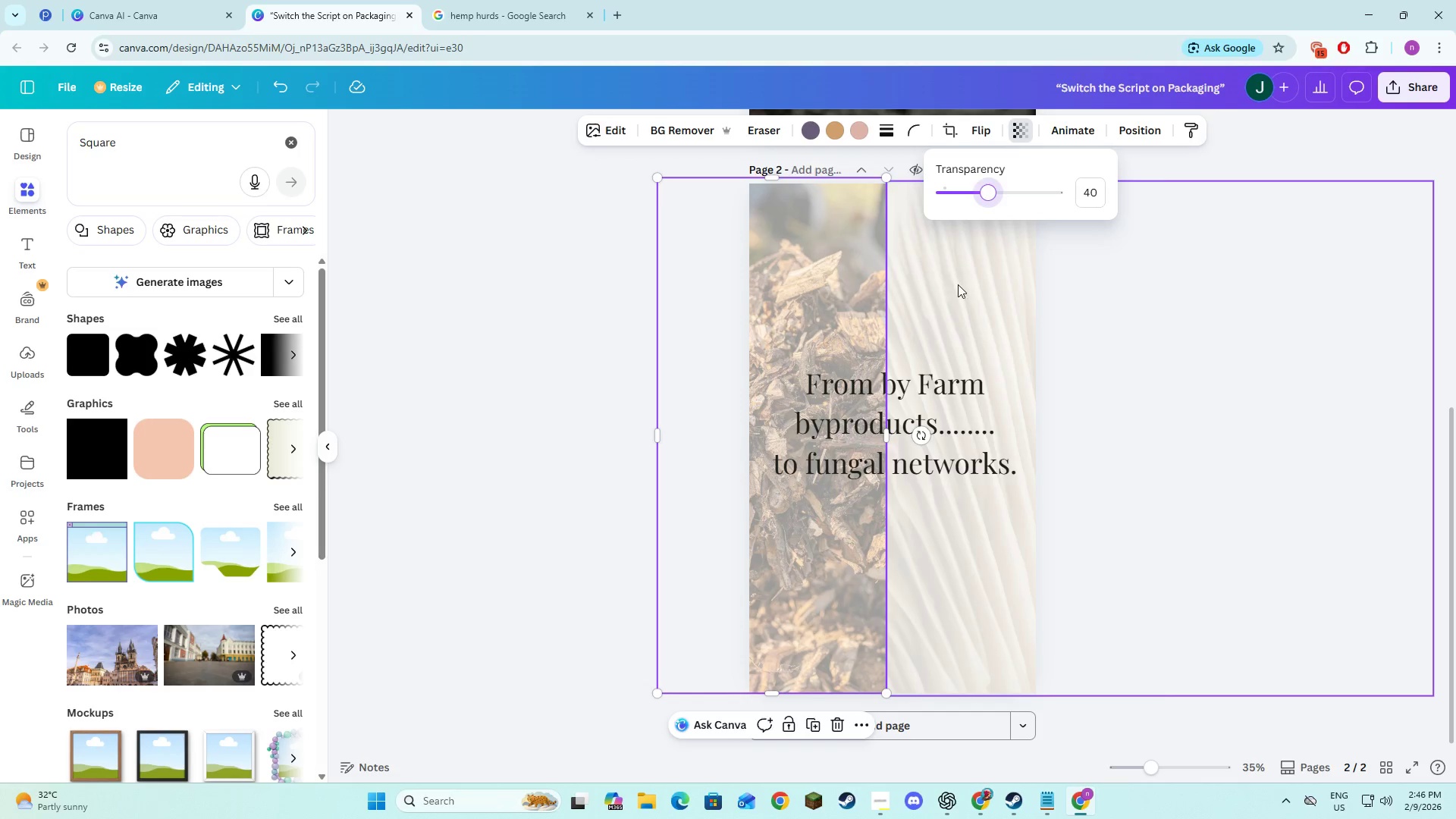 
left_click([959, 287])
 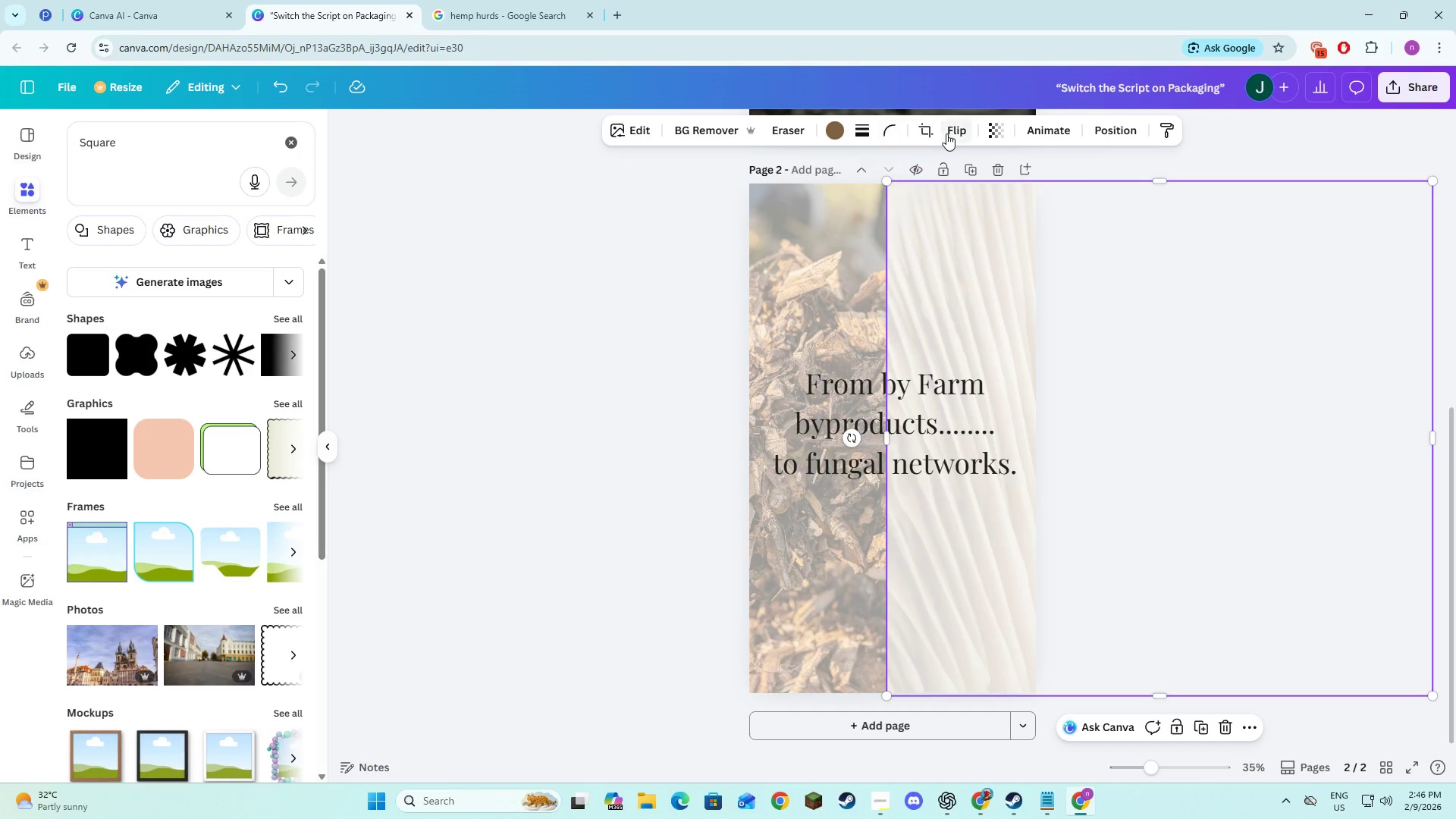 
left_click([991, 133])
 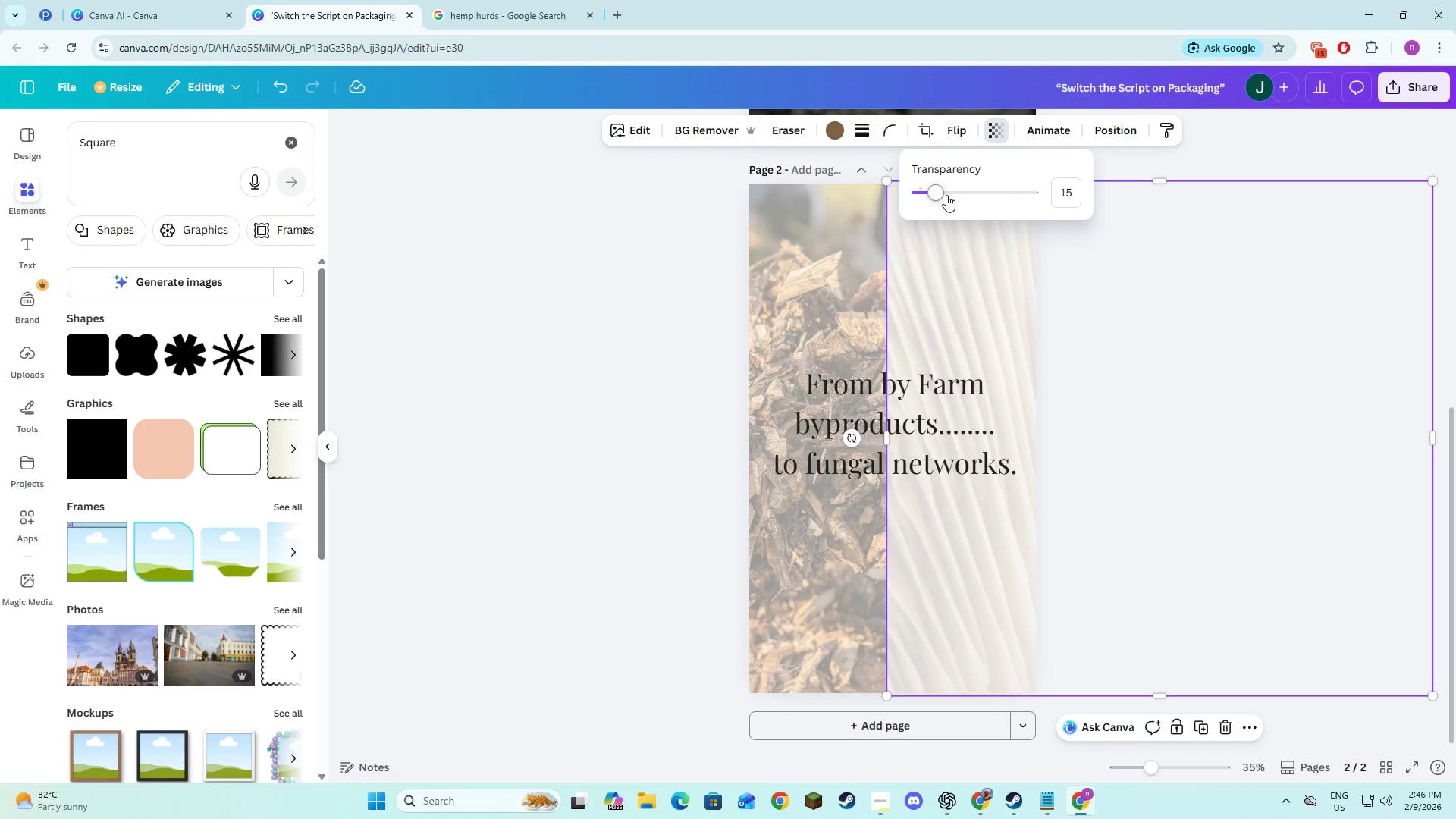 
left_click_drag(start_coordinate=[937, 194], to_coordinate=[965, 199])
 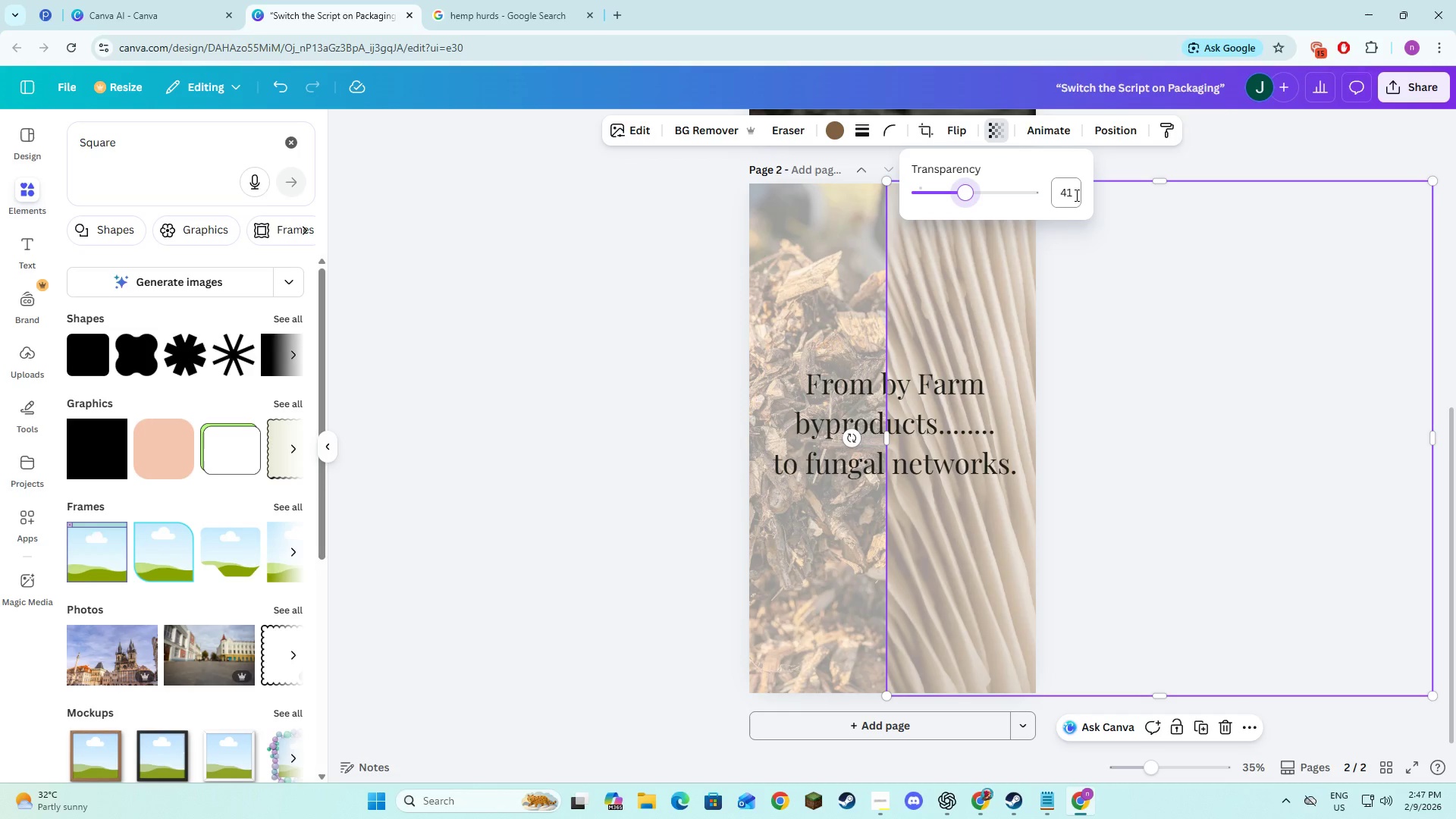 
left_click([1074, 194])
 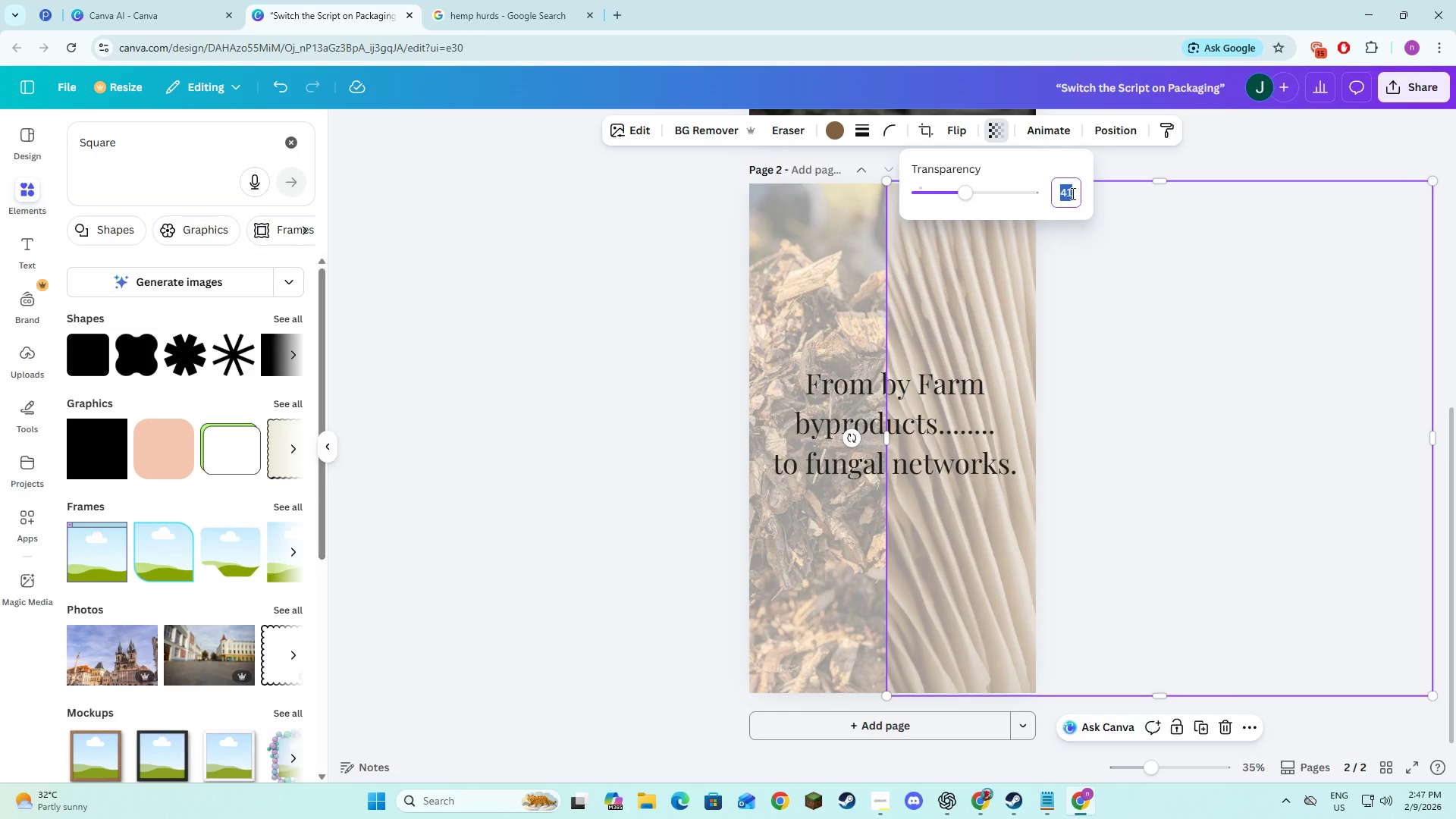 
key(Numpad4)
 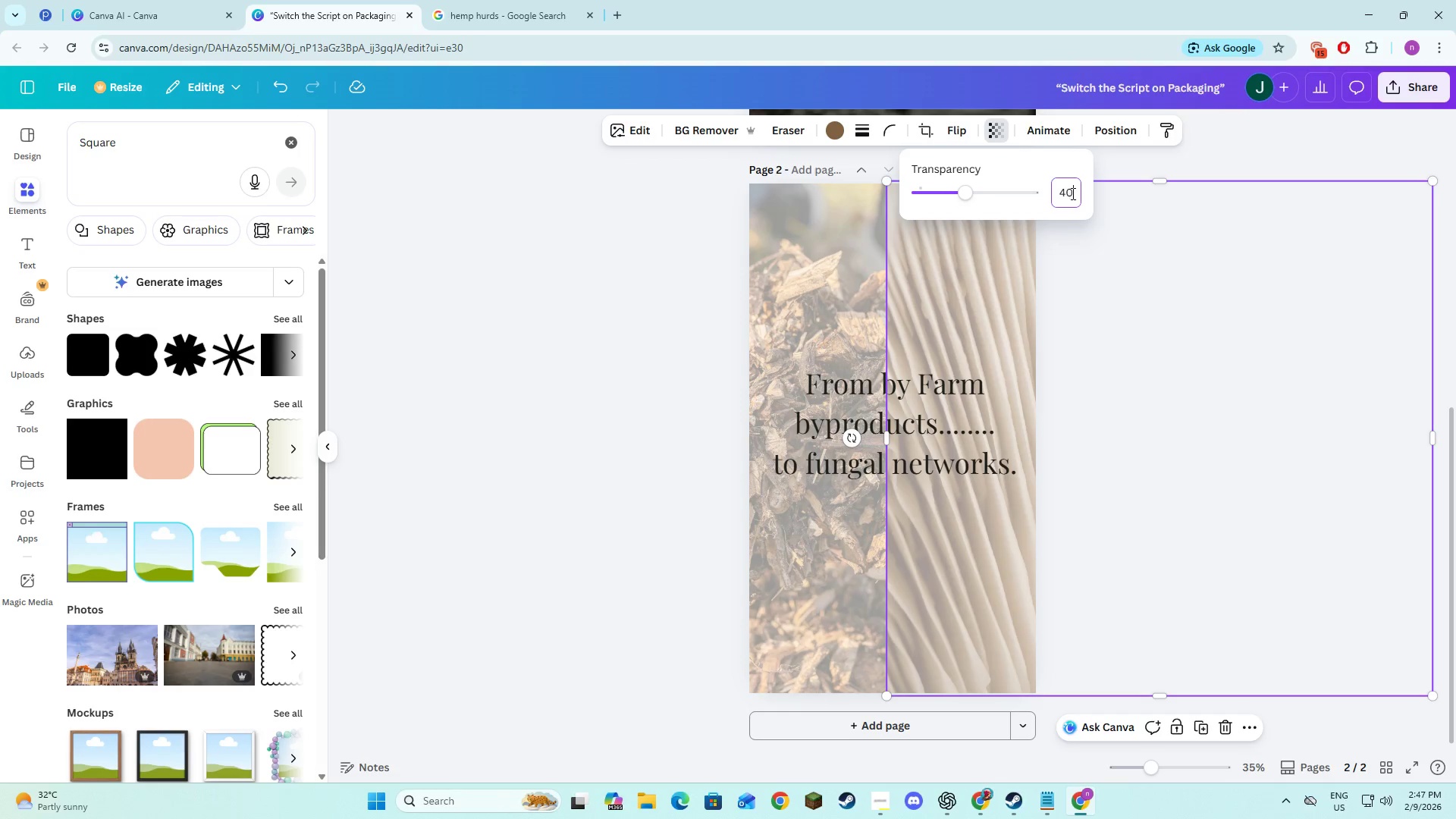 
key(Numpad0)
 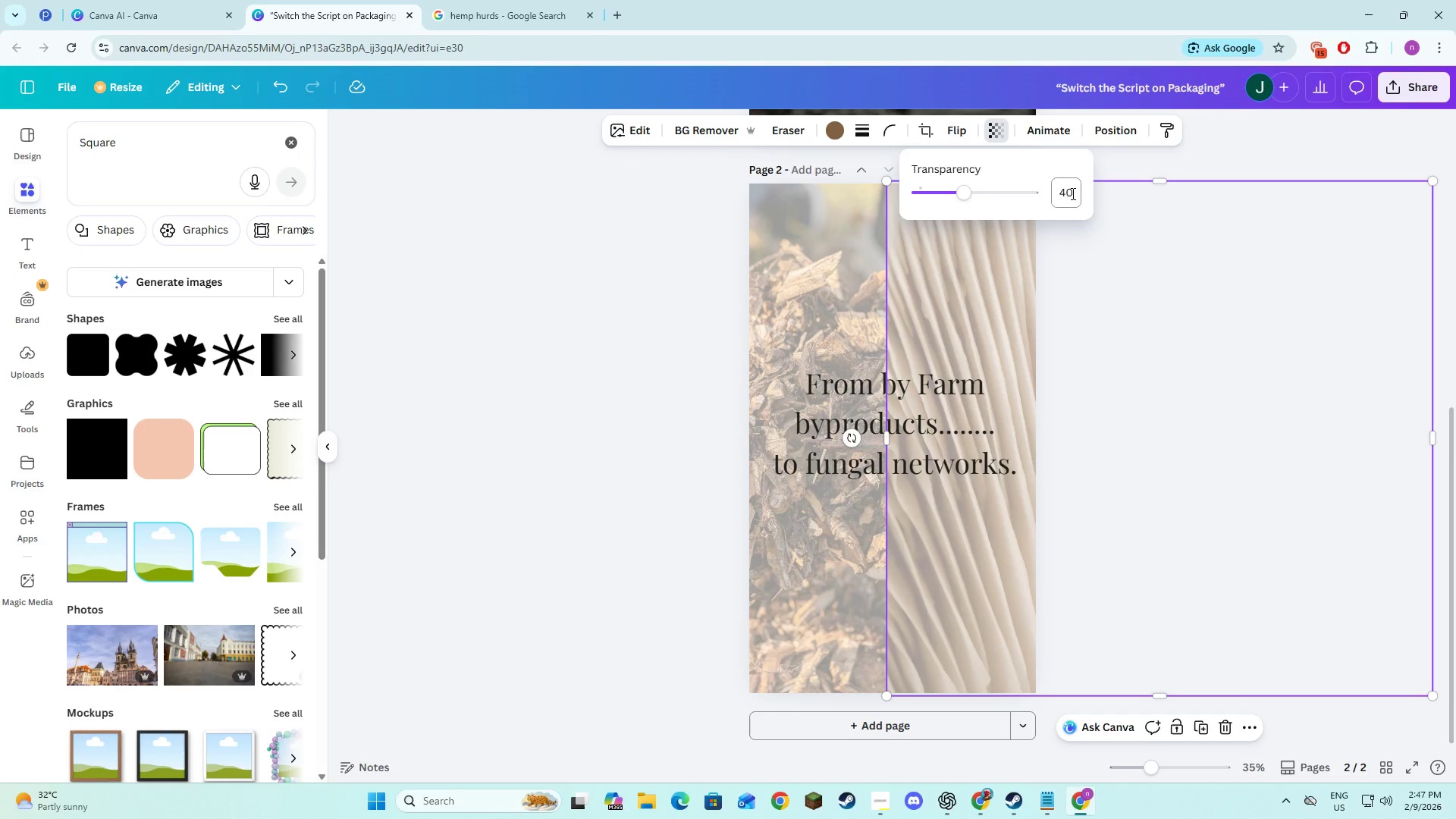 
key(NumpadEnter)
 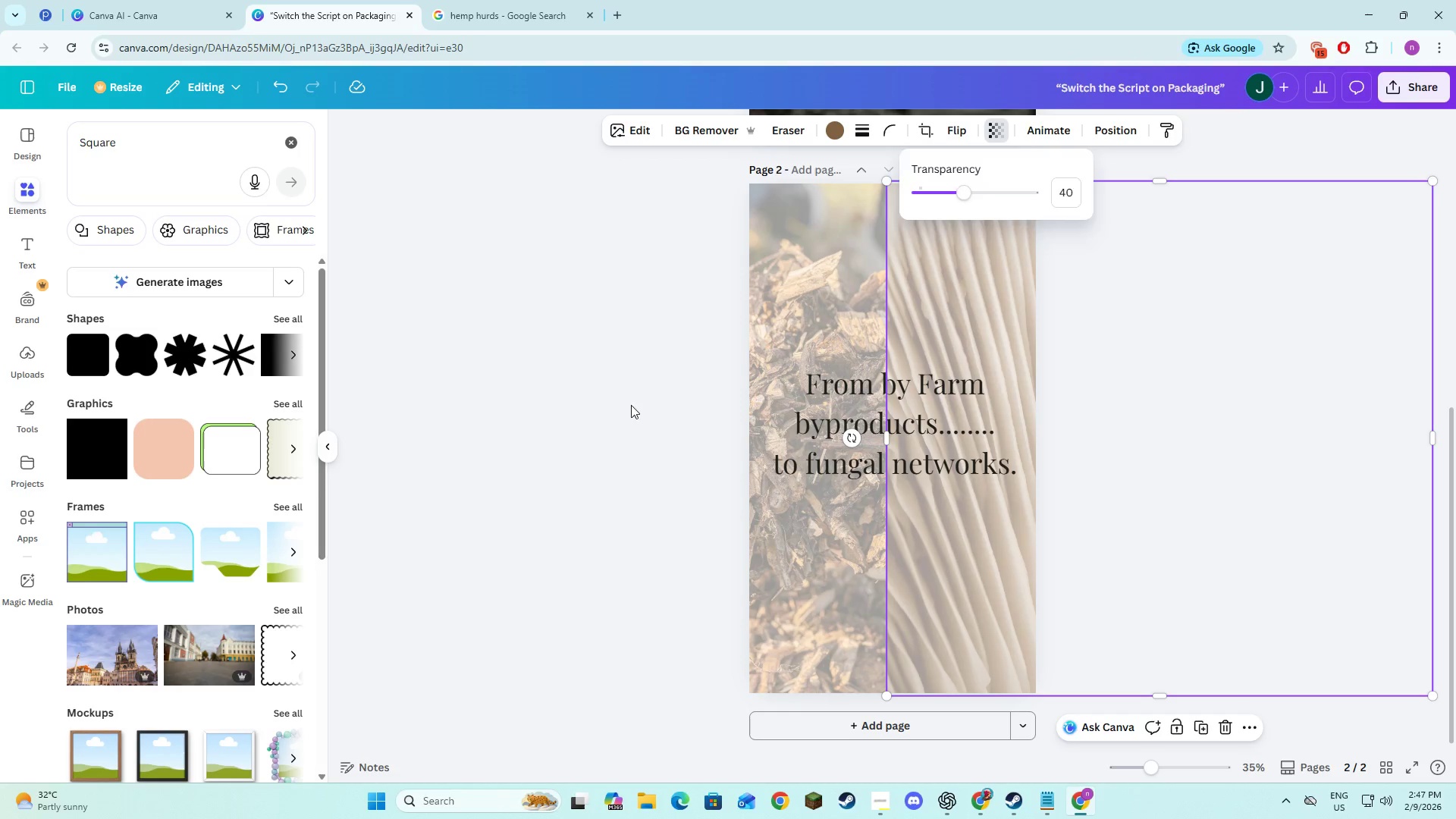 
double_click([630, 405])
 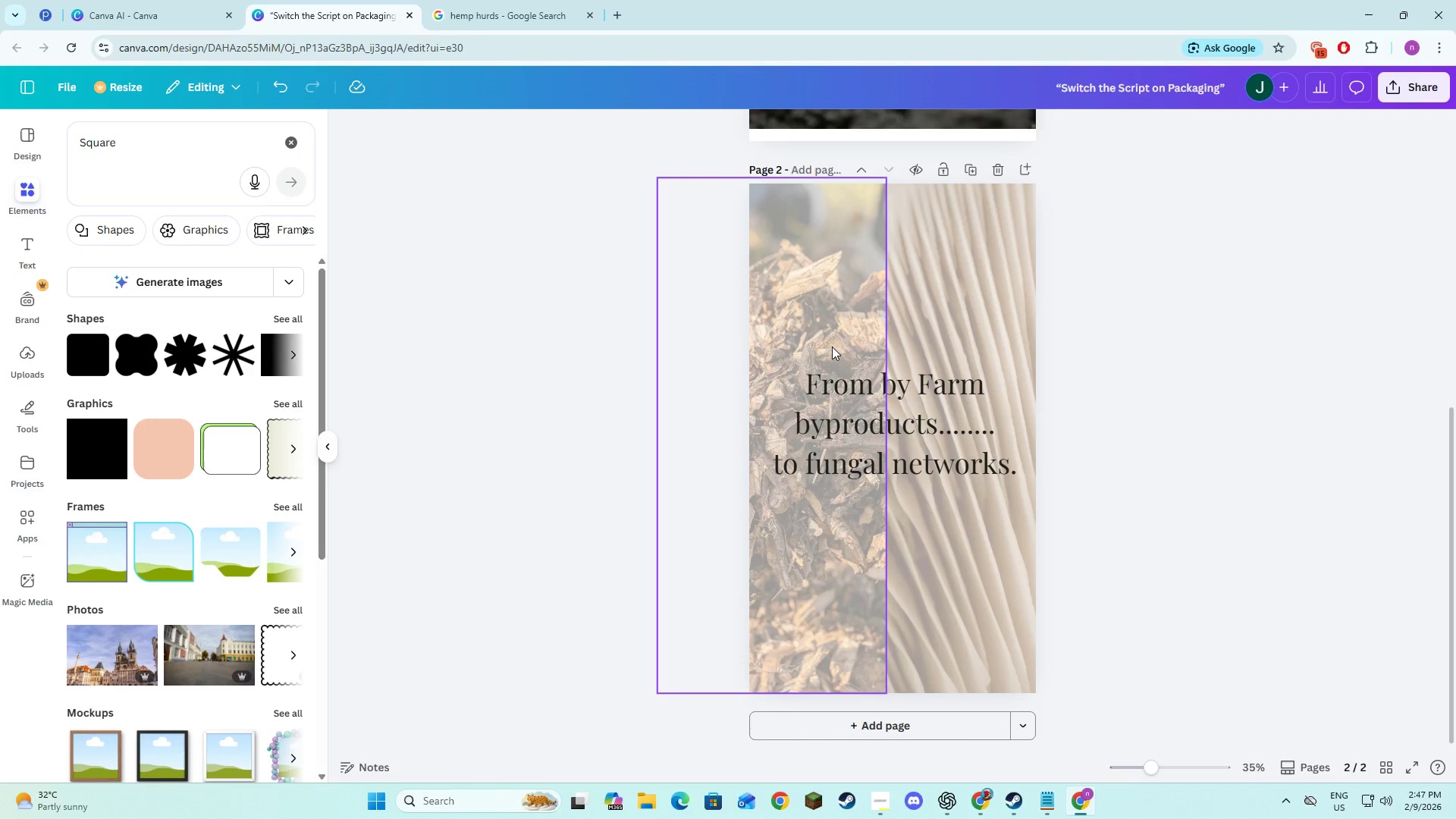 
left_click([561, 381])
 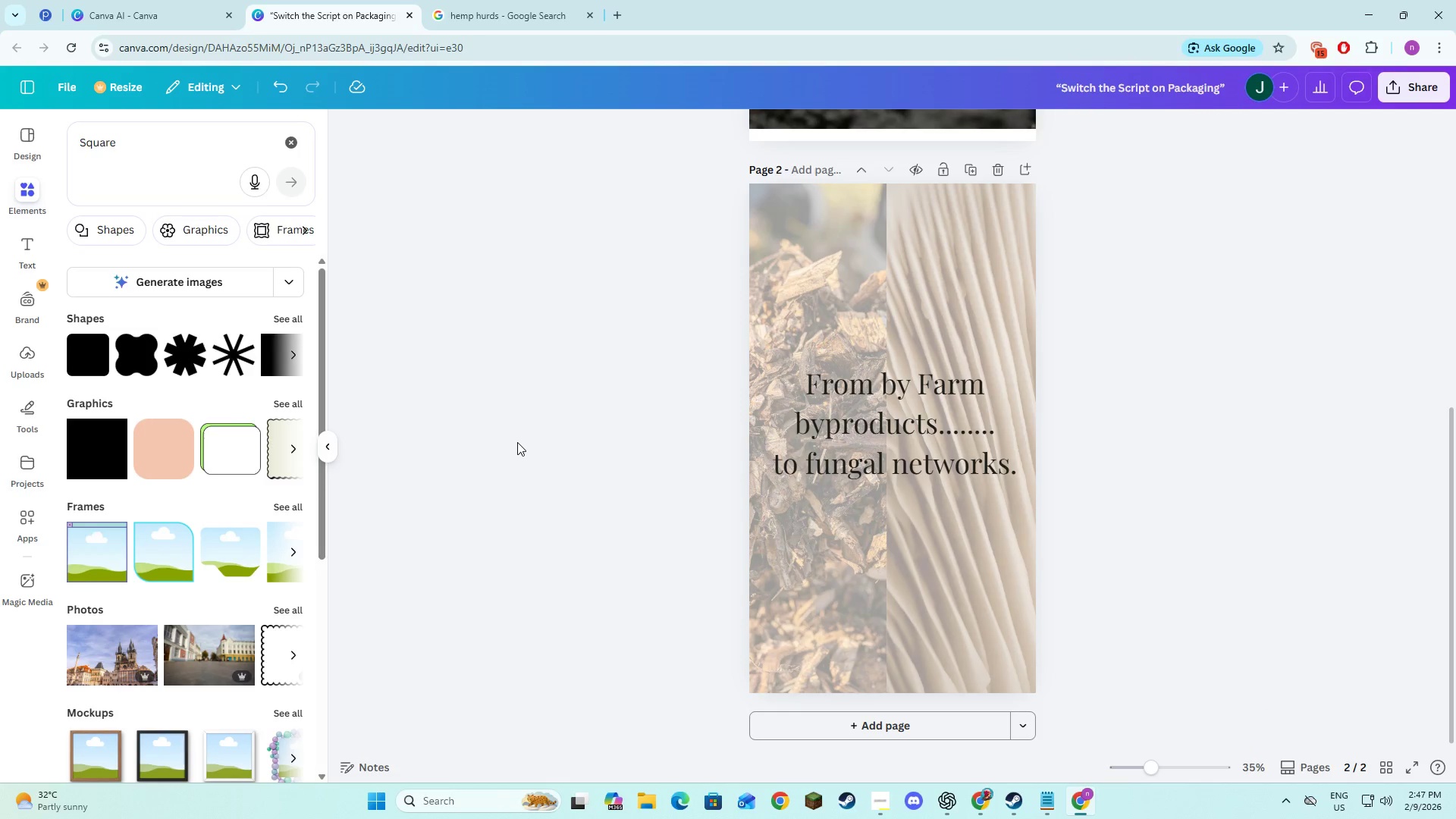 
key(Alt+AltLeft)
 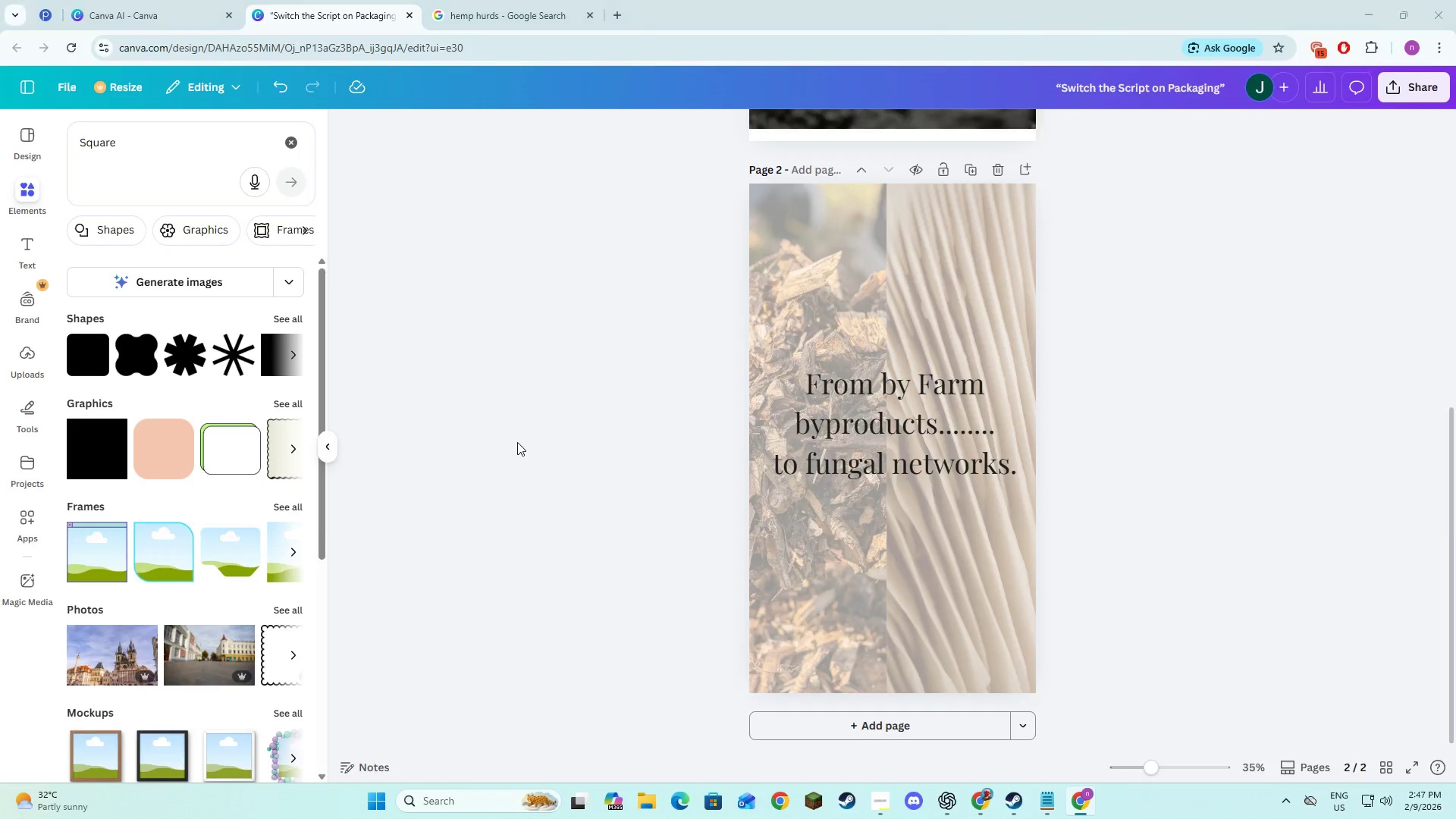 
key(Alt+Tab)
 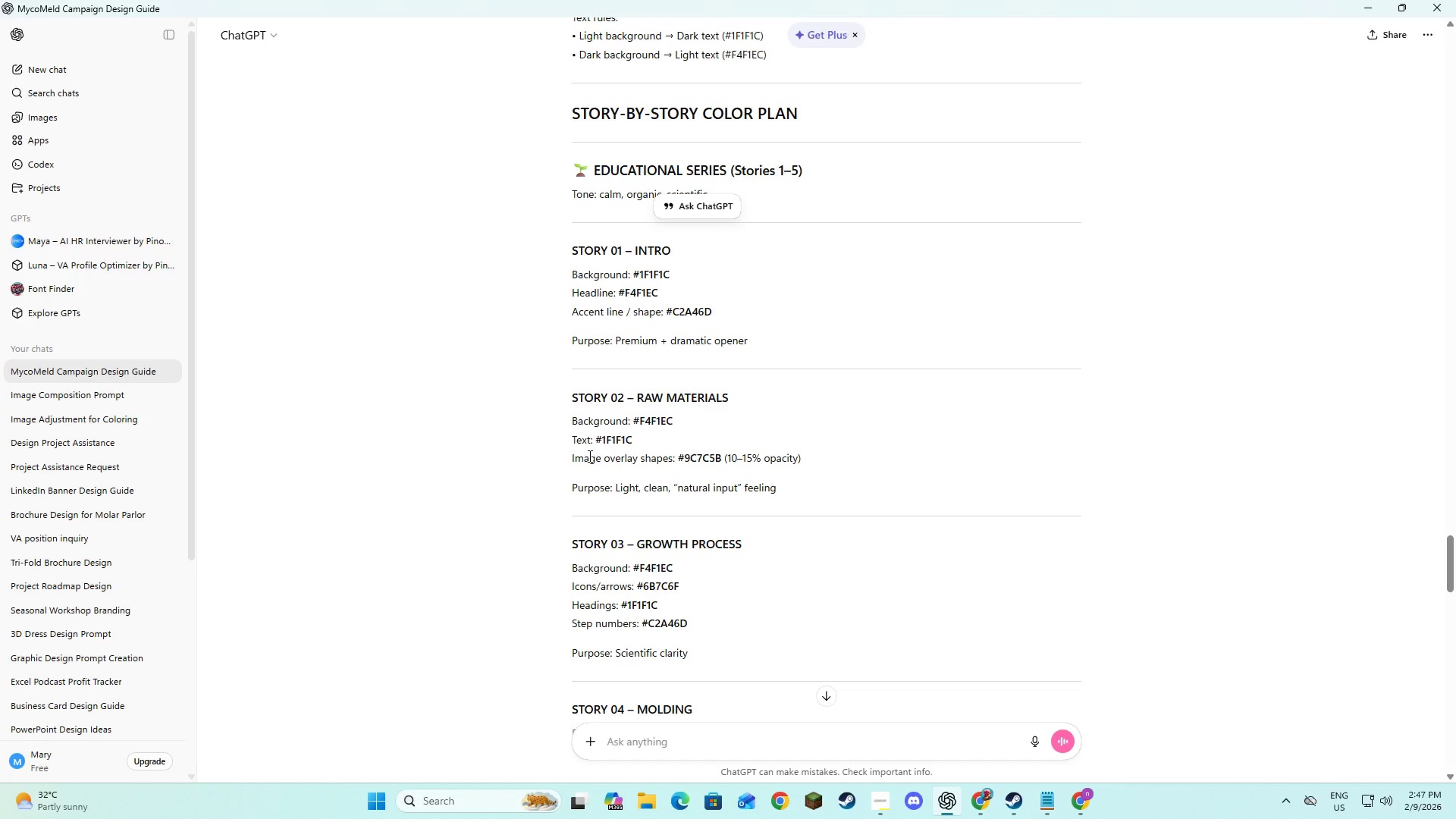 
key(Alt+AltLeft)
 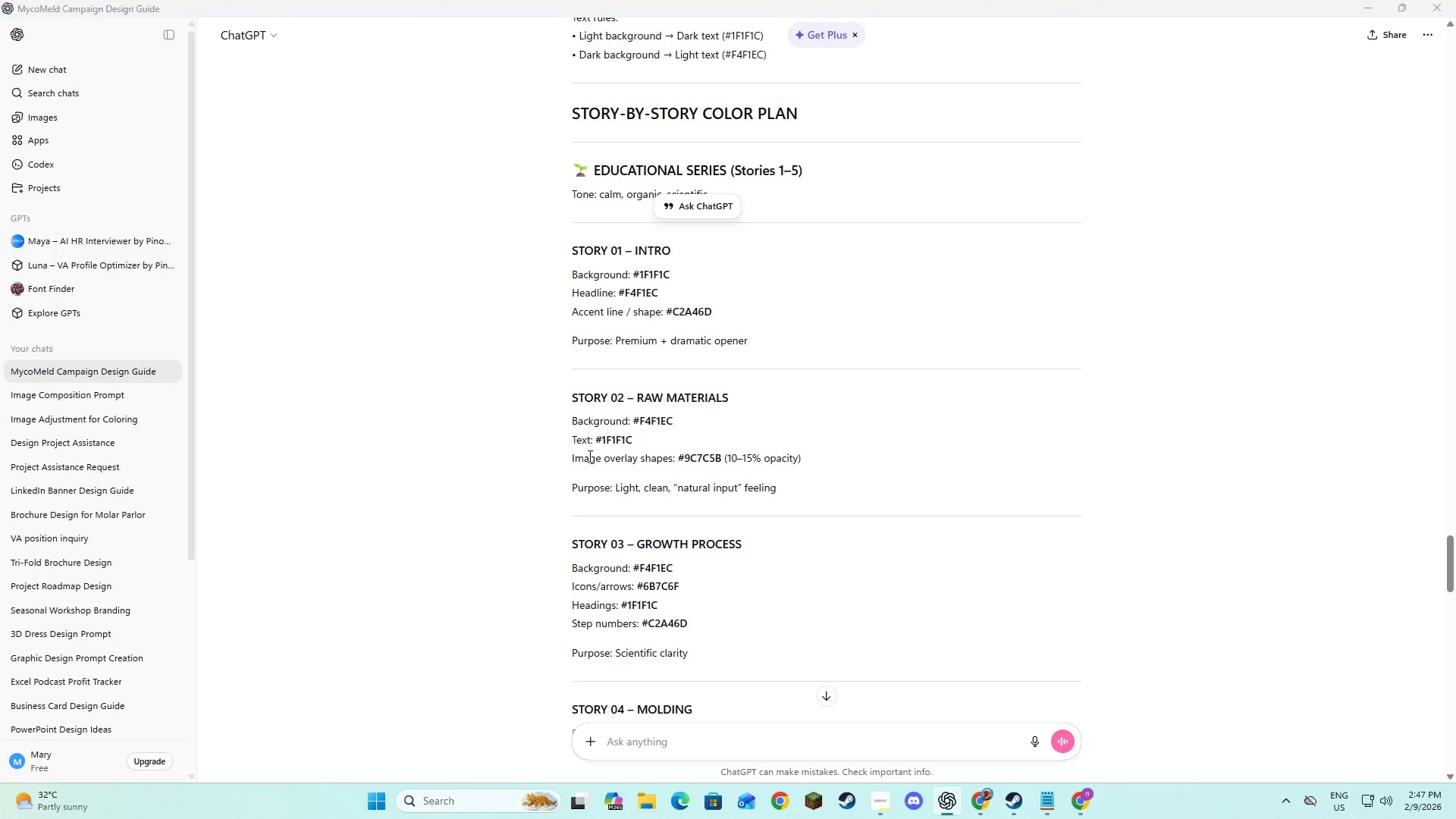 
key(Alt+Tab)
 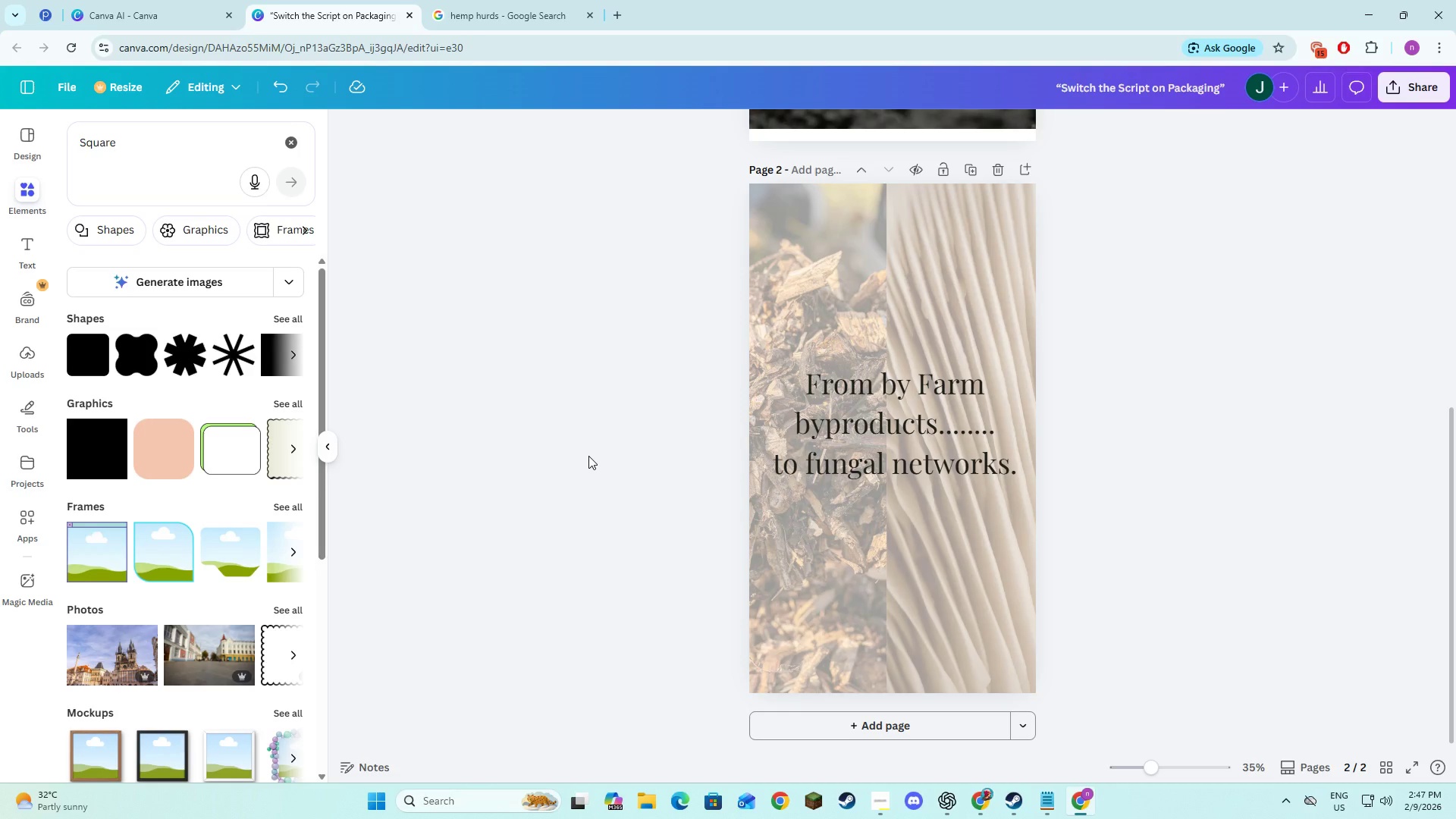 
left_click([588, 456])
 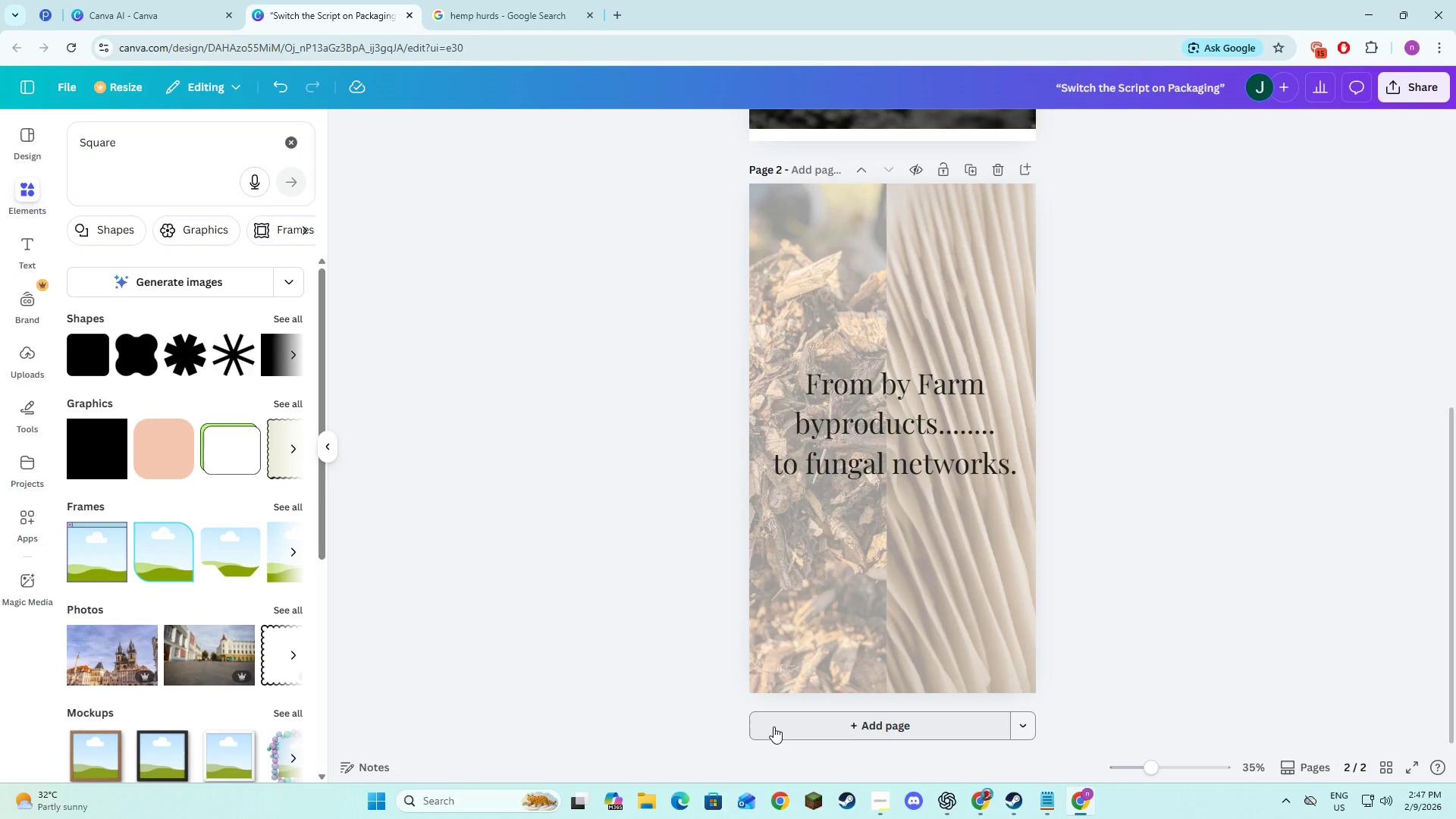 
left_click([774, 726])
 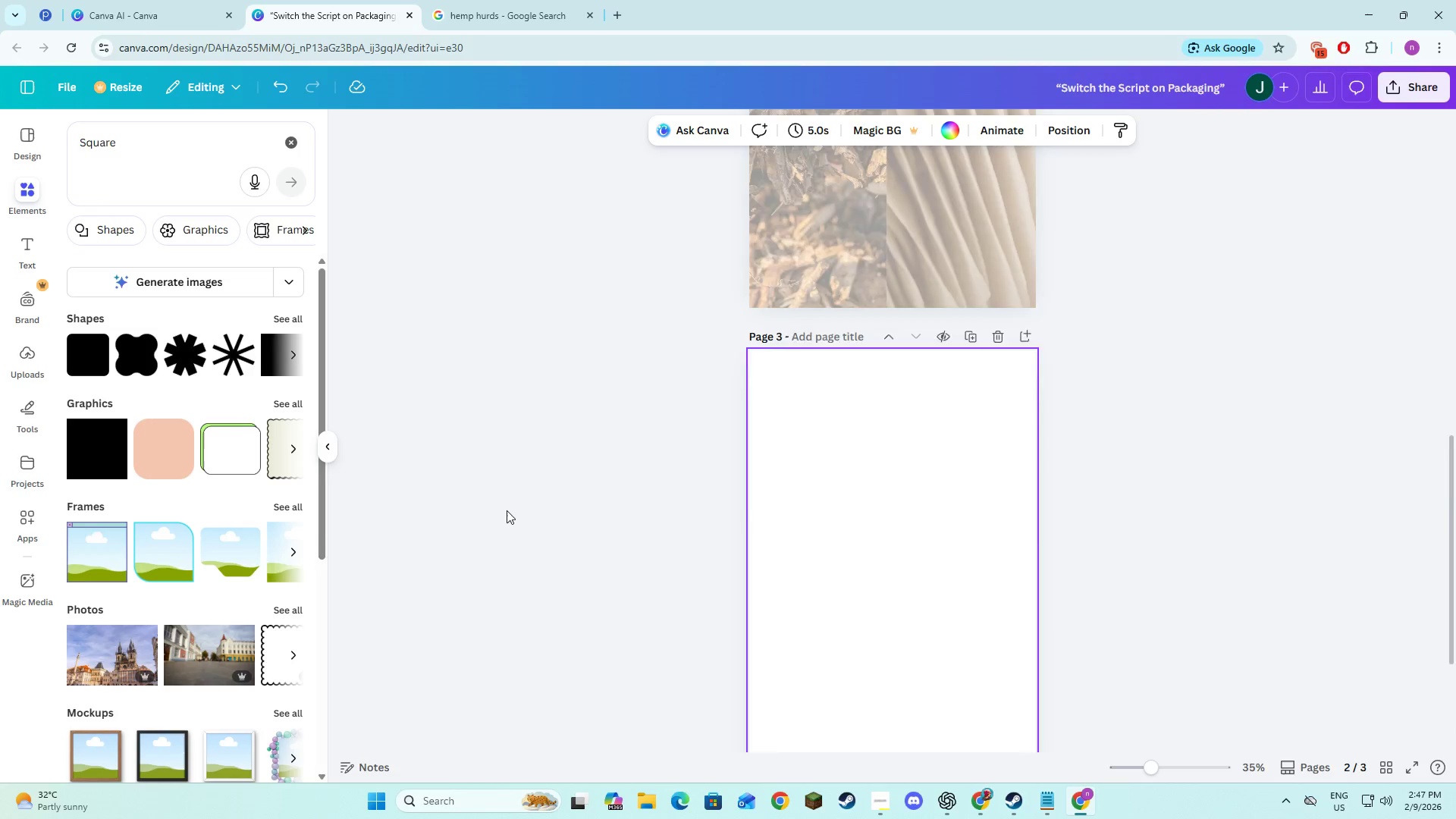 
key(Alt+AltLeft)
 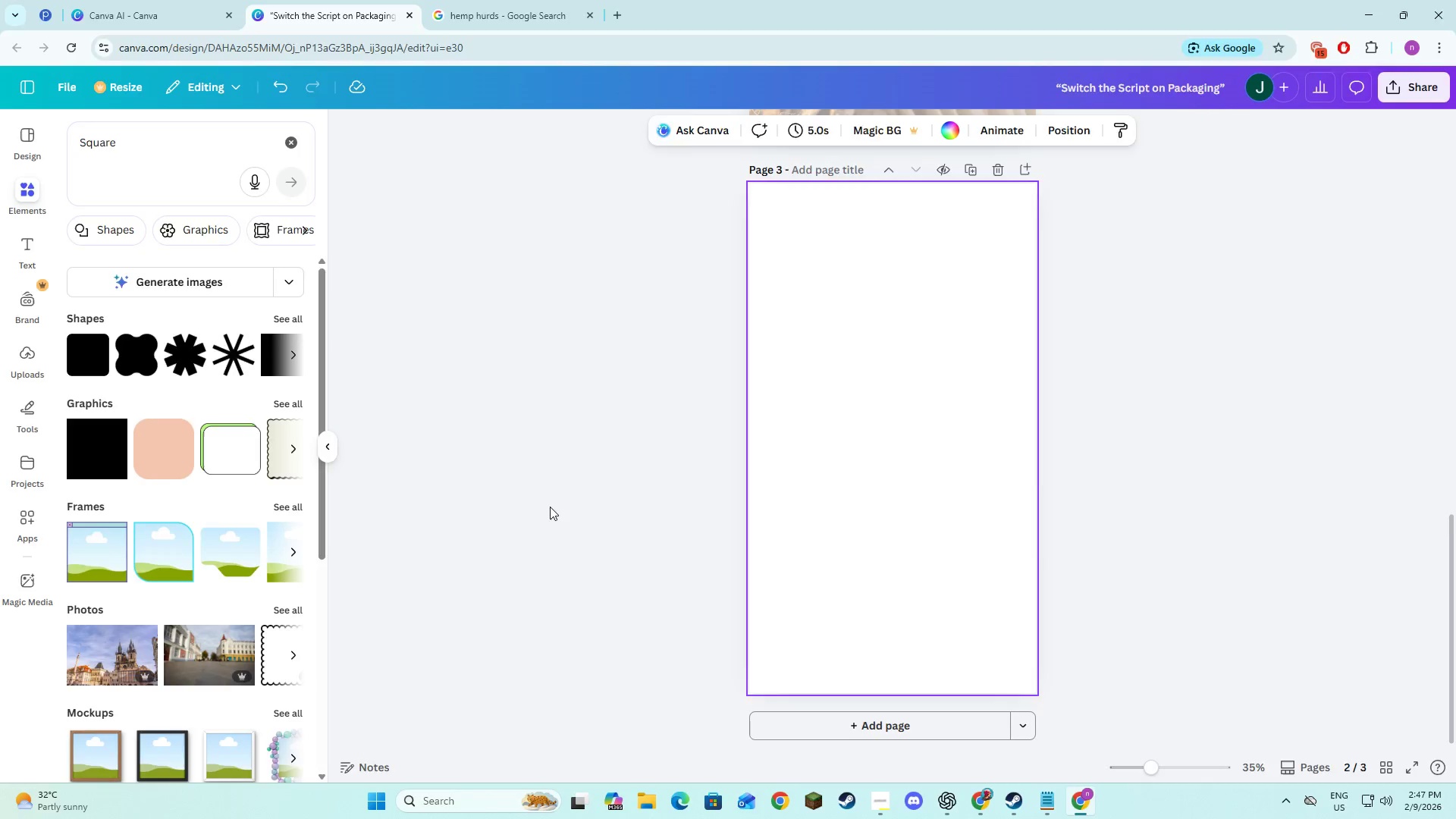 
key(Alt+Tab)
 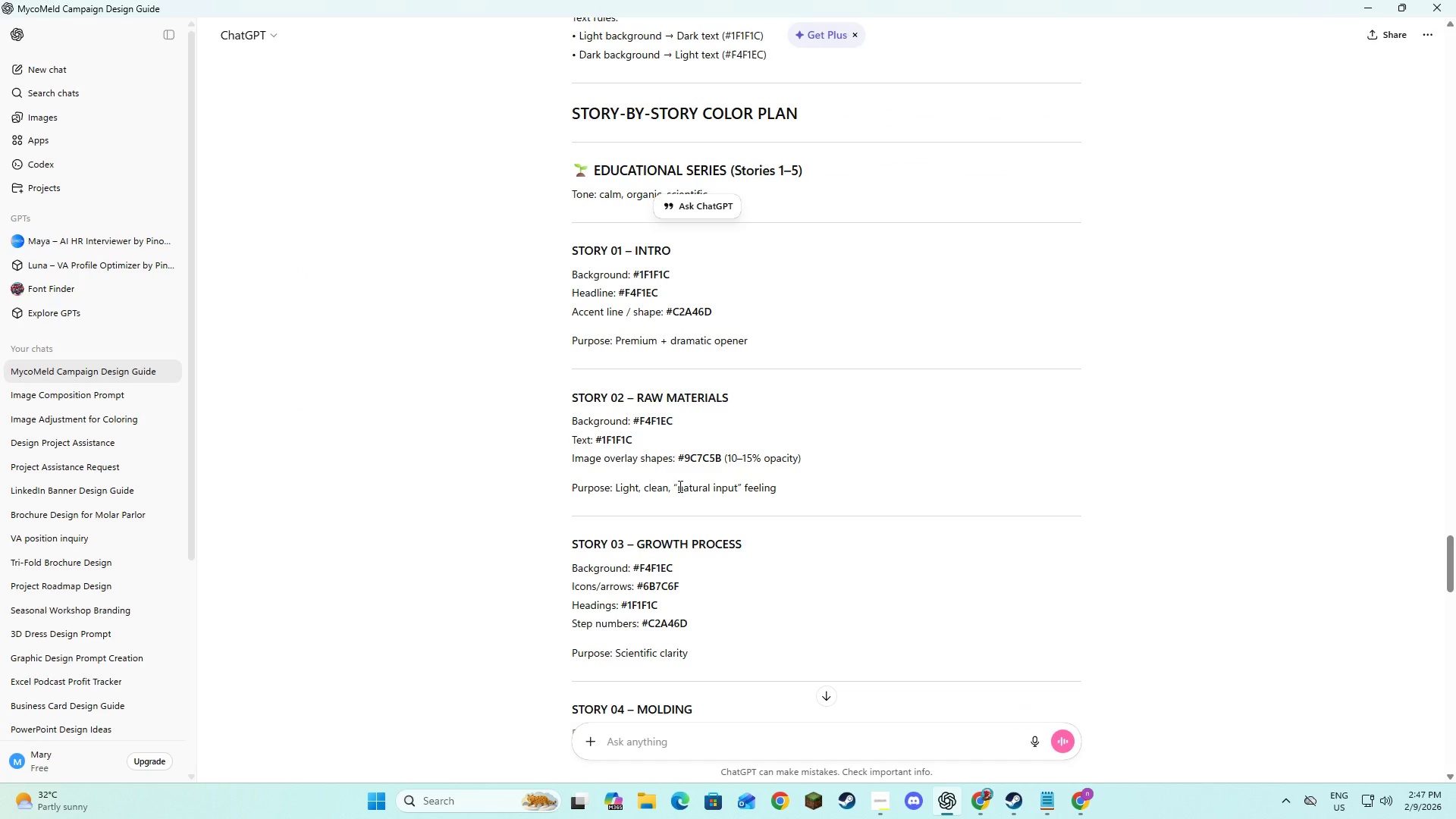 
scroll: coordinate [679, 486], scroll_direction: down, amount: 2.0
 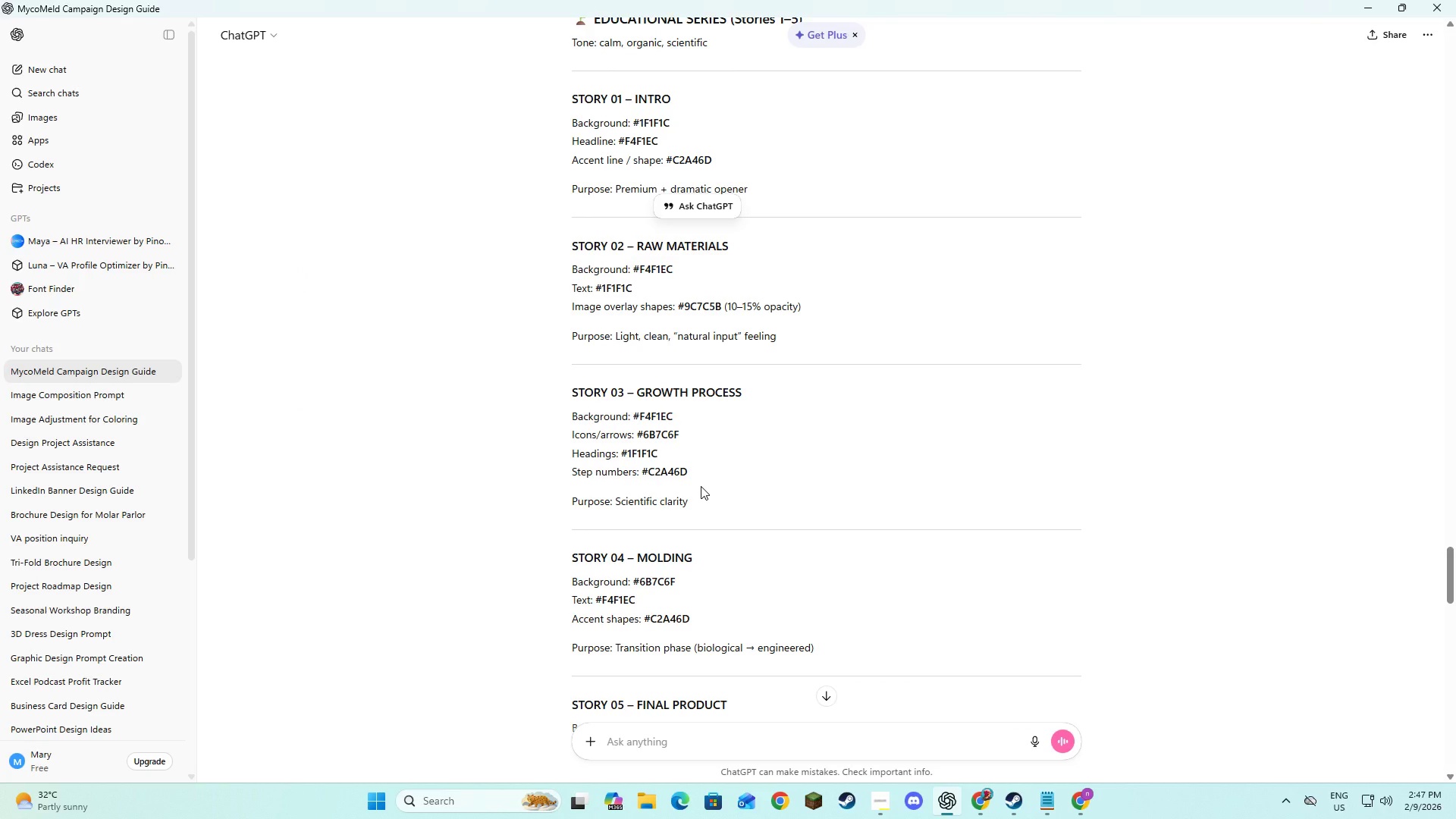 
key(Alt+AltLeft)
 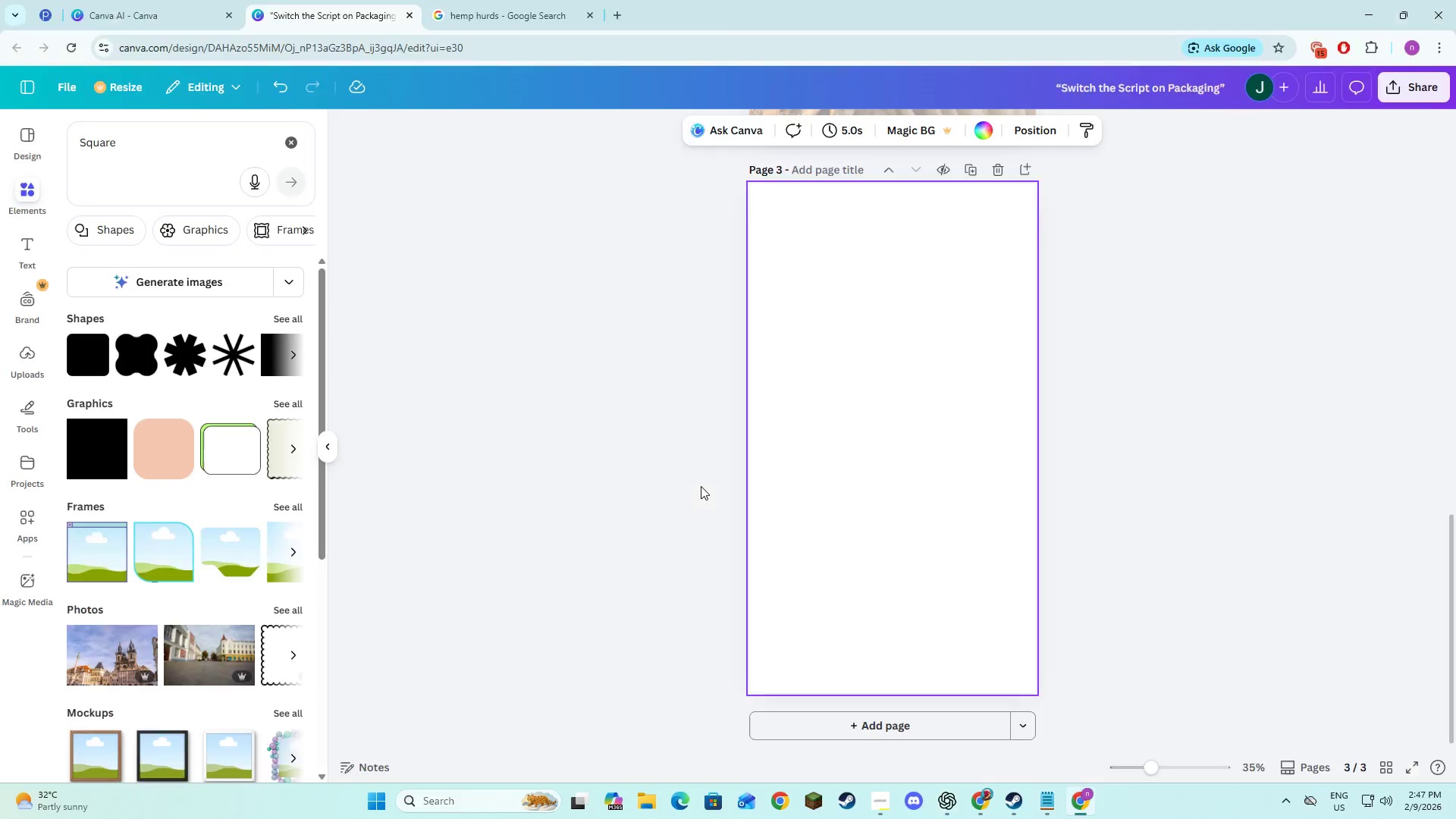 
key(Alt+Tab)
 